 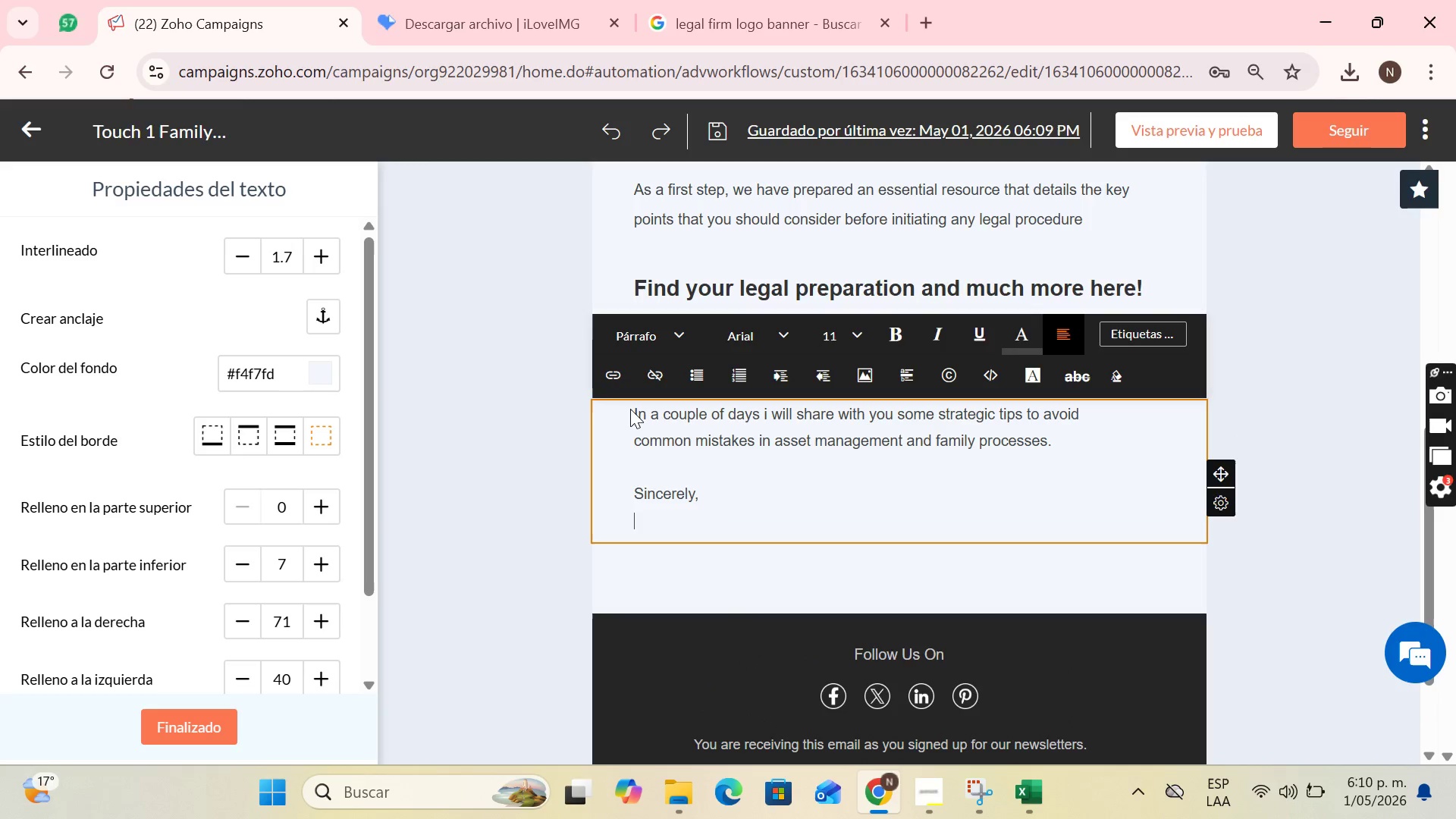 
key(Enter)
 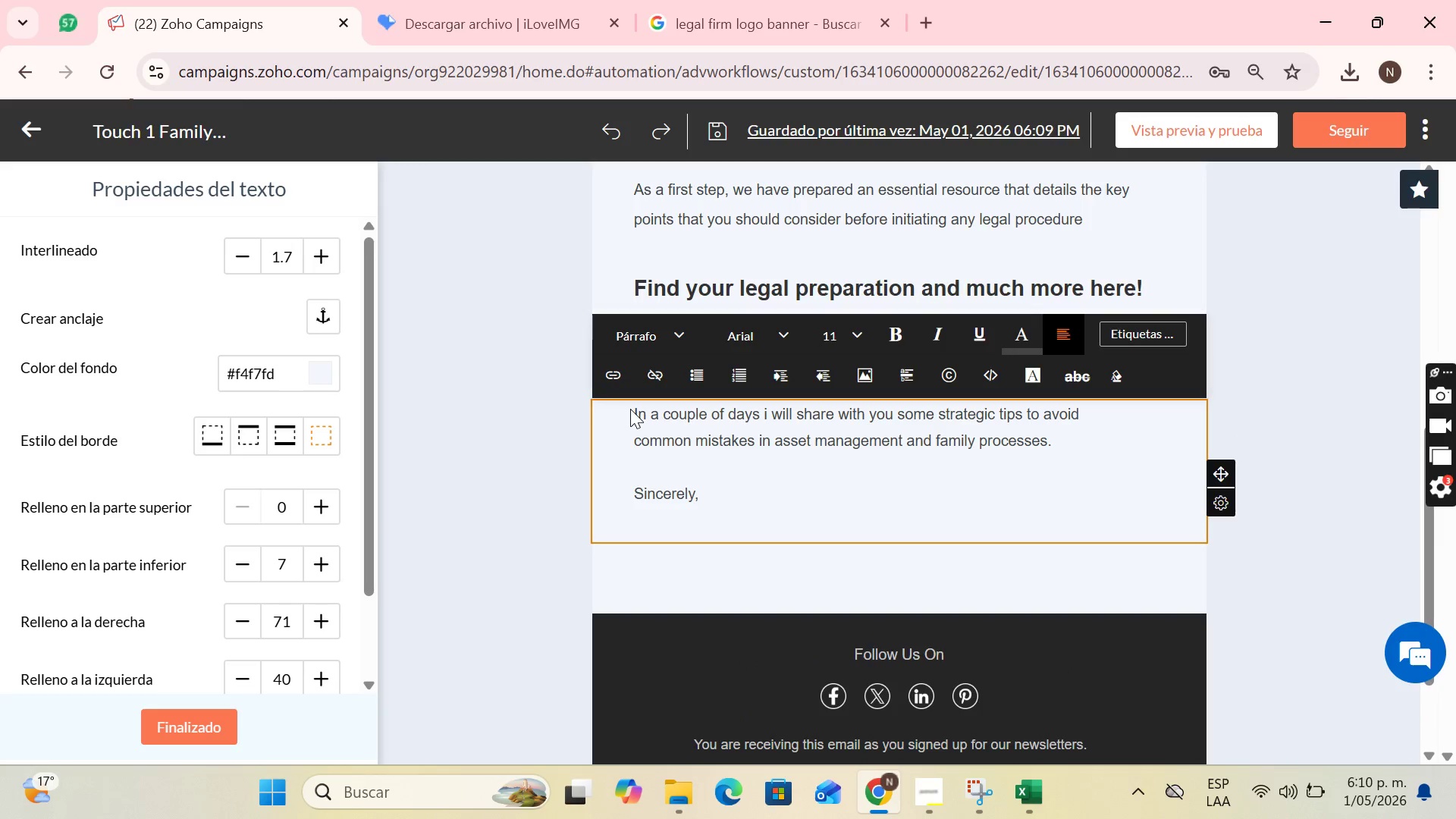 
key(Enter)
 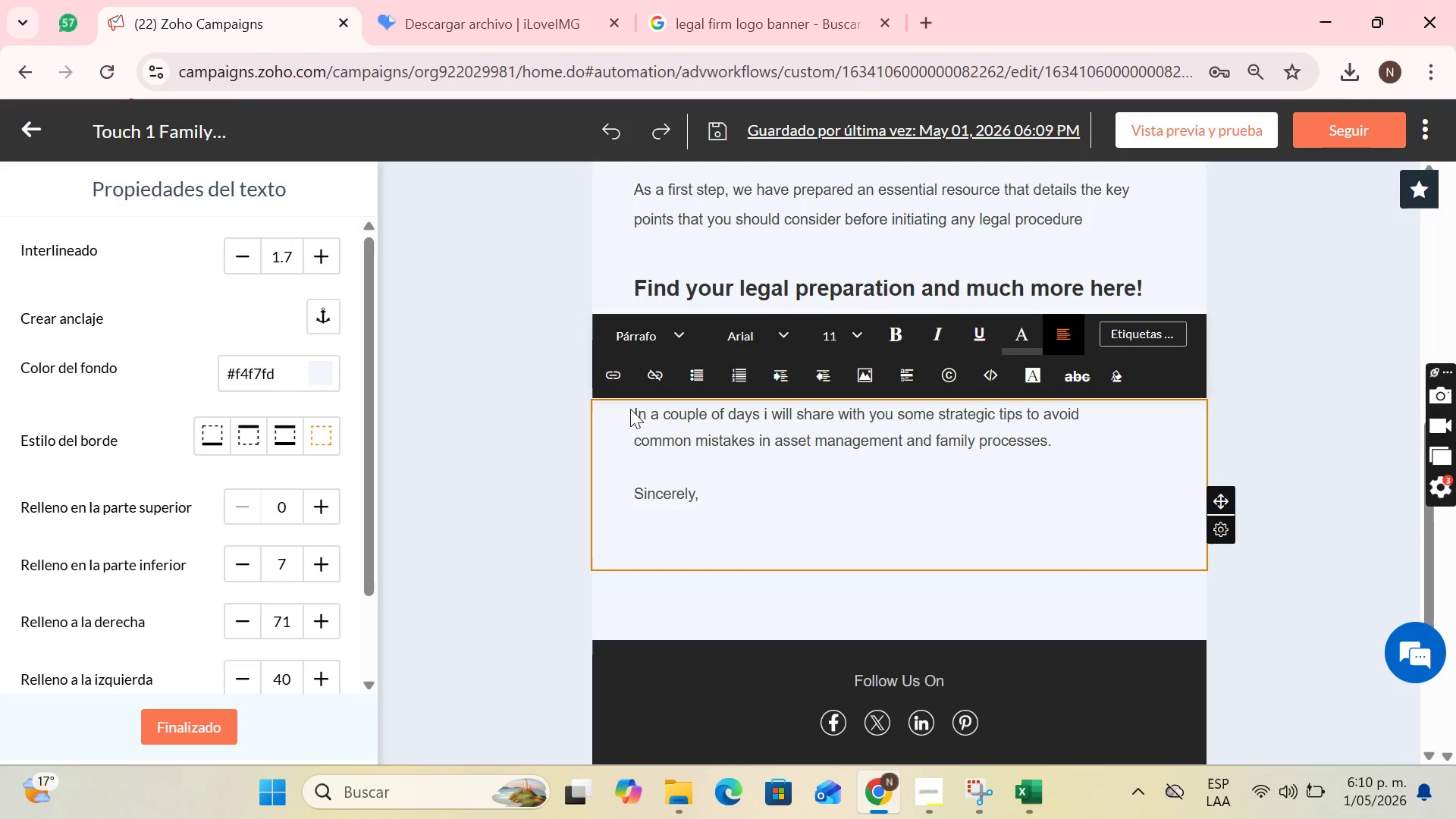 
key(CapsLock)
 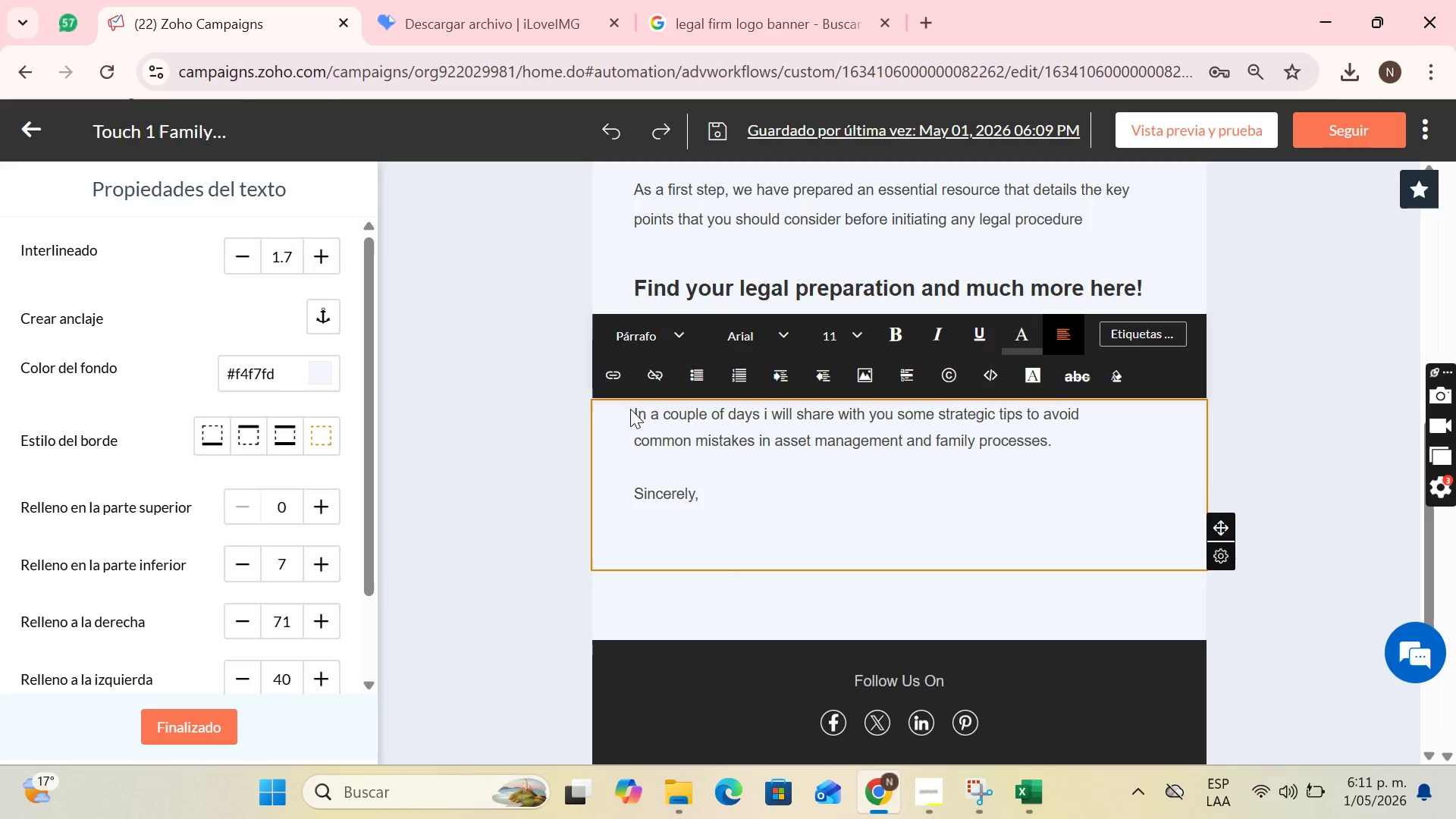 
wait(13.11)
 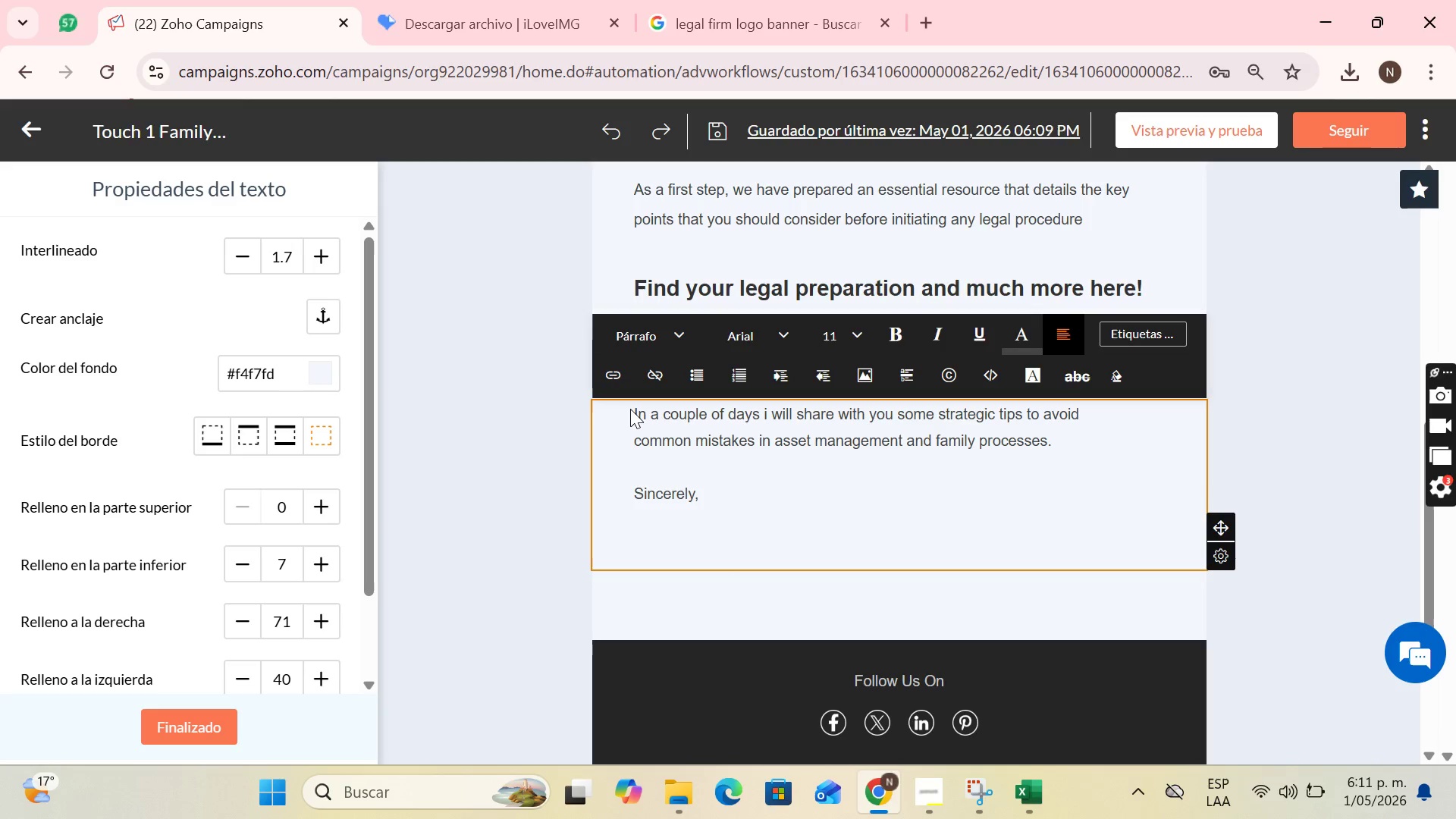 
left_click([867, 0])
 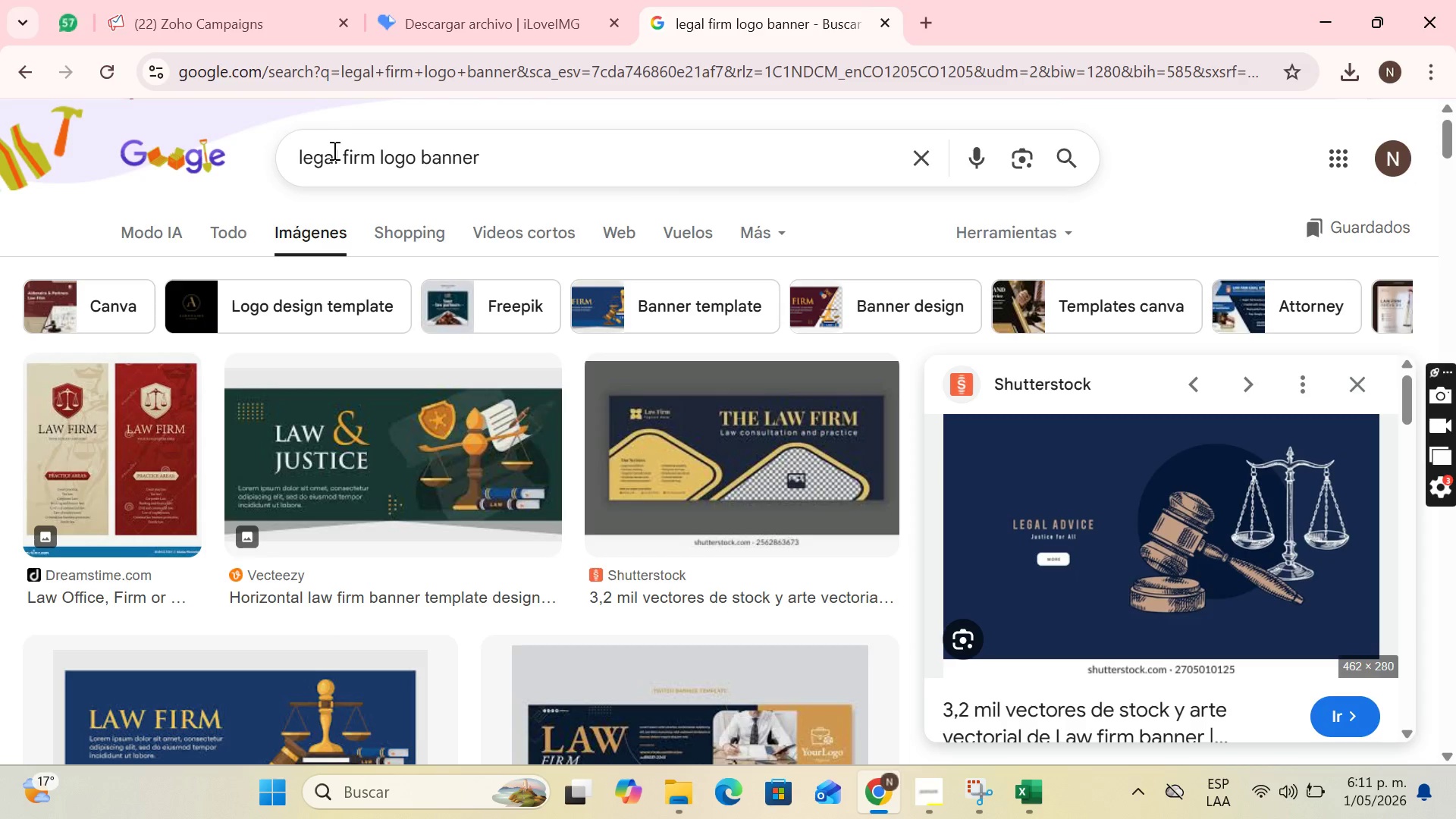 
left_click_drag(start_coordinate=[344, 158], to_coordinate=[208, 199])
 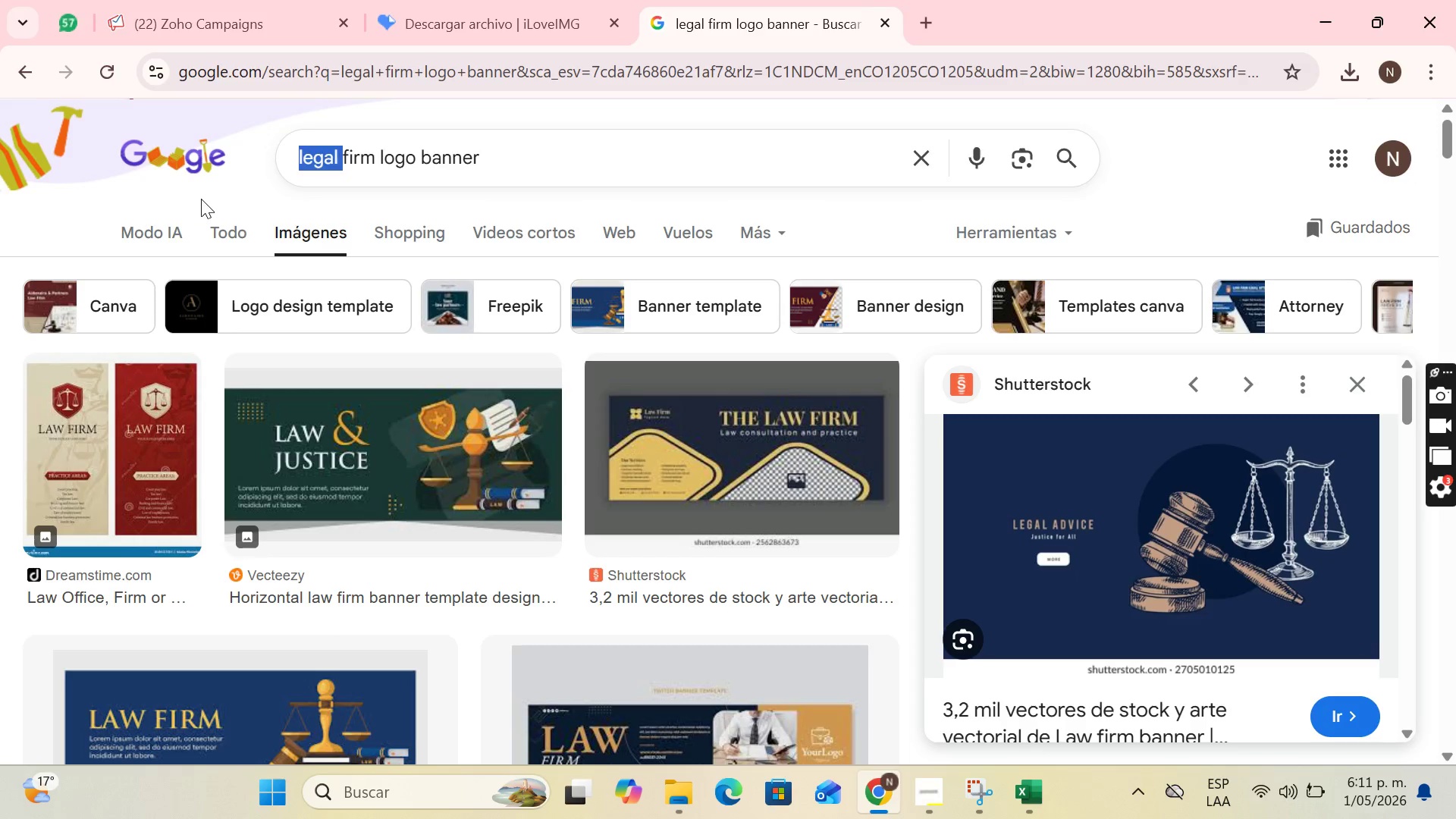 
key(Backspace)
type(PROFESIONAL )
 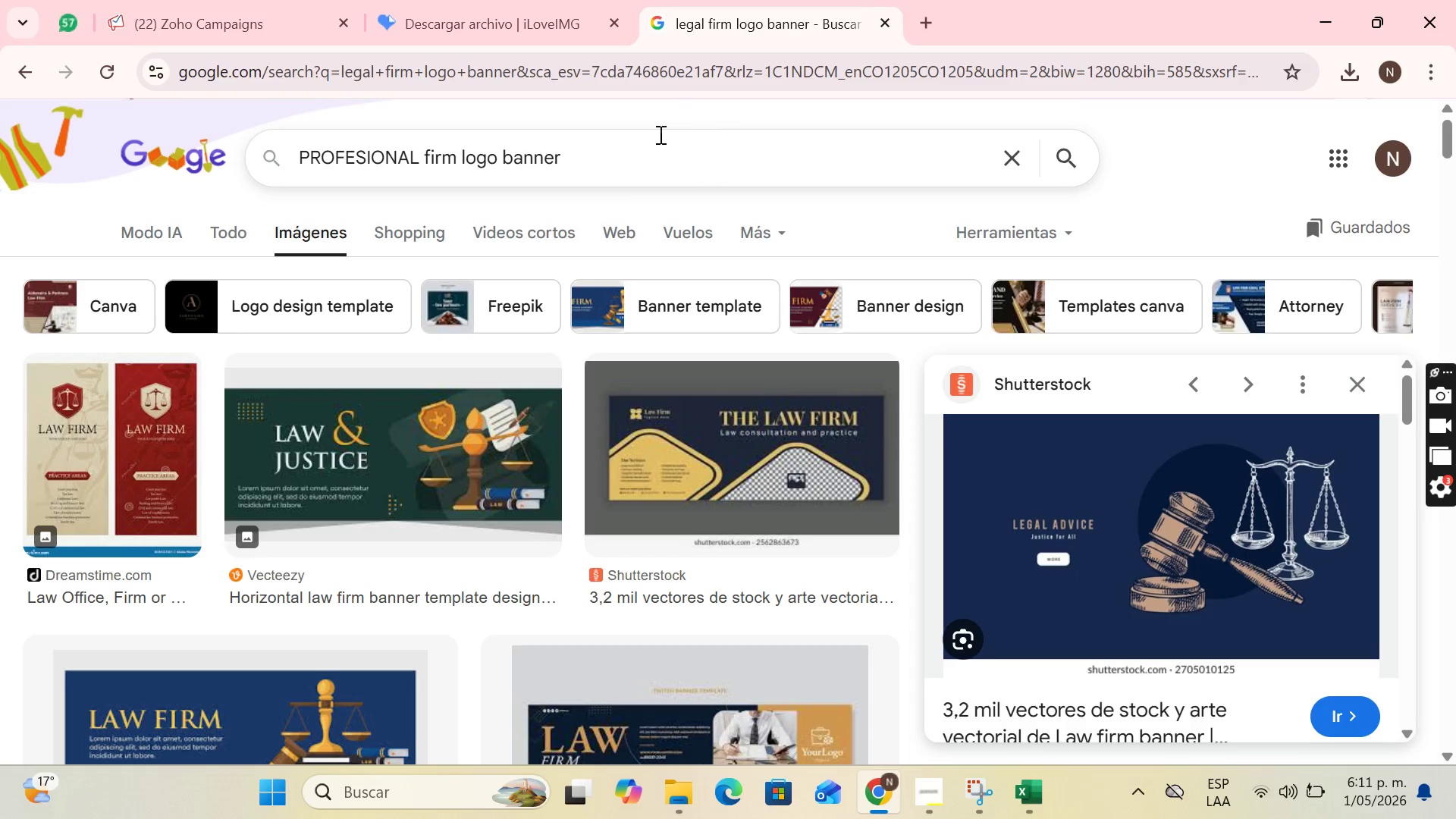 
left_click_drag(start_coordinate=[620, 157], to_coordinate=[453, 163])
 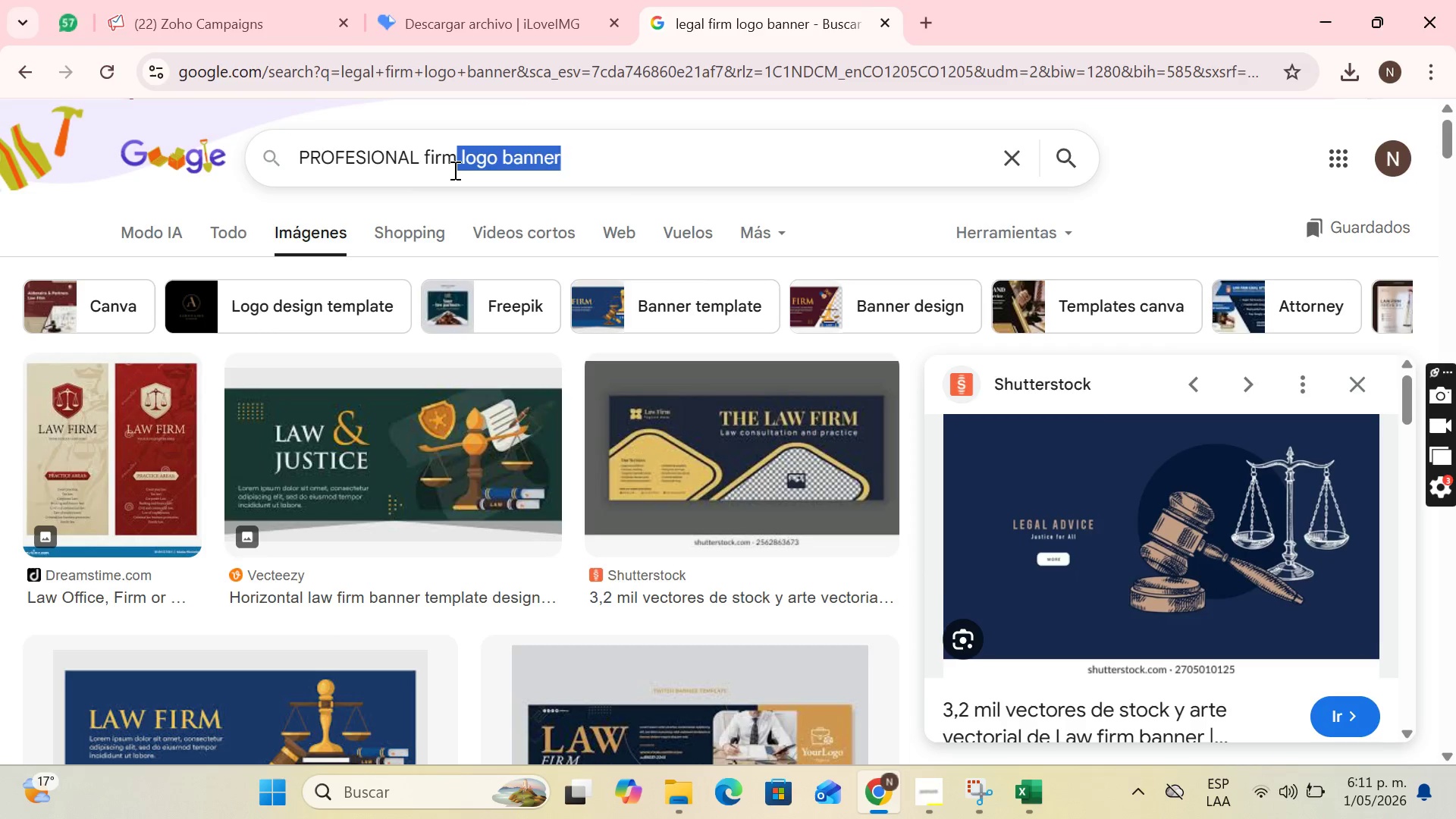 
key(Backspace)
type(  exaple)
 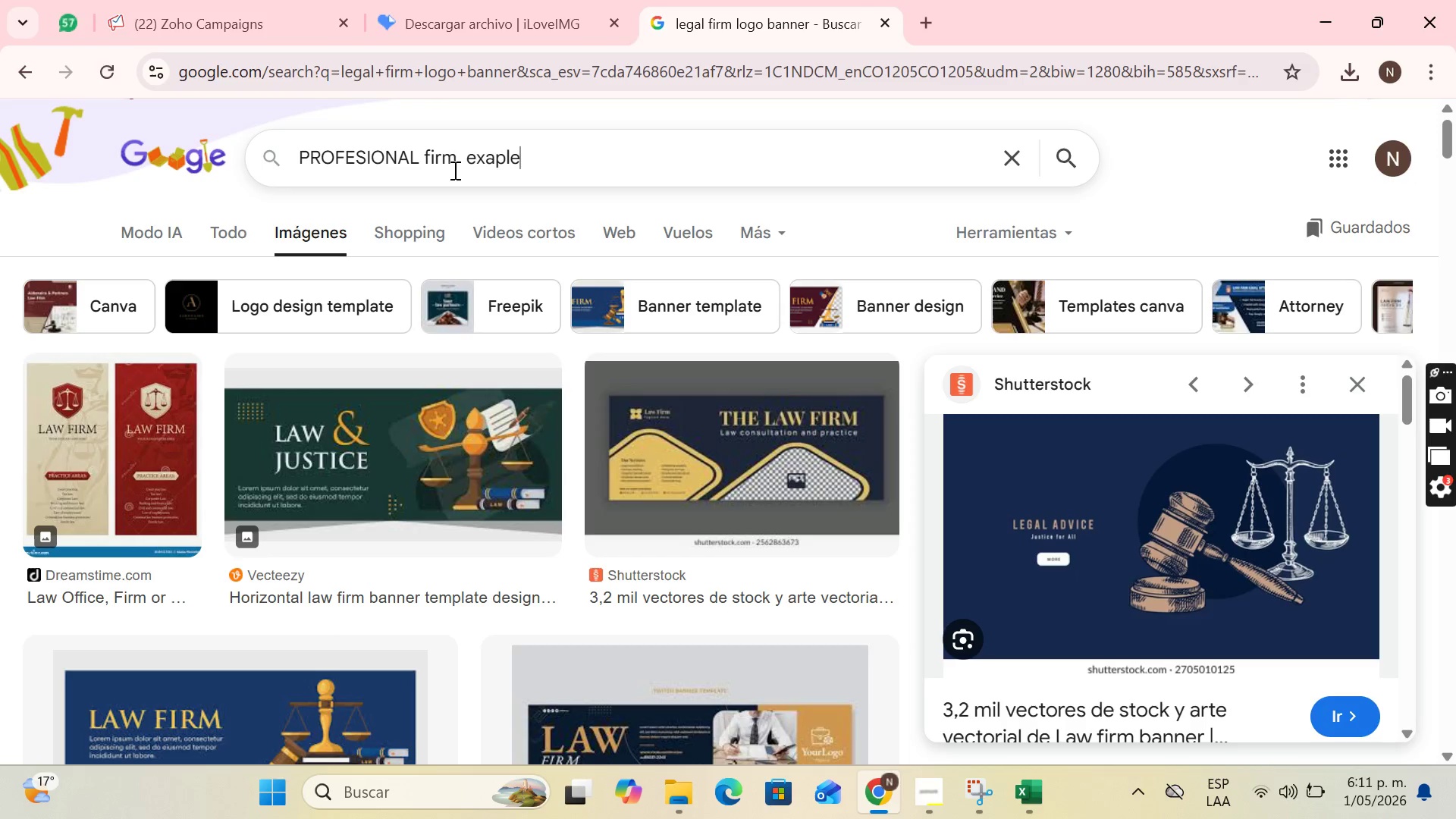 
key(Enter)
 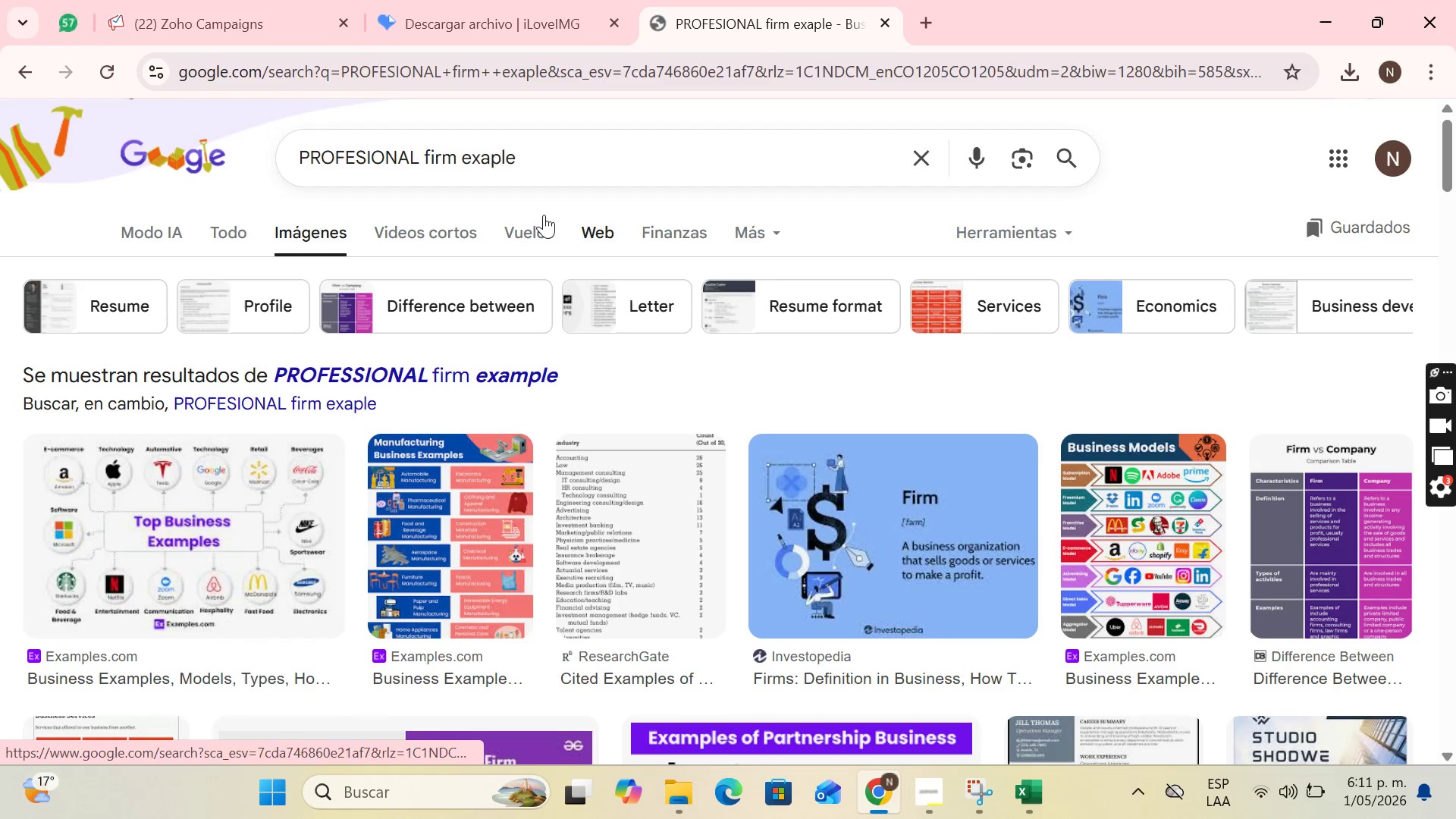 
left_click([489, 153])
 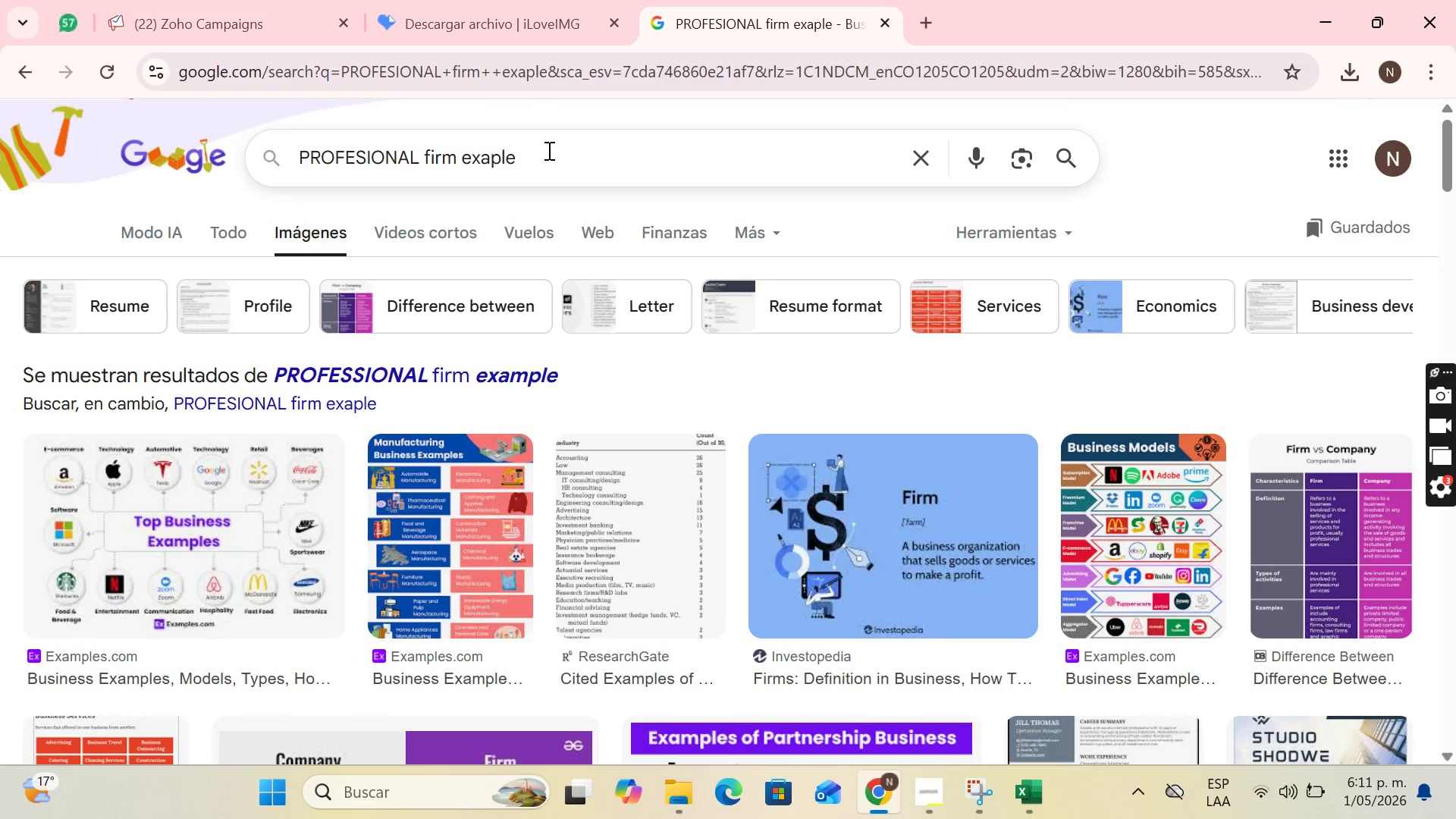 
key(M)
 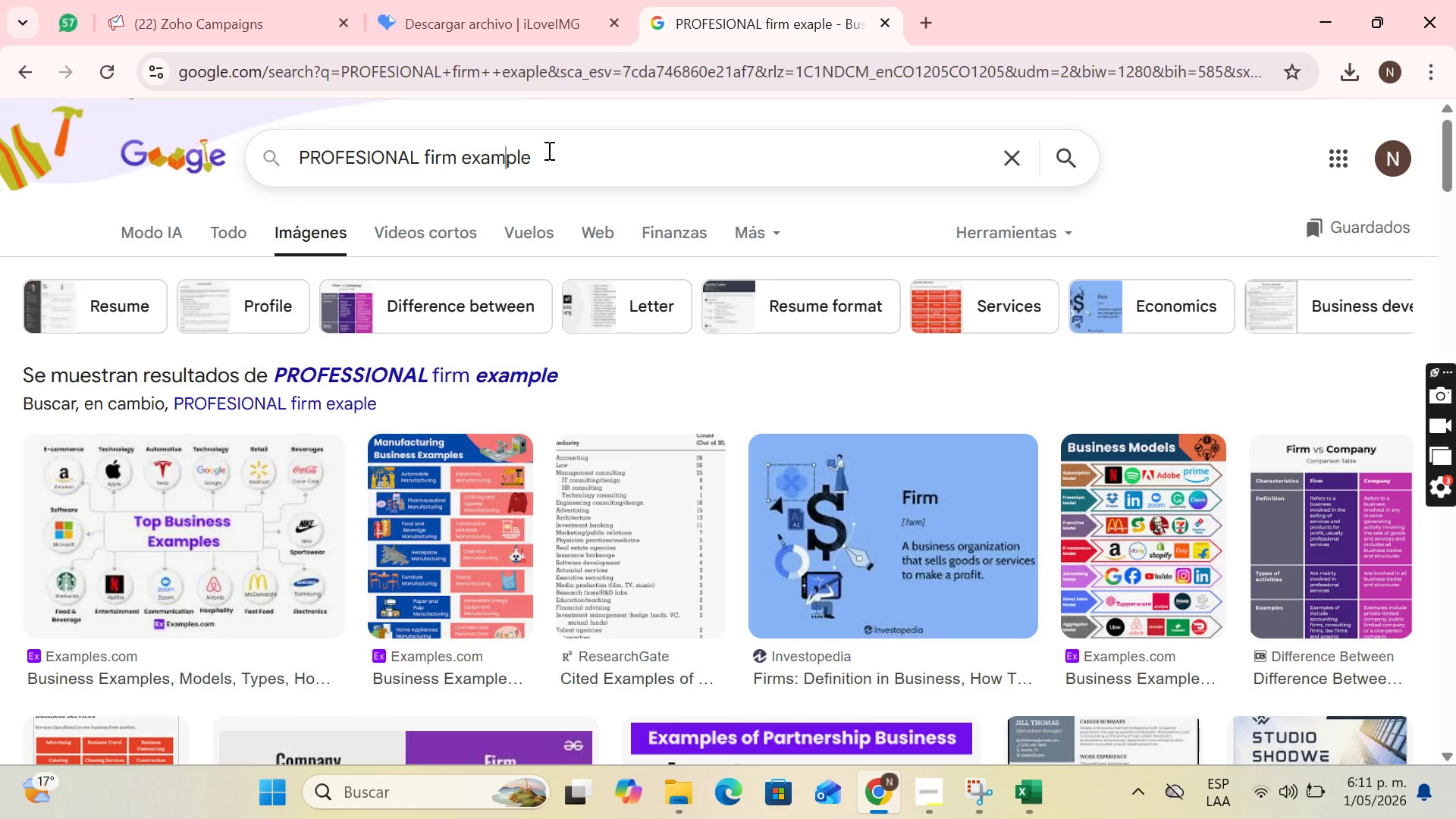 
key(Enter)
 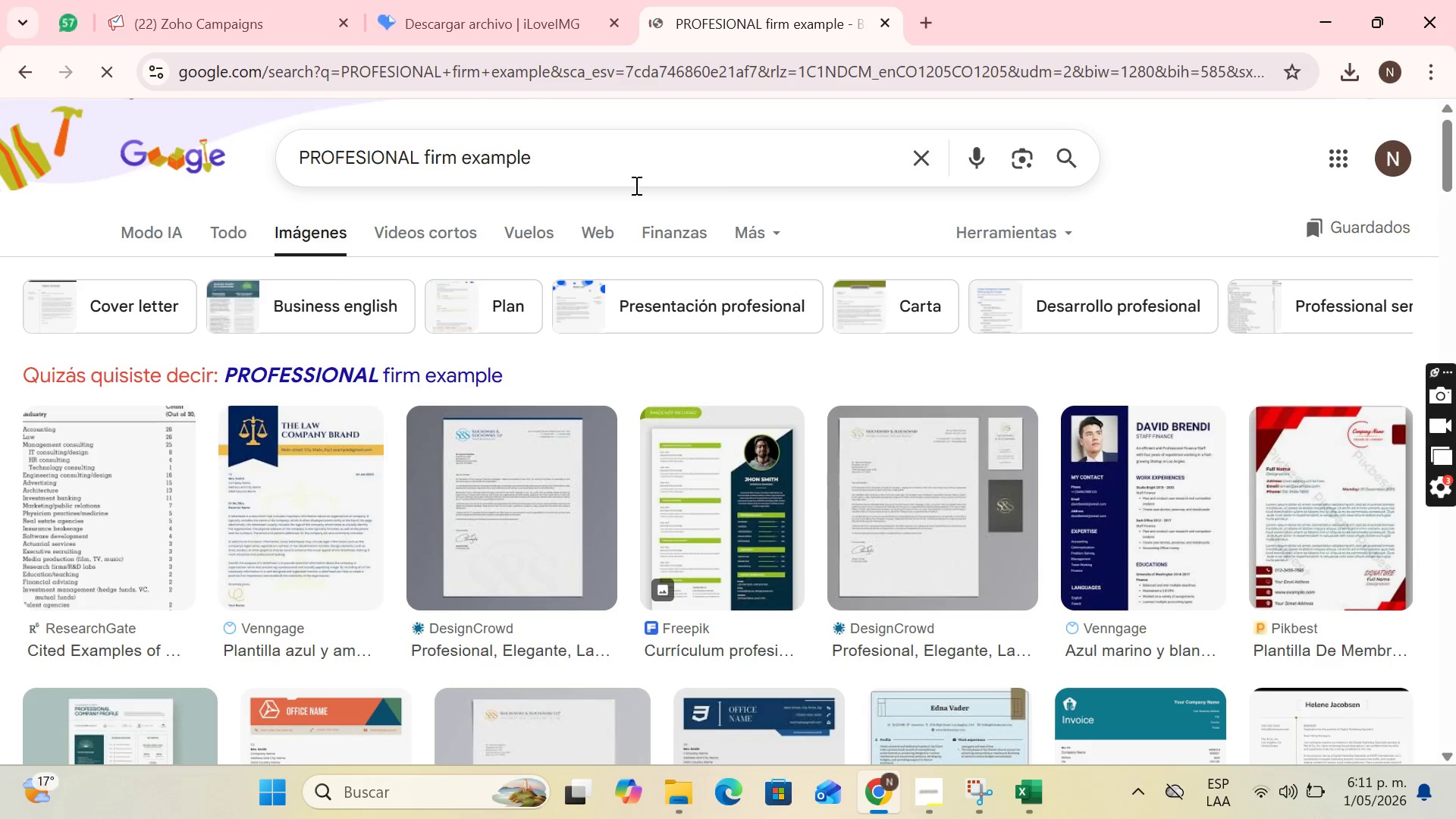 
left_click([617, 157])
 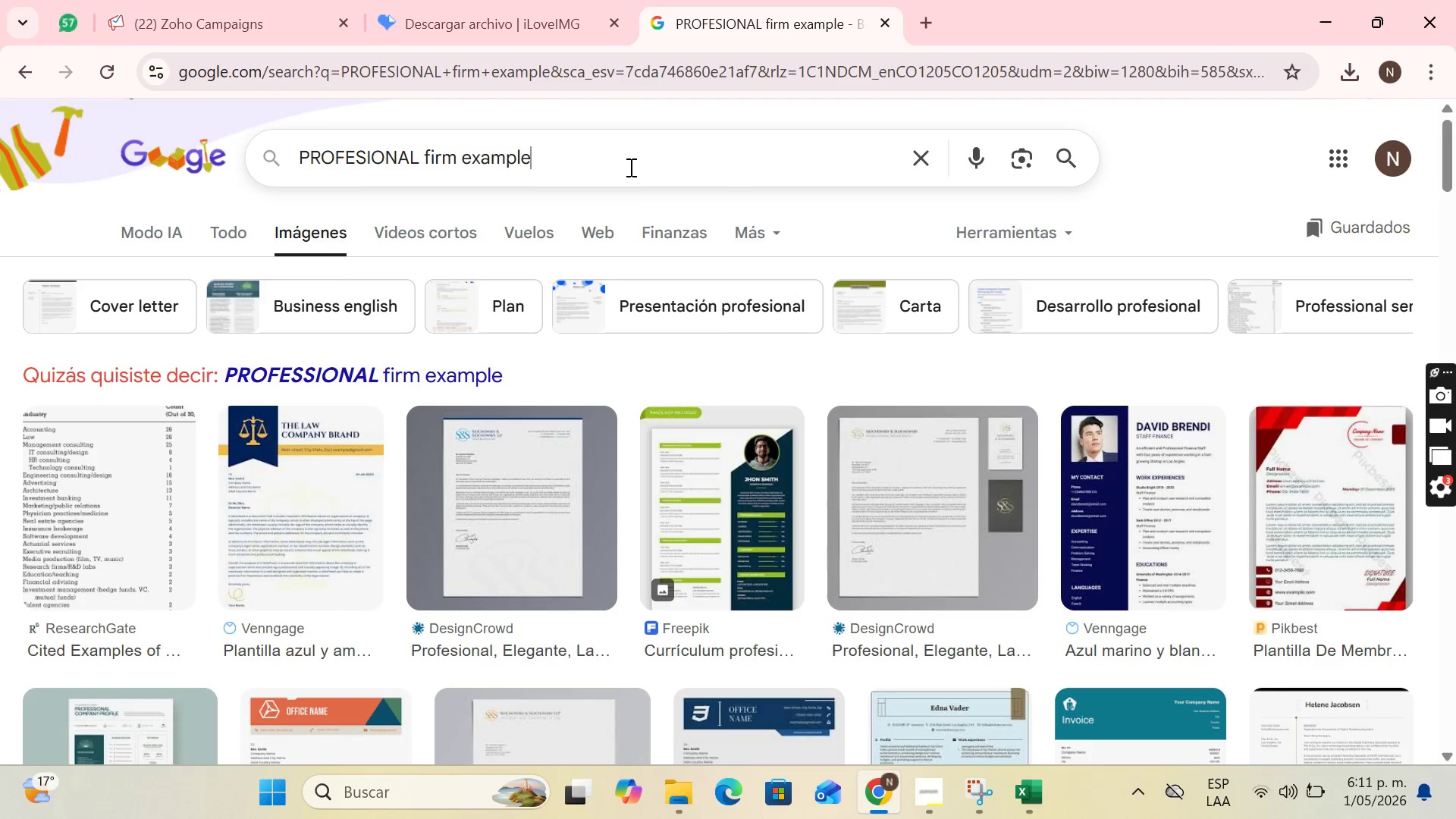 
type( haa)
key(Backspace)
type(ndmade)
 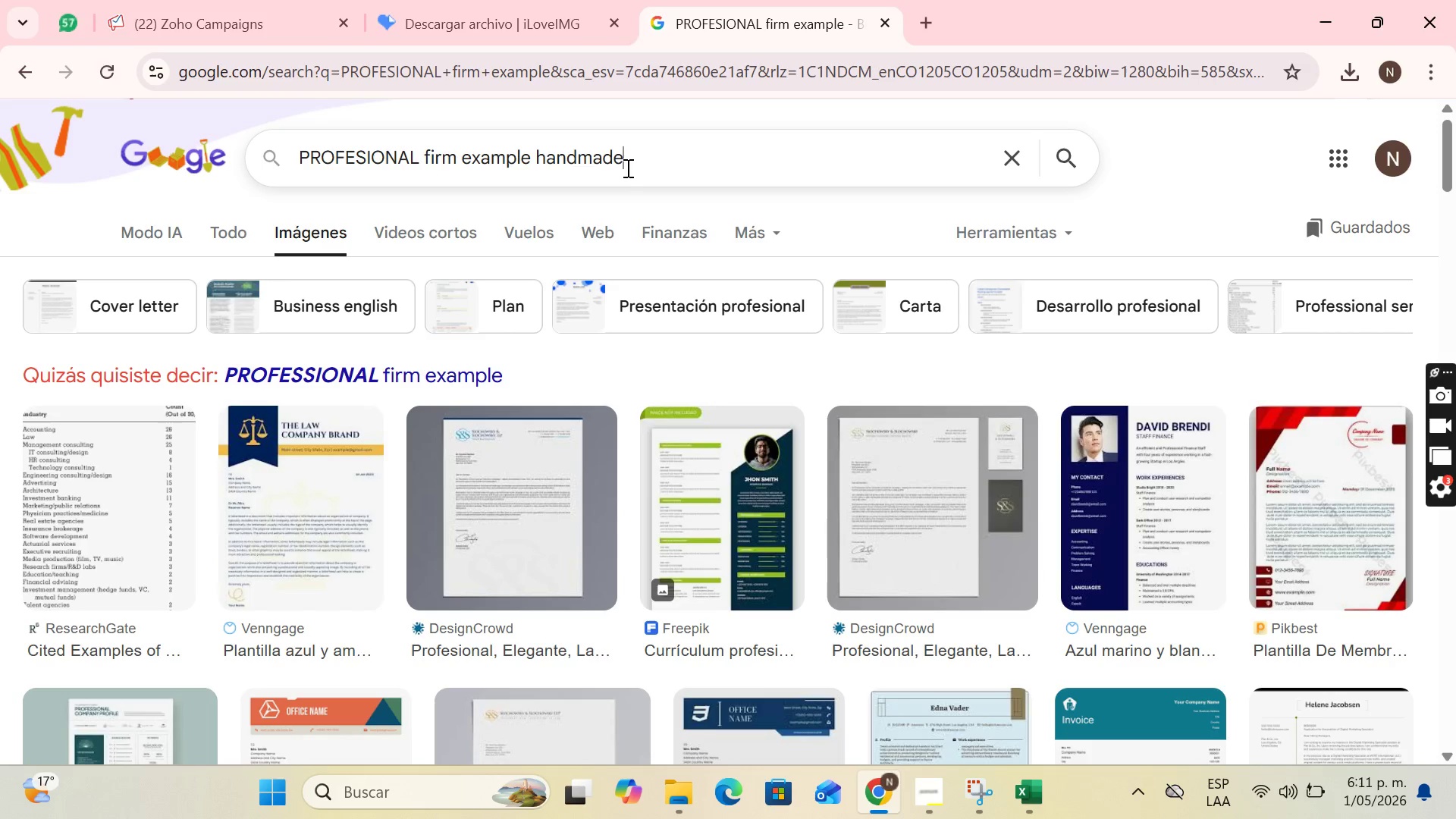 
key(Enter)
 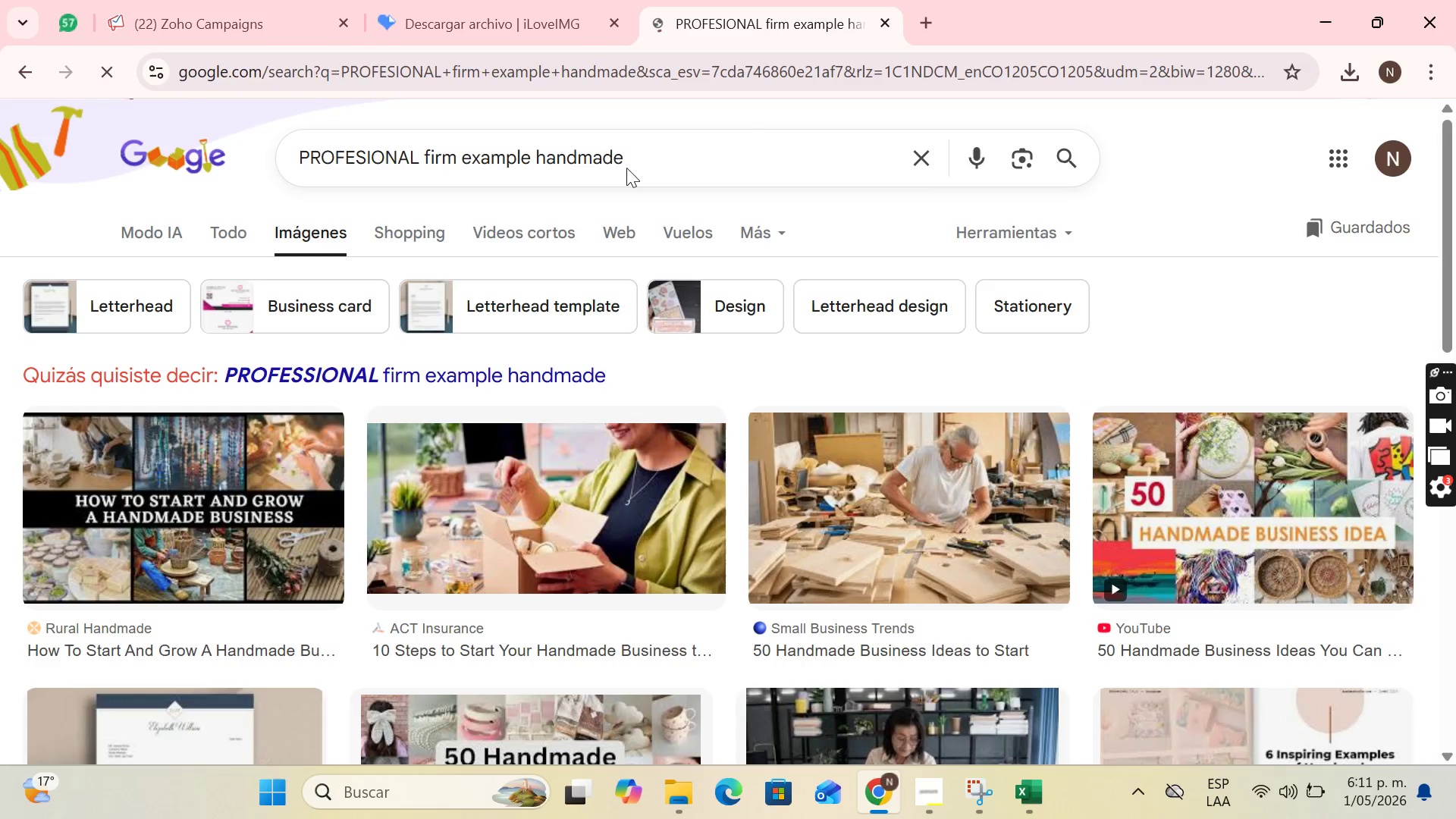 
scroll: coordinate [426, 262], scroll_direction: none, amount: 0.0
 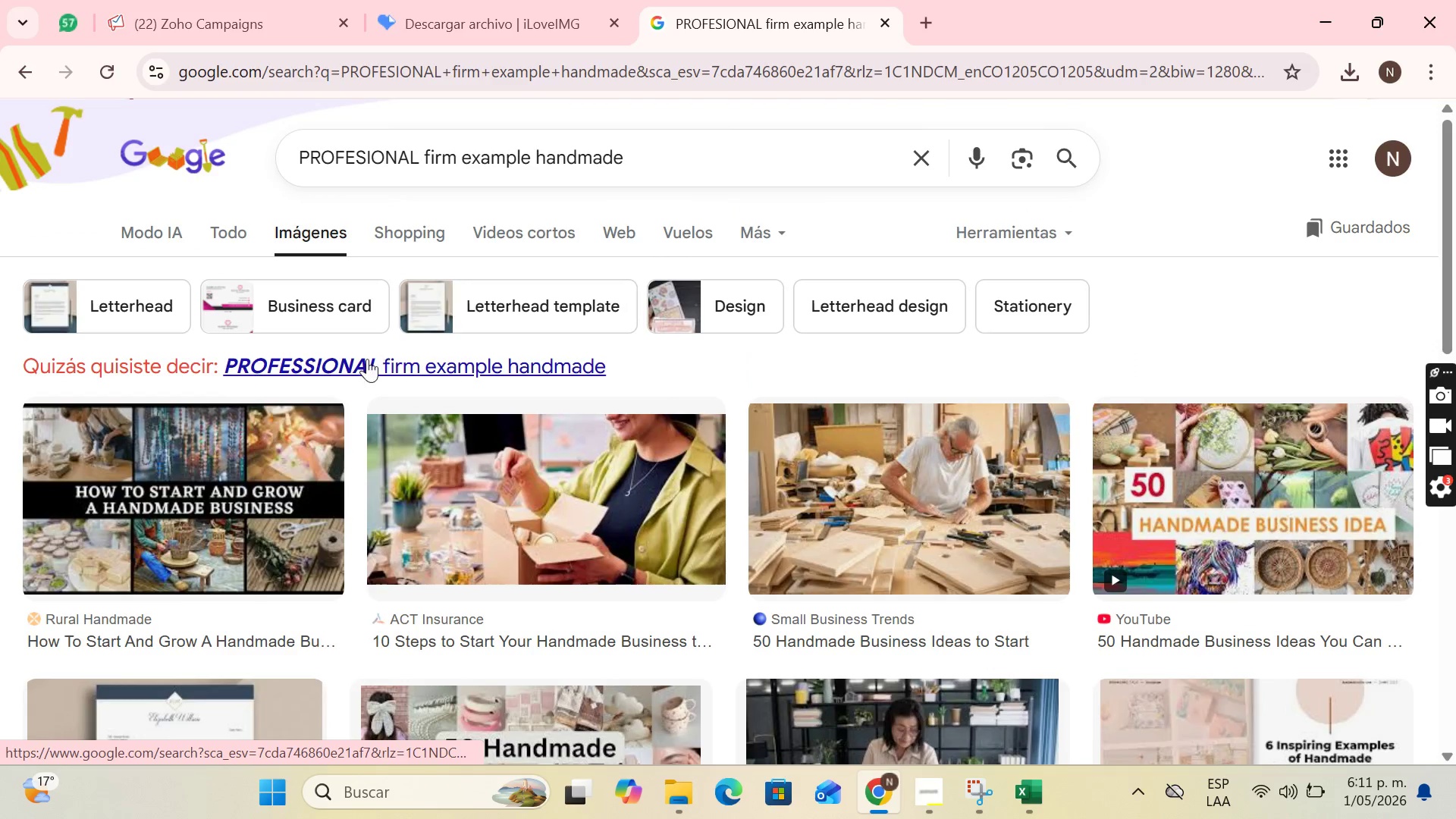 
left_click([360, 372])
 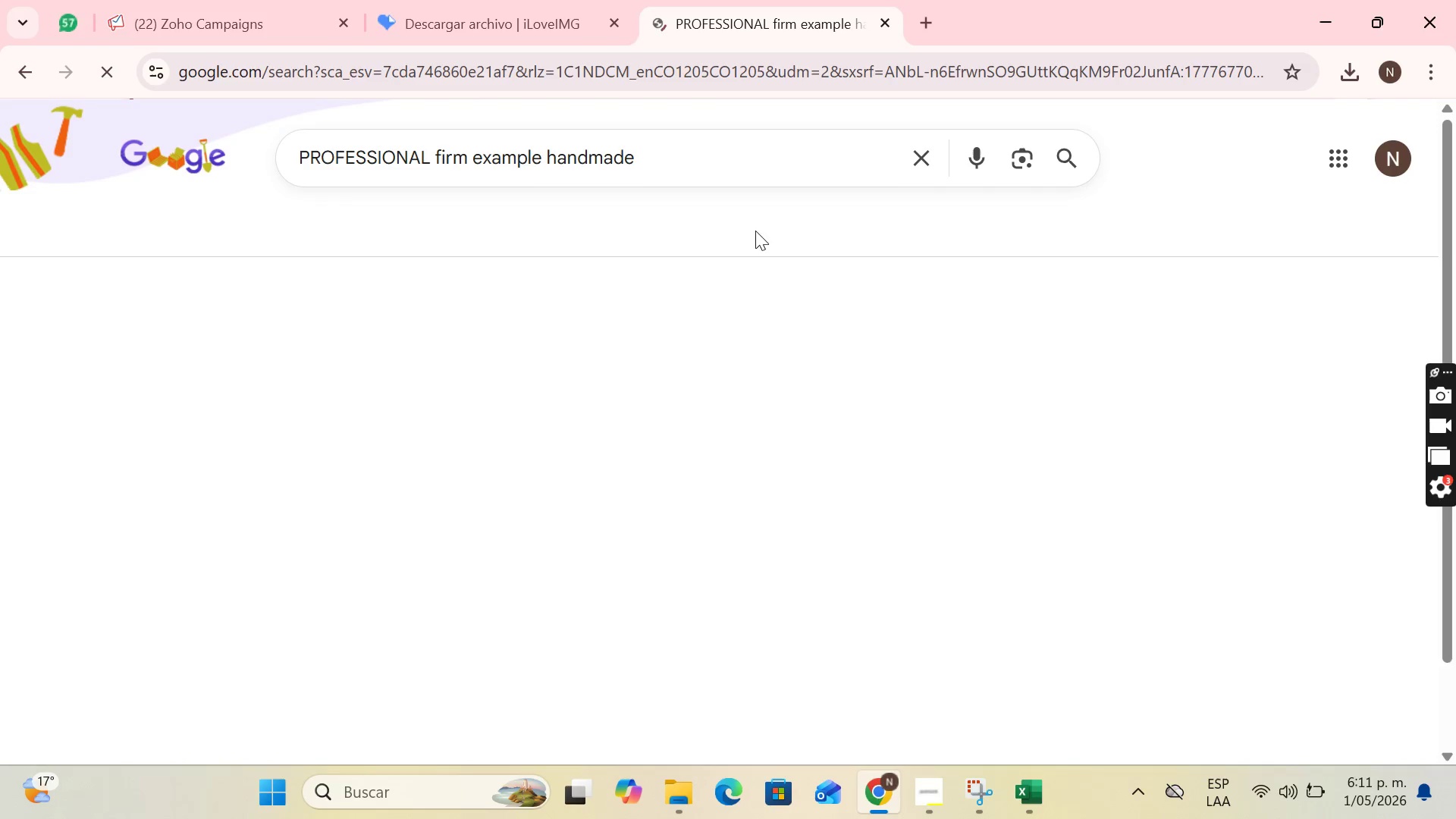 
scroll: coordinate [772, 225], scroll_direction: down, amount: 23.0
 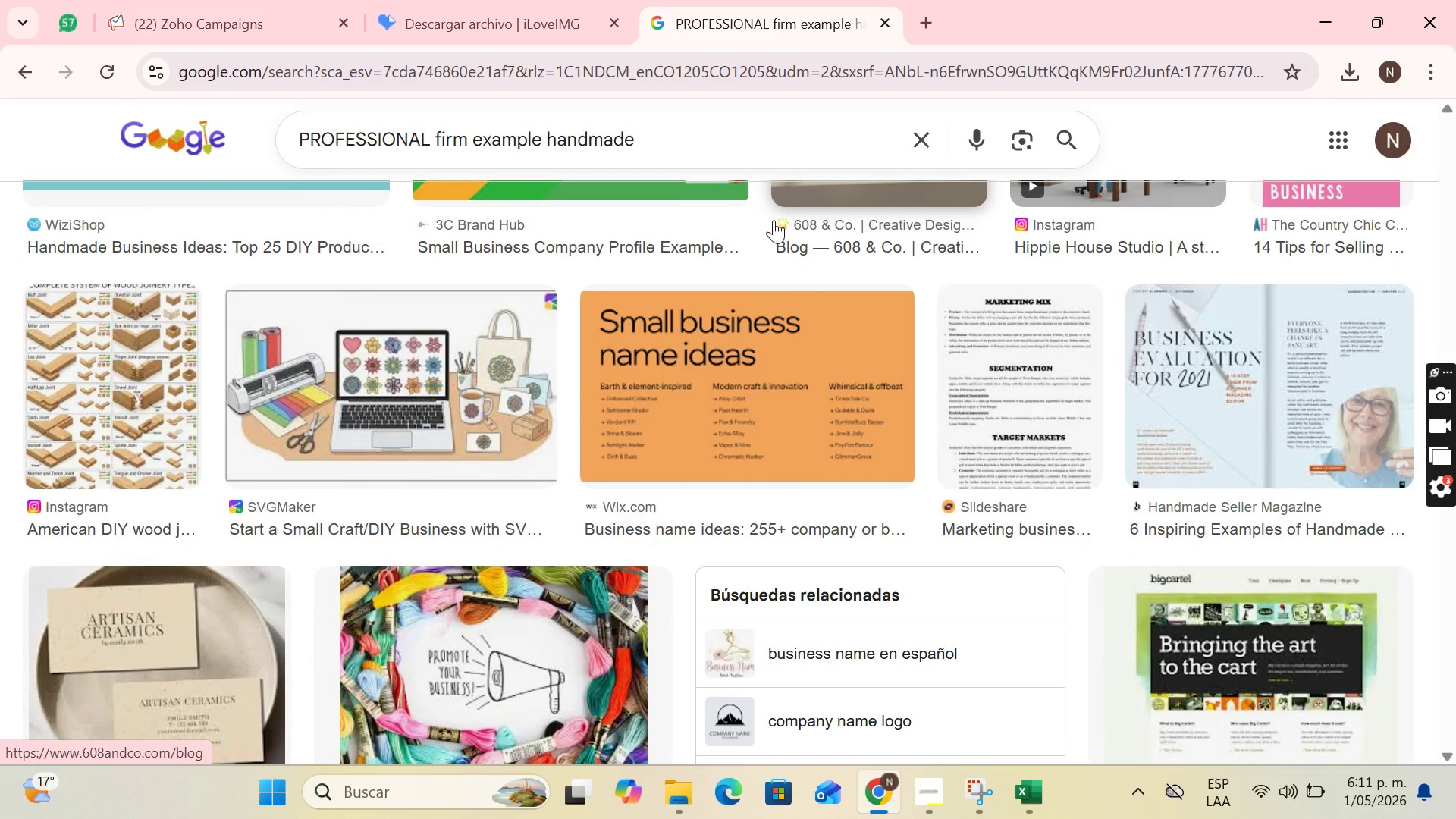 
scroll: coordinate [788, 212], scroll_direction: down, amount: 29.0
 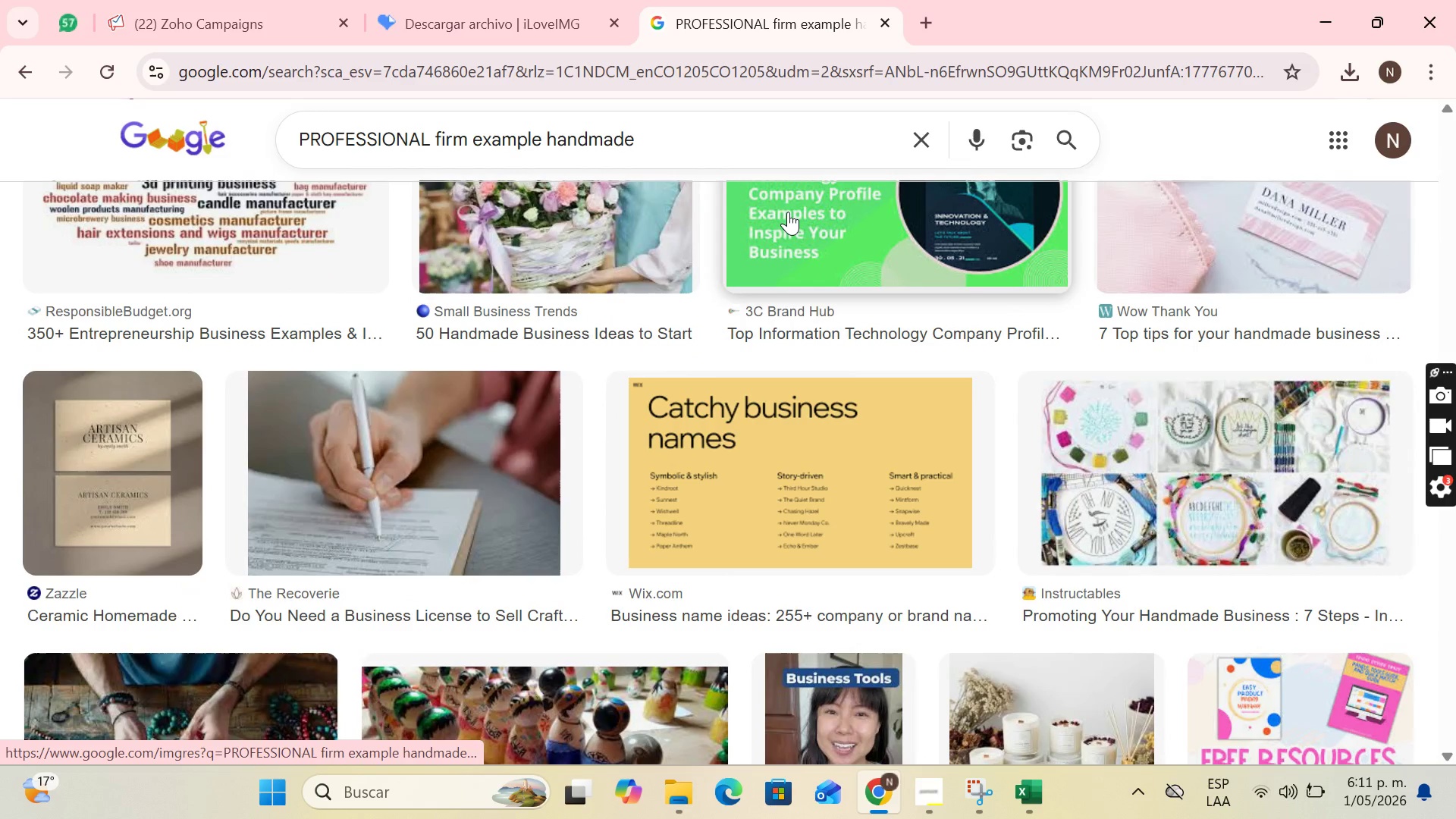 
scroll: coordinate [789, 212], scroll_direction: down, amount: 3.0
 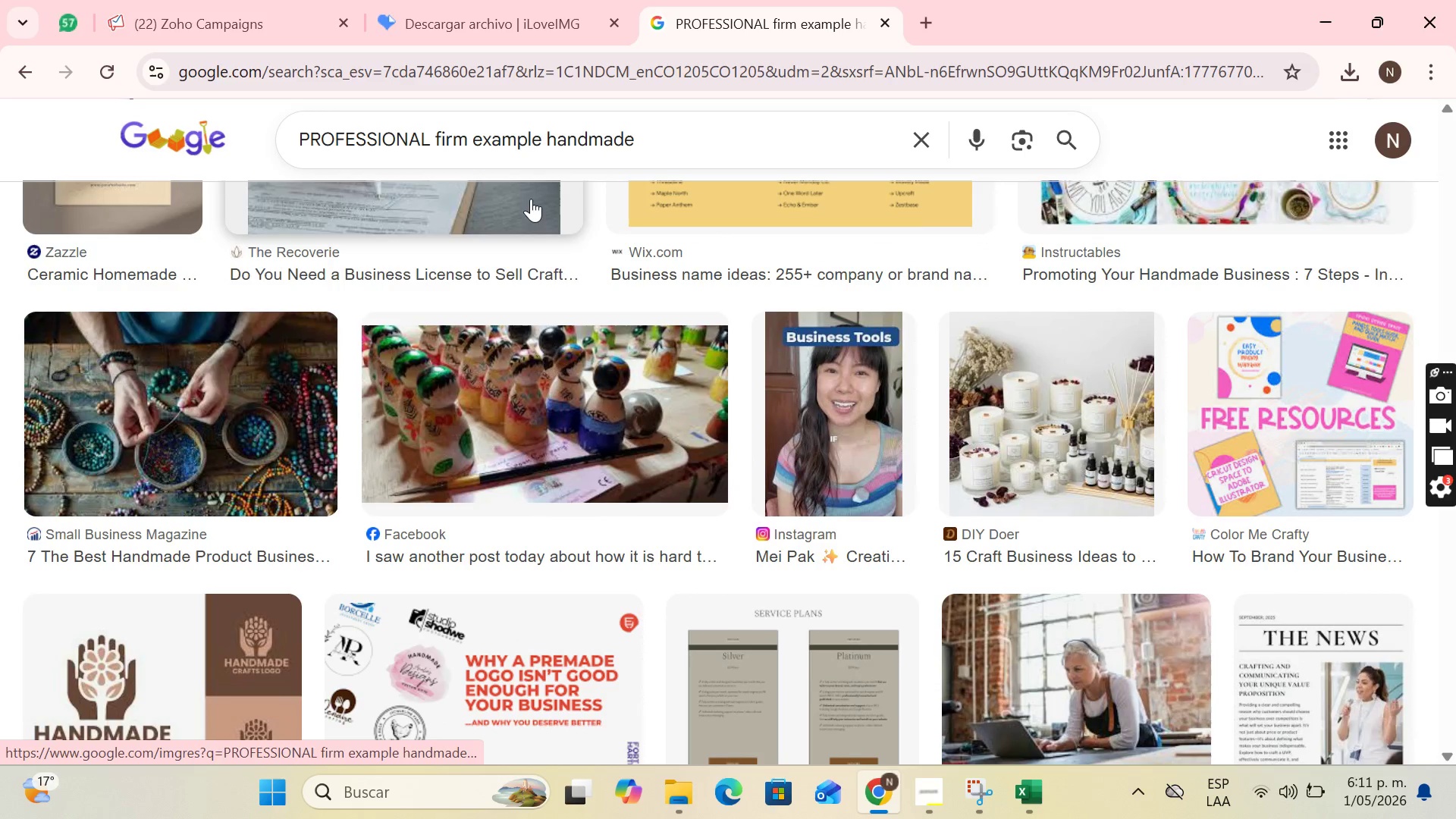 
left_click([510, 184])
 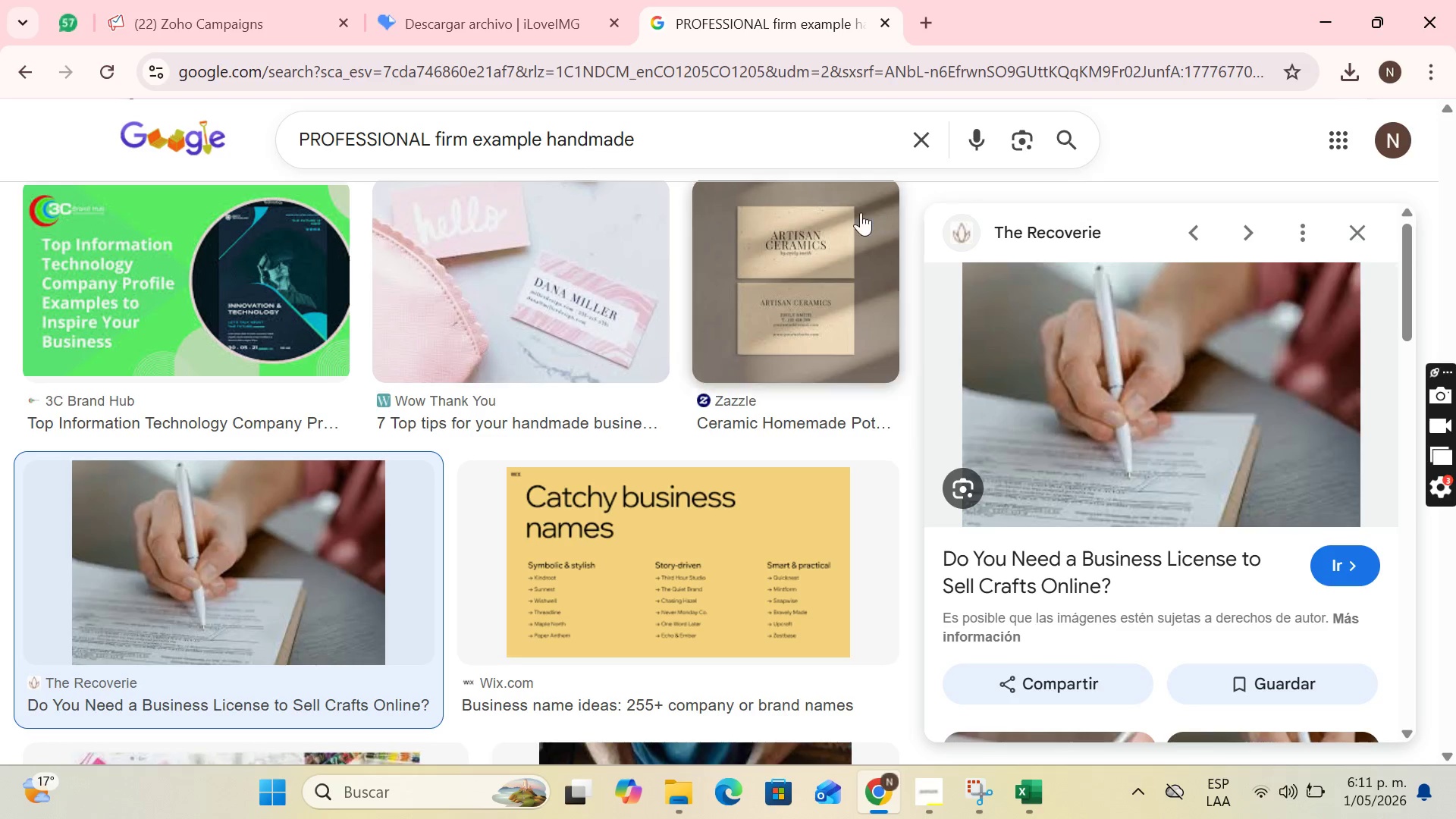 
scroll: coordinate [1113, 227], scroll_direction: down, amount: 7.0
 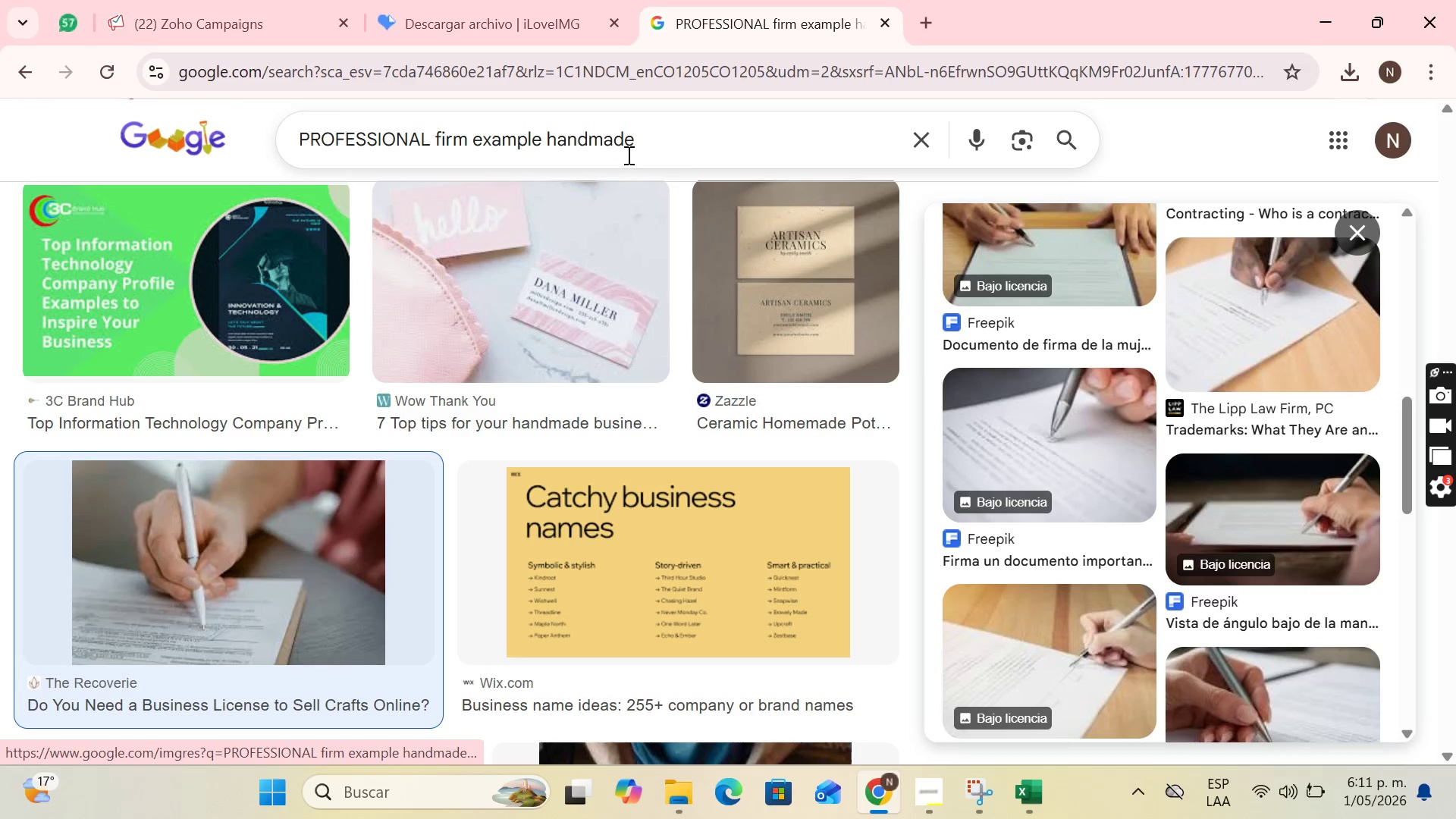 
left_click_drag(start_coordinate=[671, 148], to_coordinate=[168, 148])
 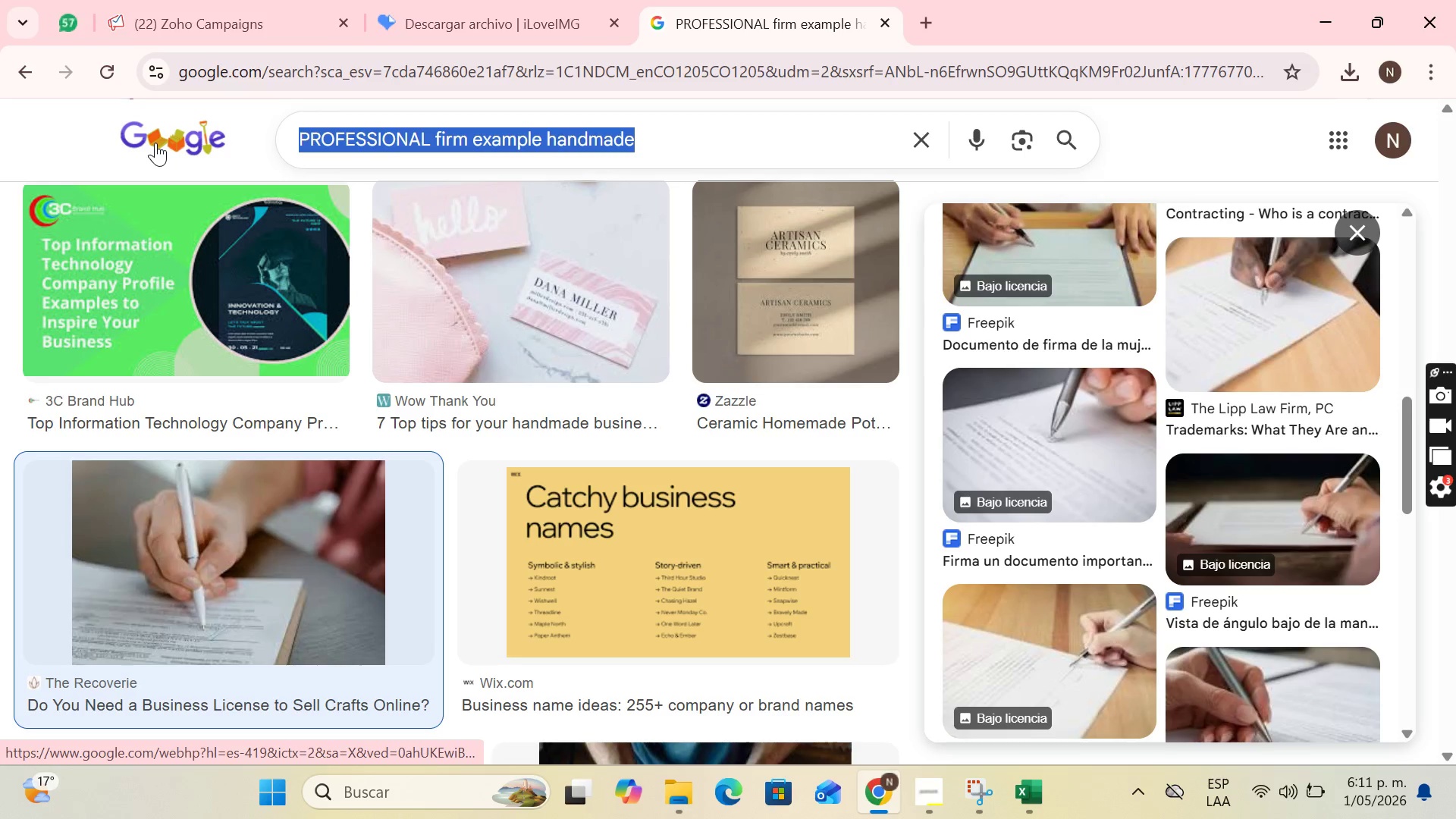 
key(Backspace)
 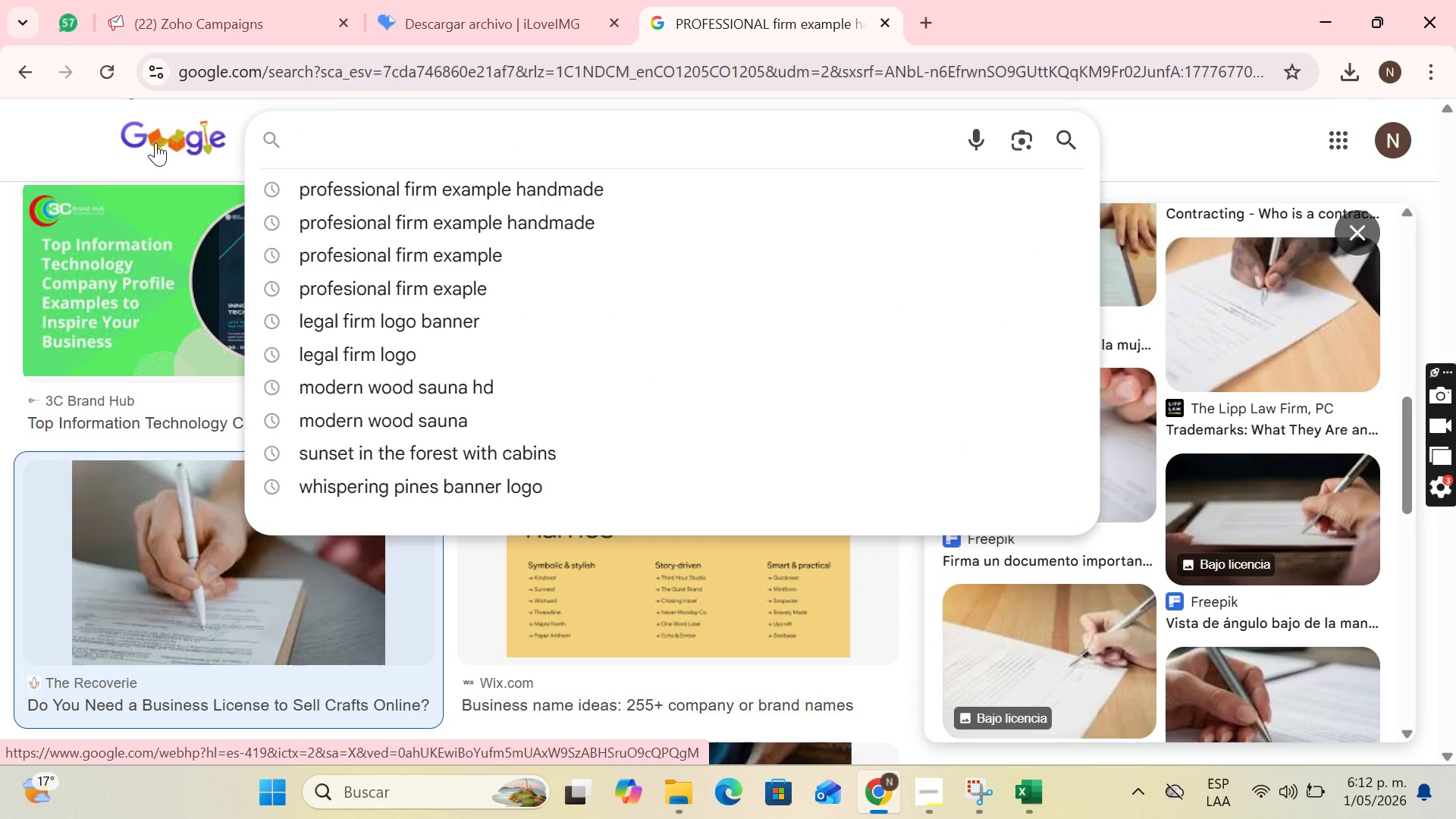 
wait(14.08)
 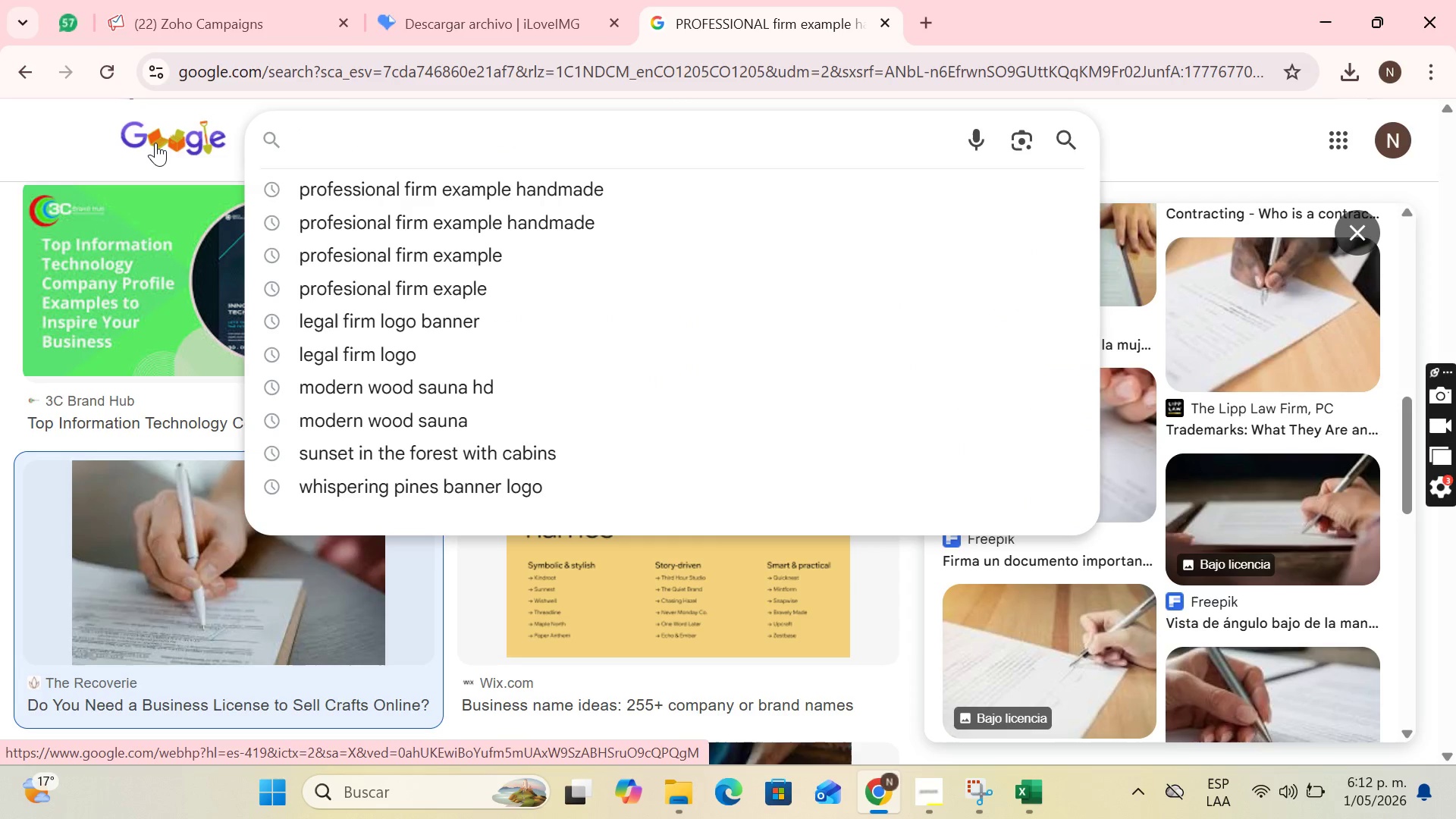 
type(Doument signature)
 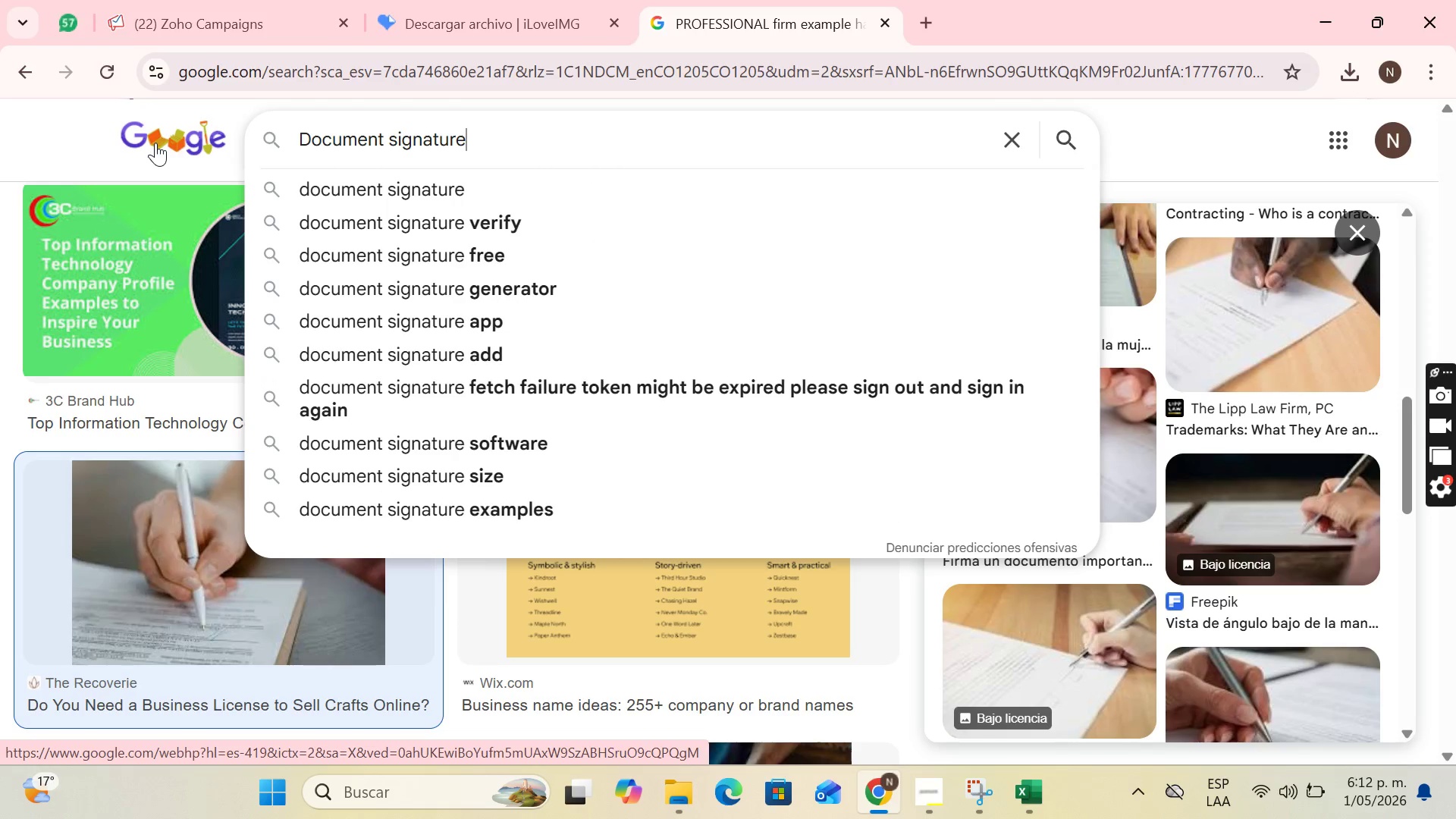 
key(Enter)
 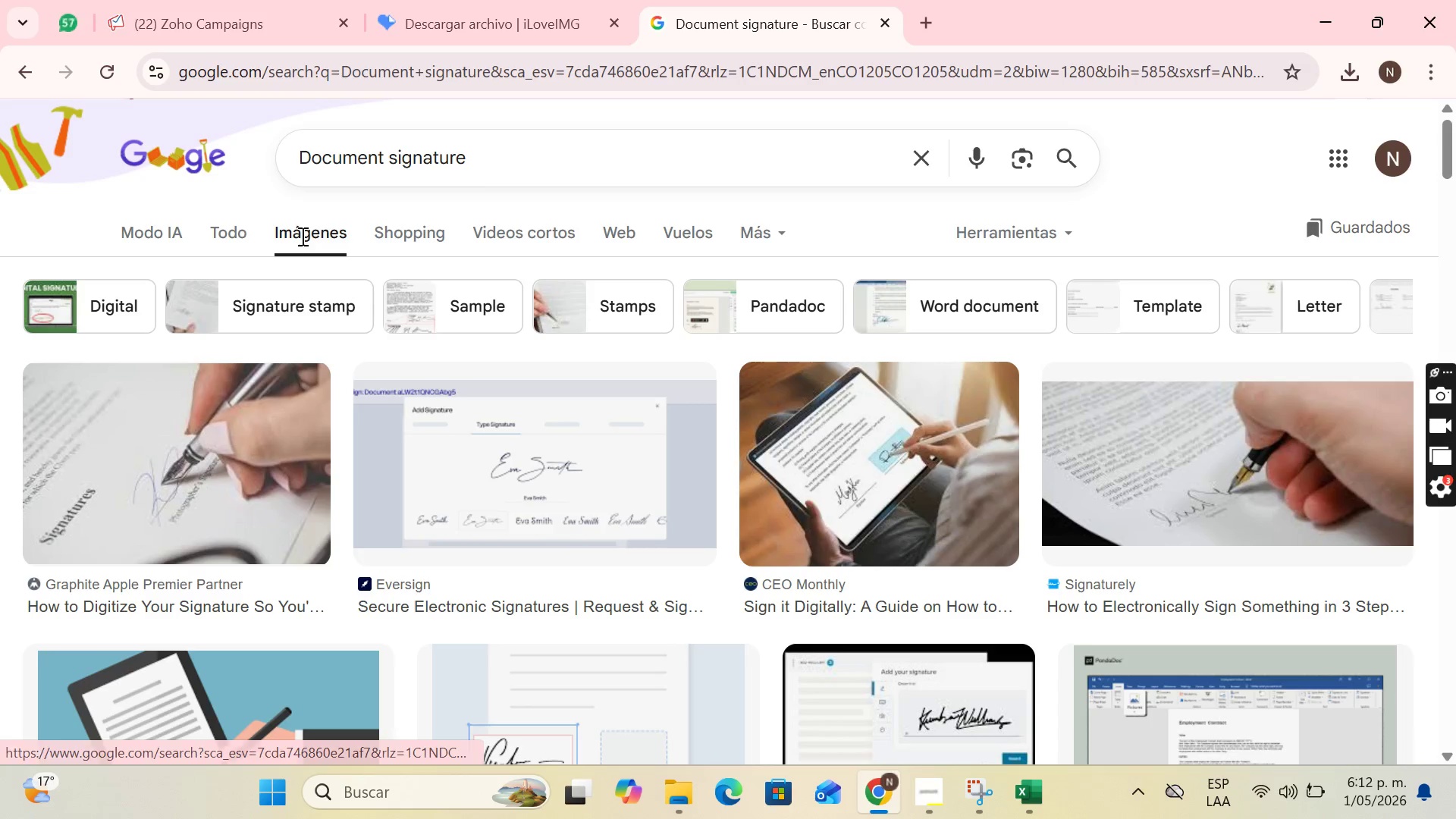 
scroll: coordinate [908, 283], scroll_direction: down, amount: 15.0
 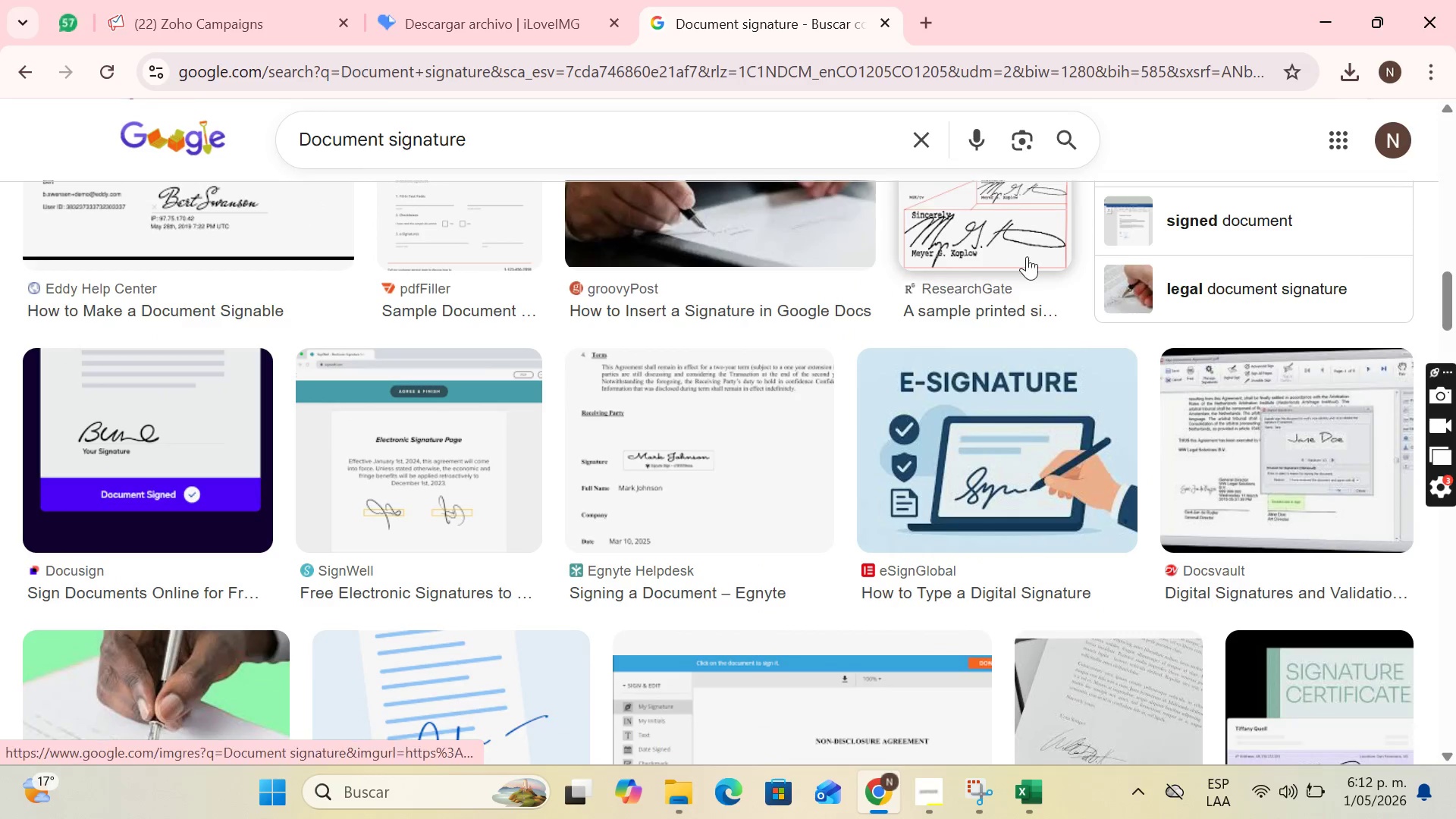 
scroll: coordinate [1033, 253], scroll_direction: up, amount: 1.0
 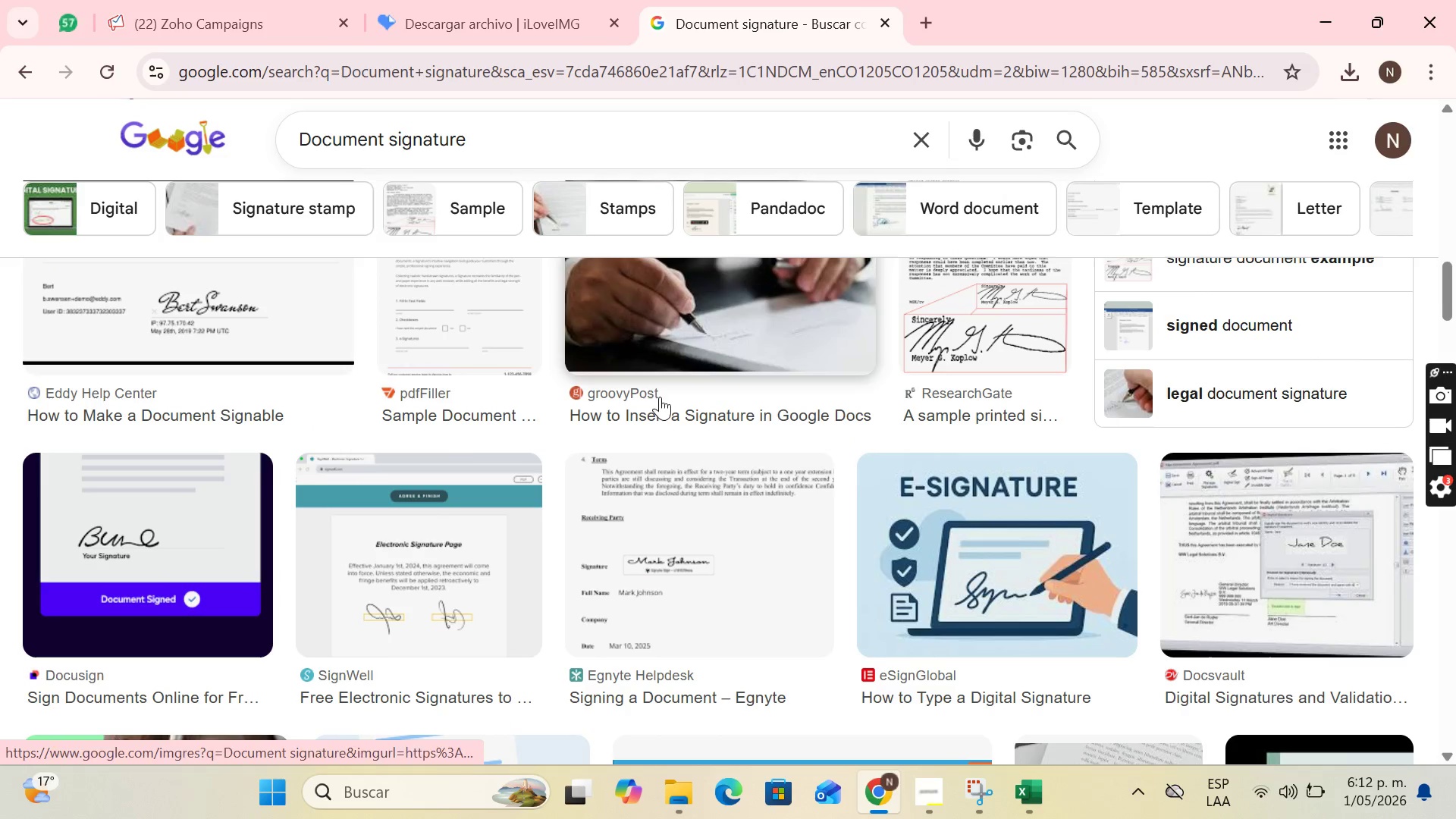 
scroll: coordinate [434, 479], scroll_direction: down, amount: 12.0
 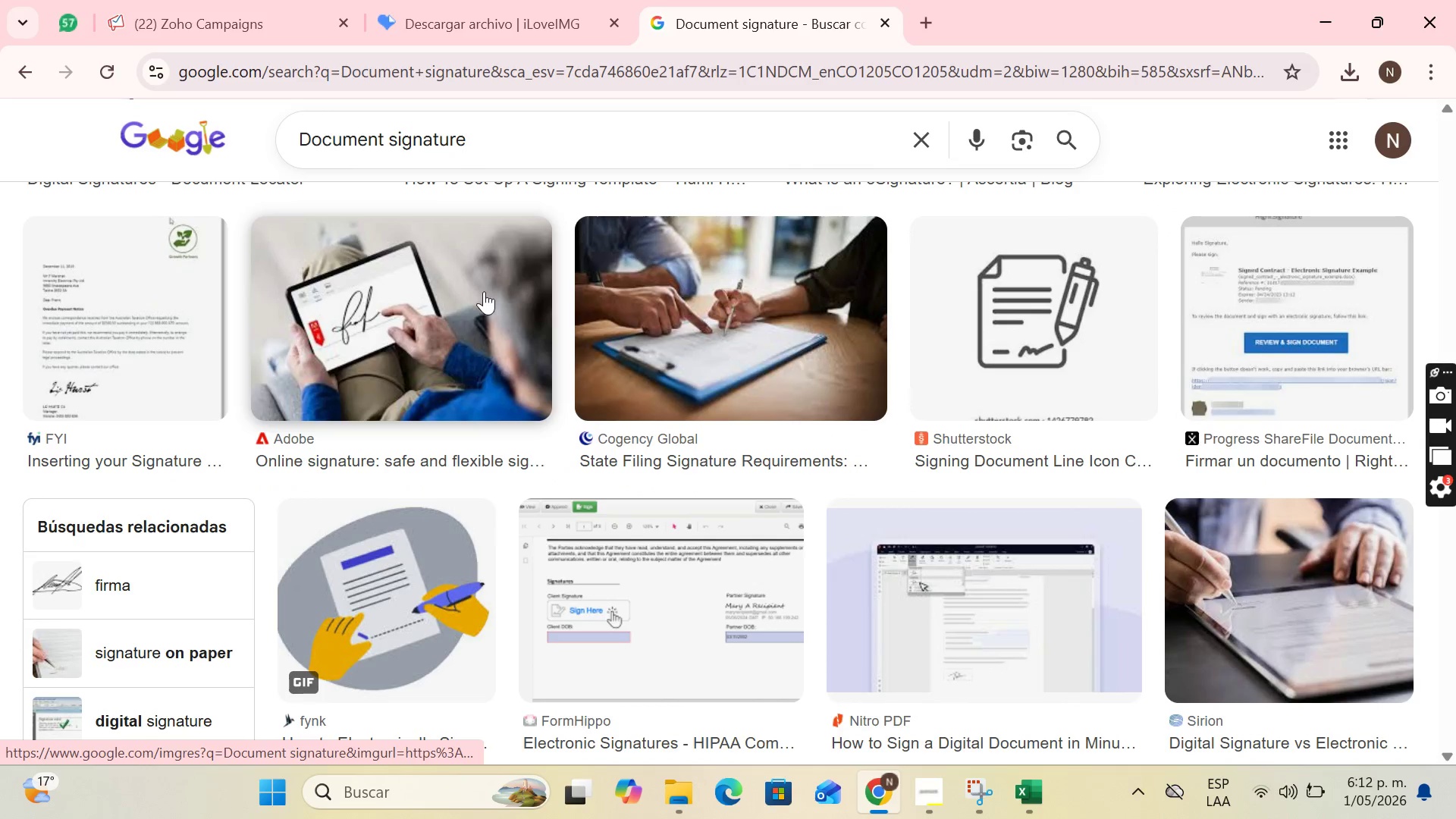 
scroll: coordinate [554, 356], scroll_direction: up, amount: 10.0
 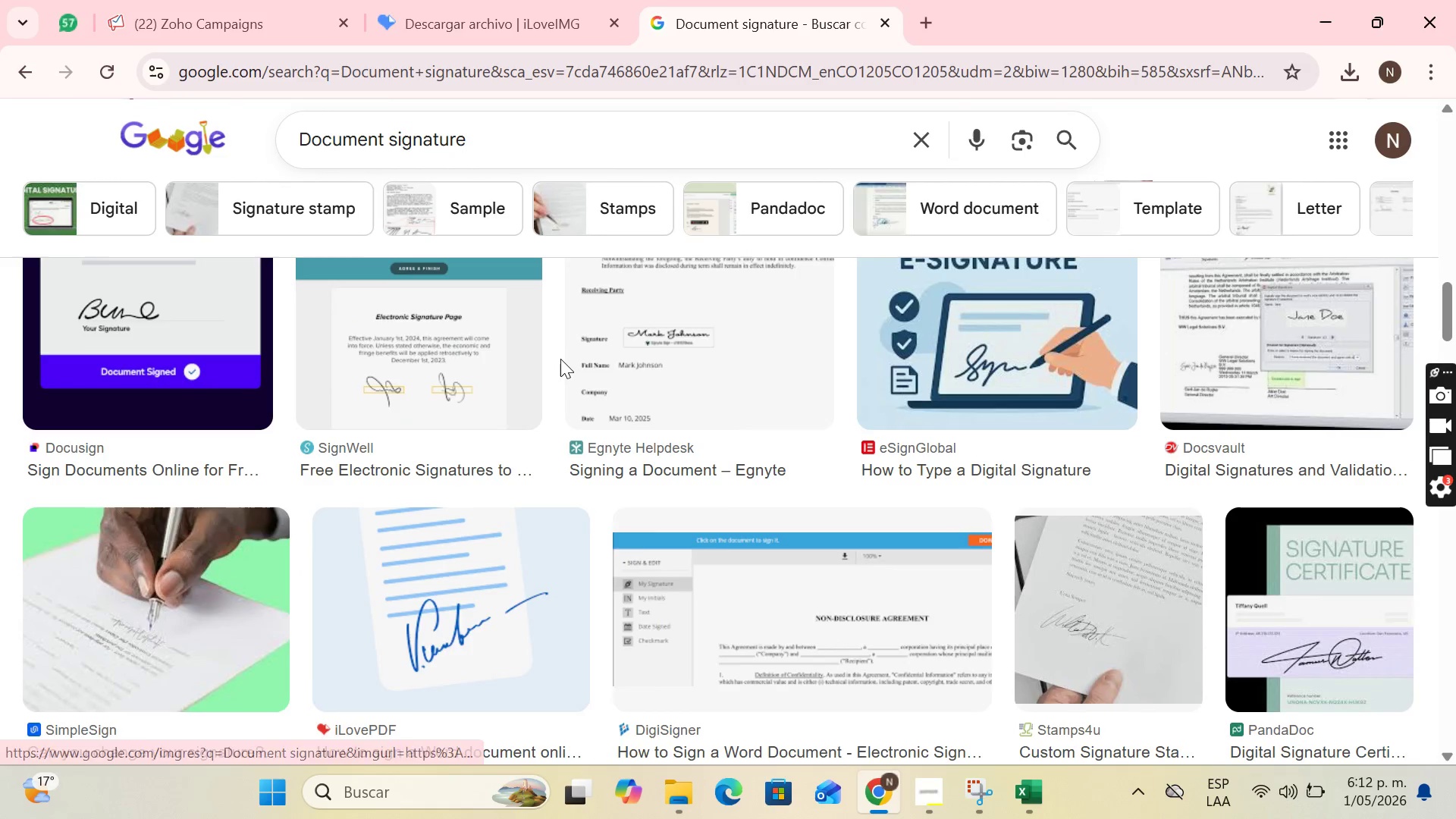 
scroll: coordinate [168, 564], scroll_direction: down, amount: 10.0
 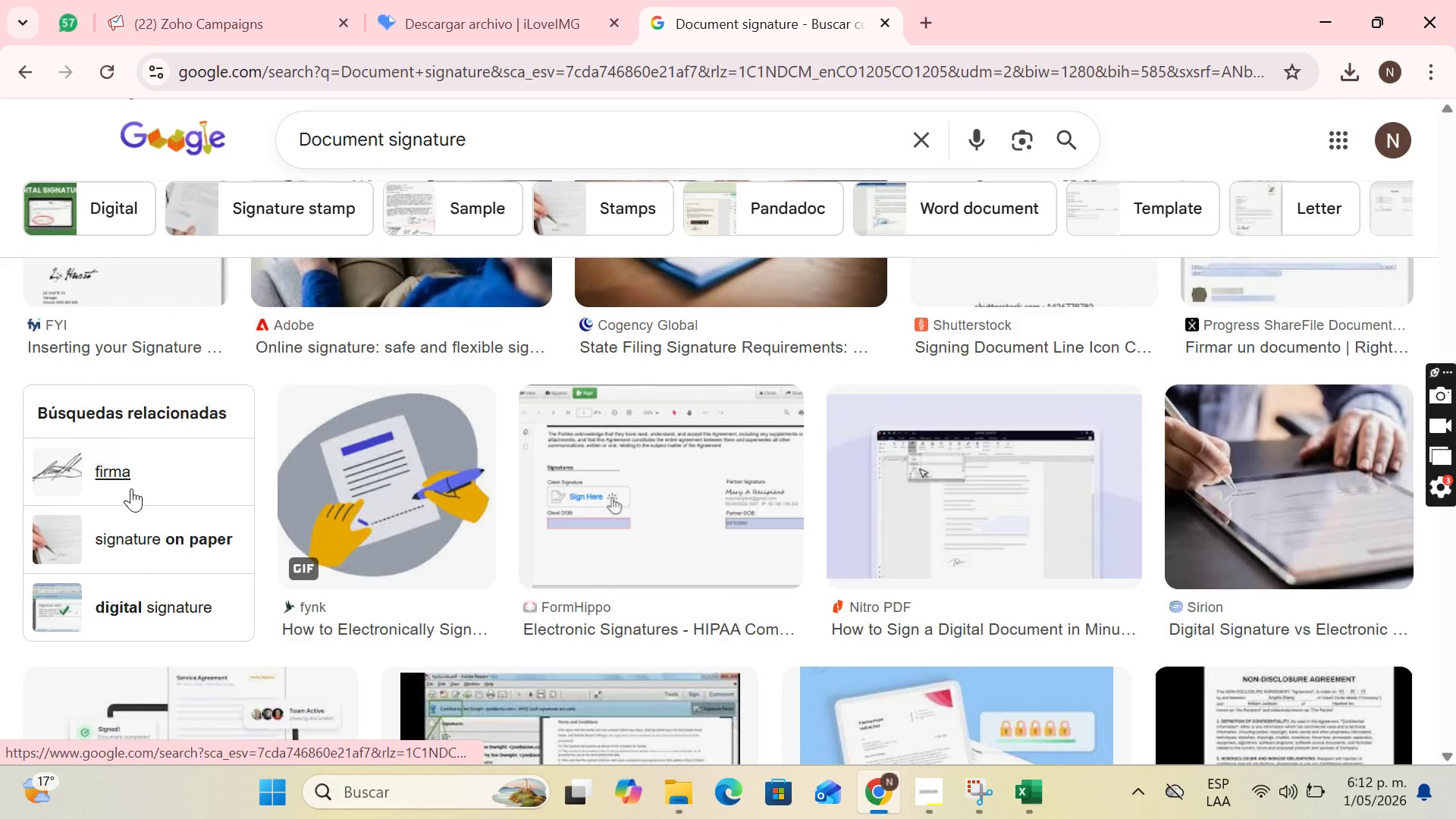 
left_click([131, 488])
 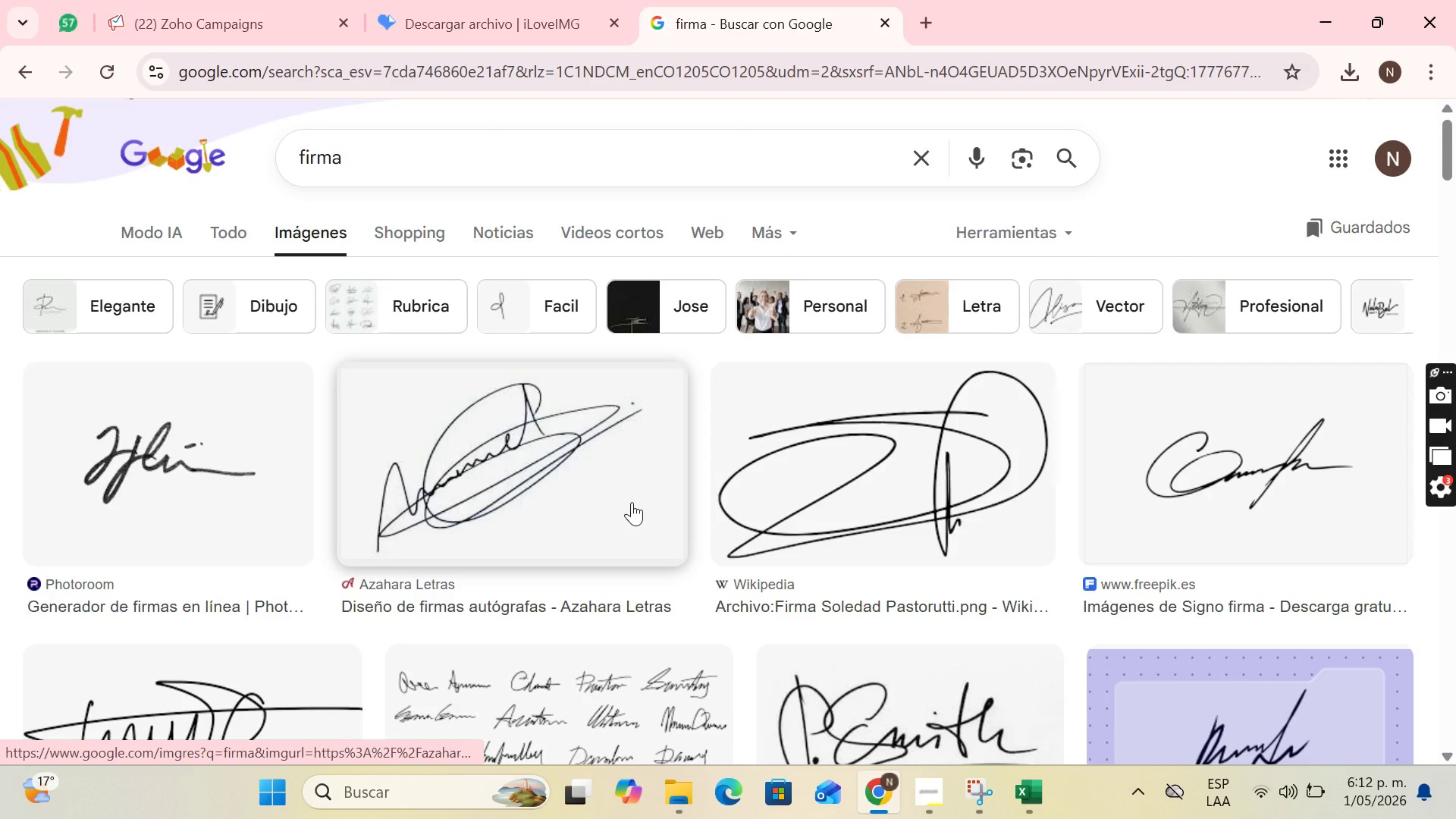 
wait(5.64)
 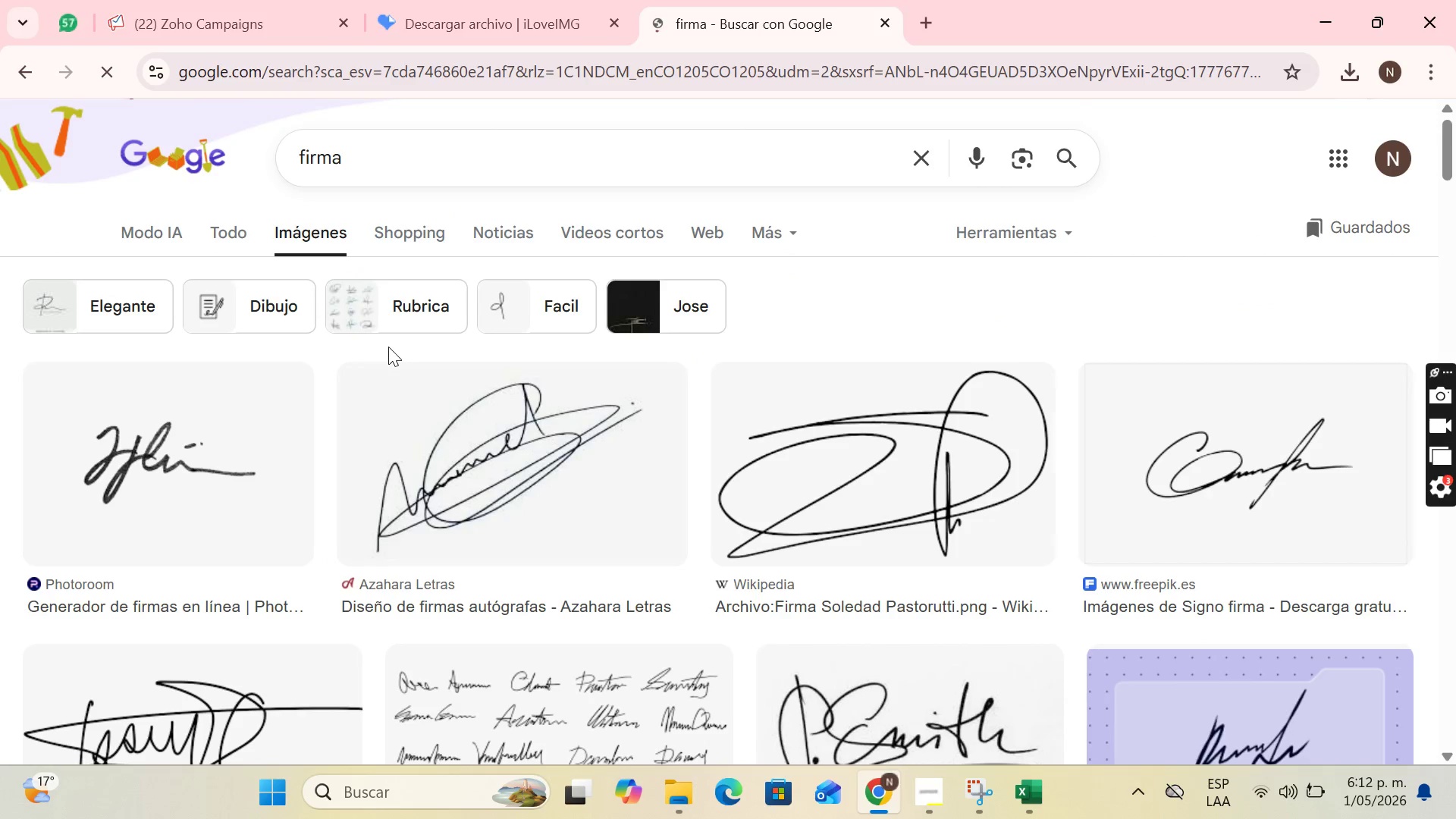 
left_click([632, 502])
 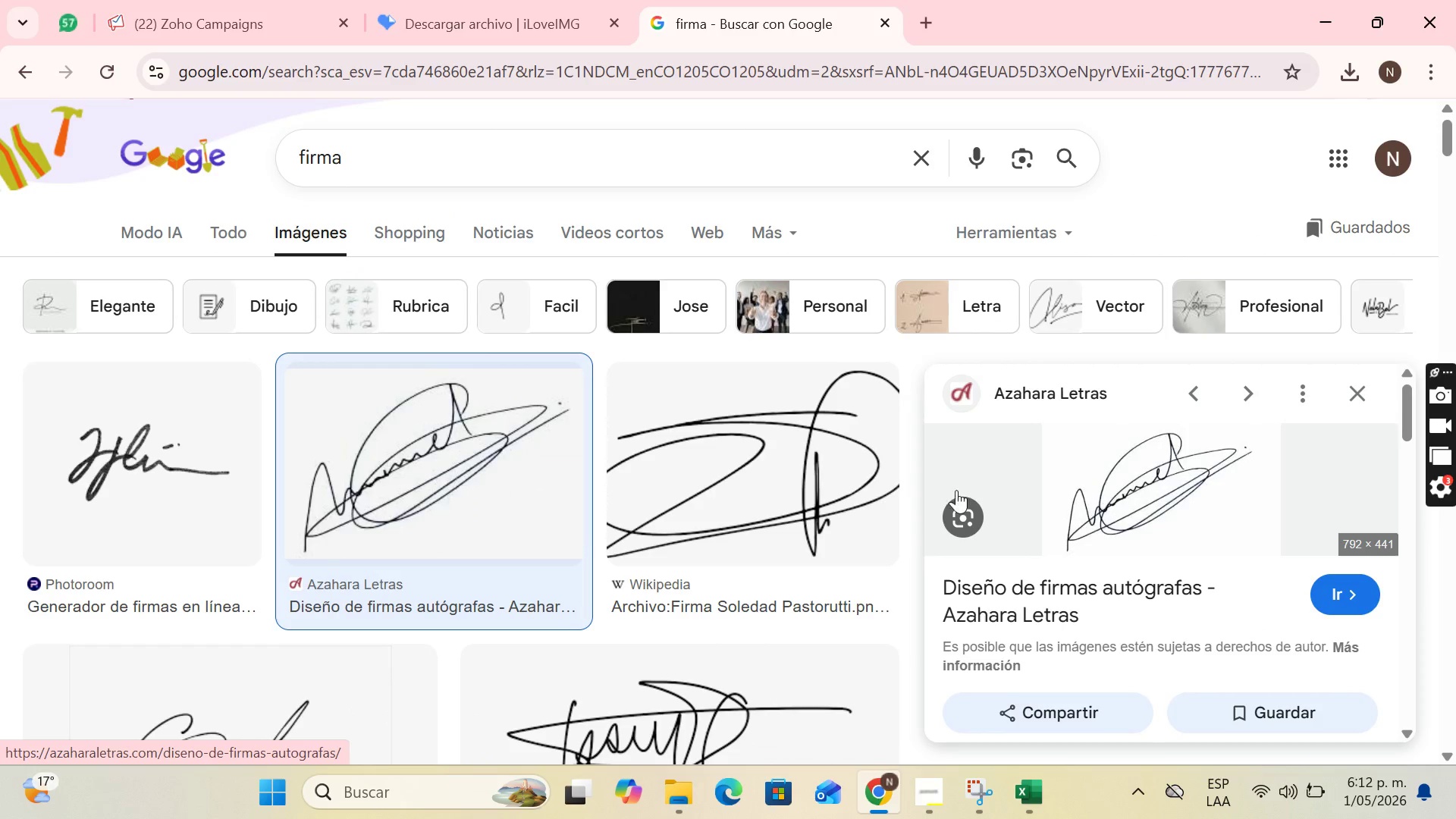 
left_click([786, 513])
 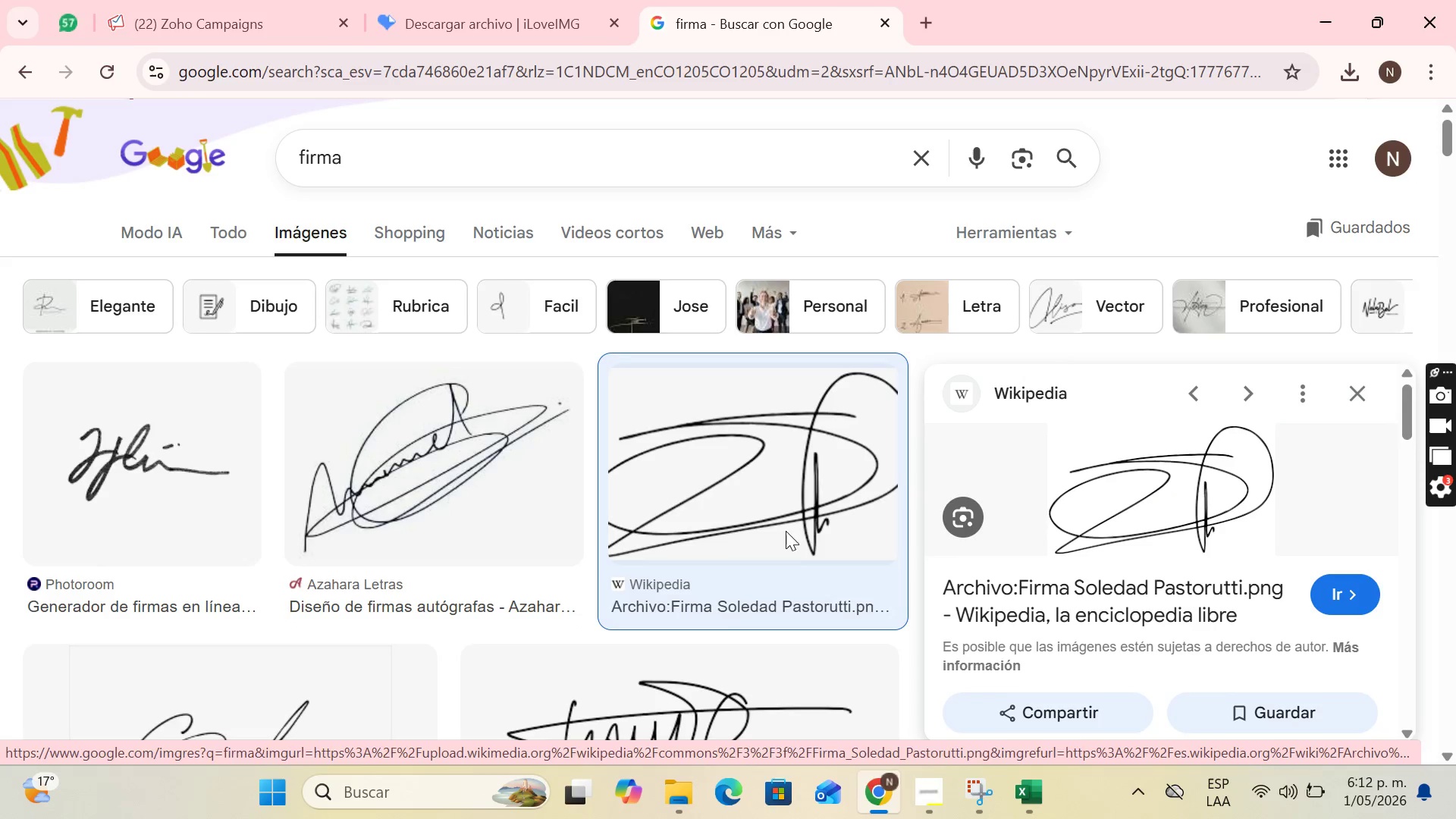 
scroll: coordinate [786, 545], scroll_direction: down, amount: 2.0
 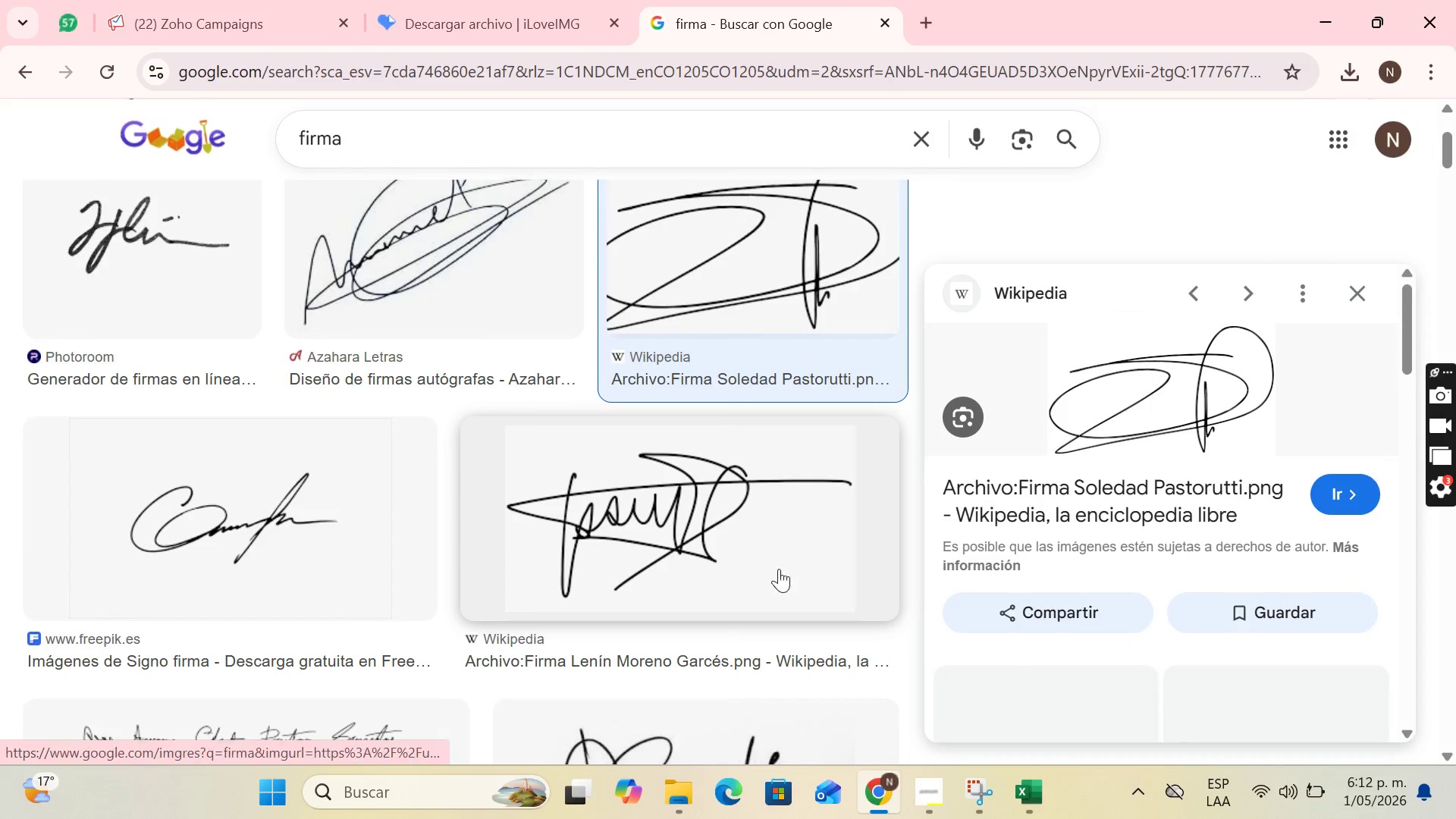 
left_click([766, 554])
 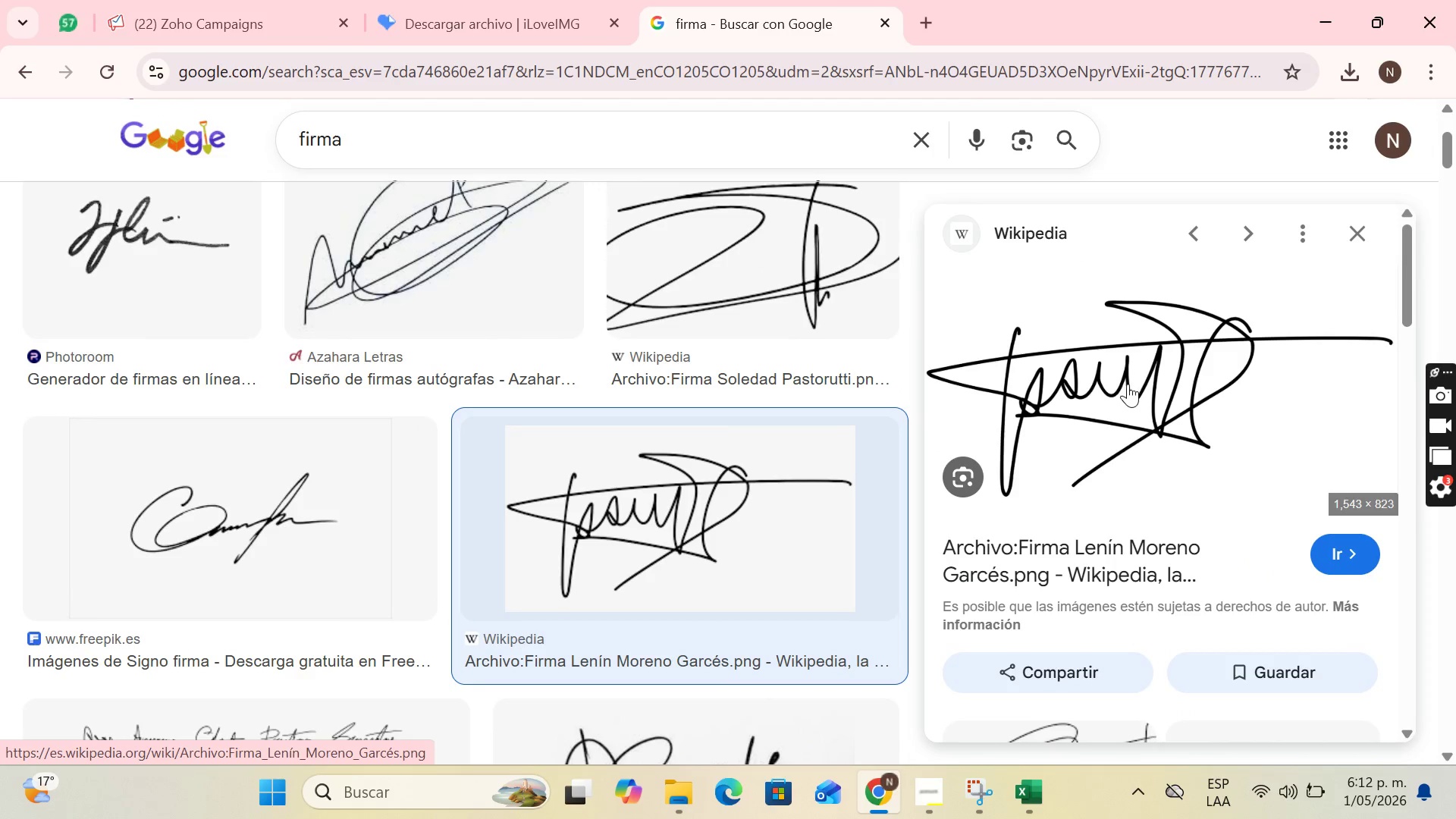 
right_click([1129, 383])
 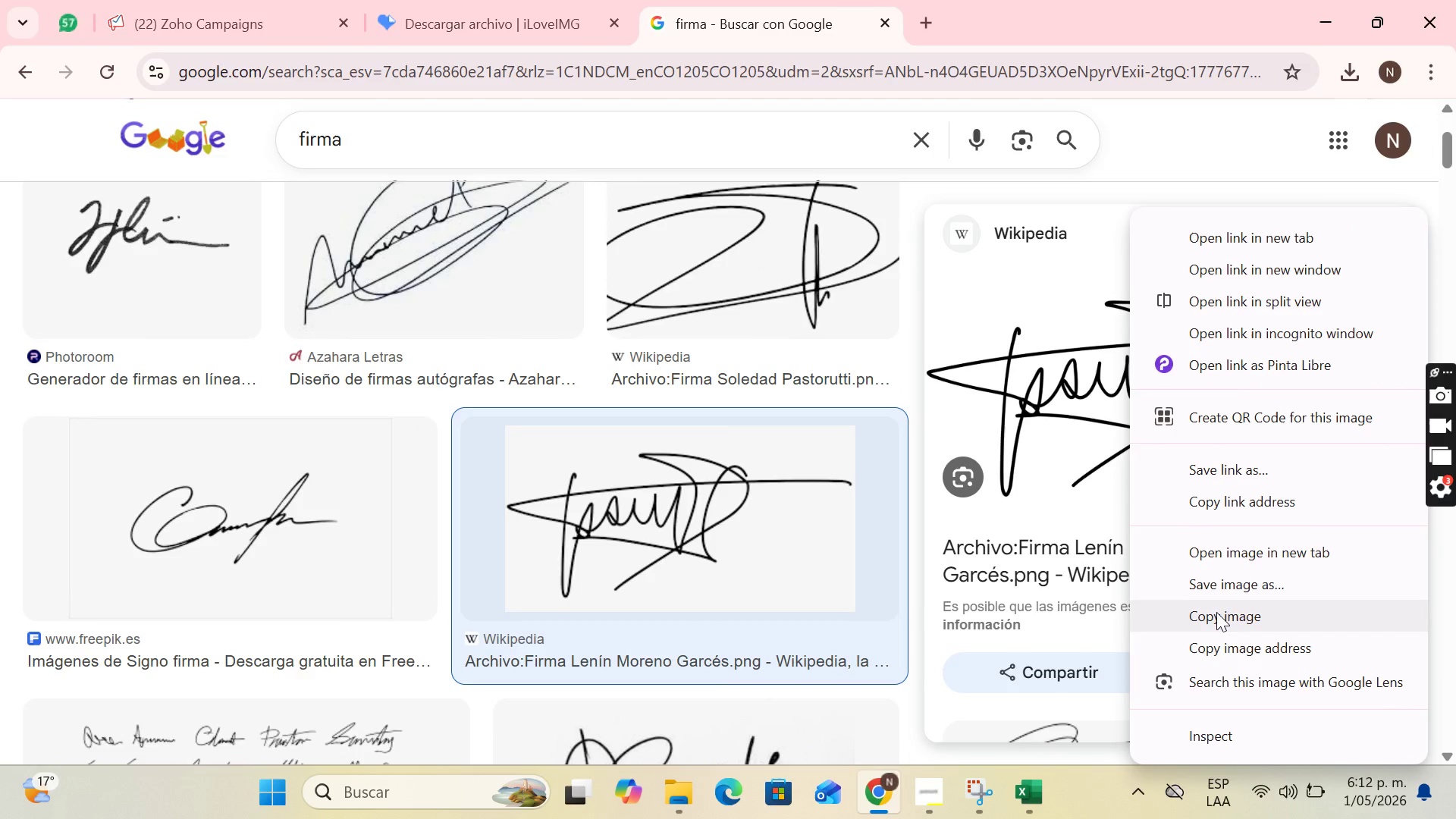 
left_click([1229, 588])
 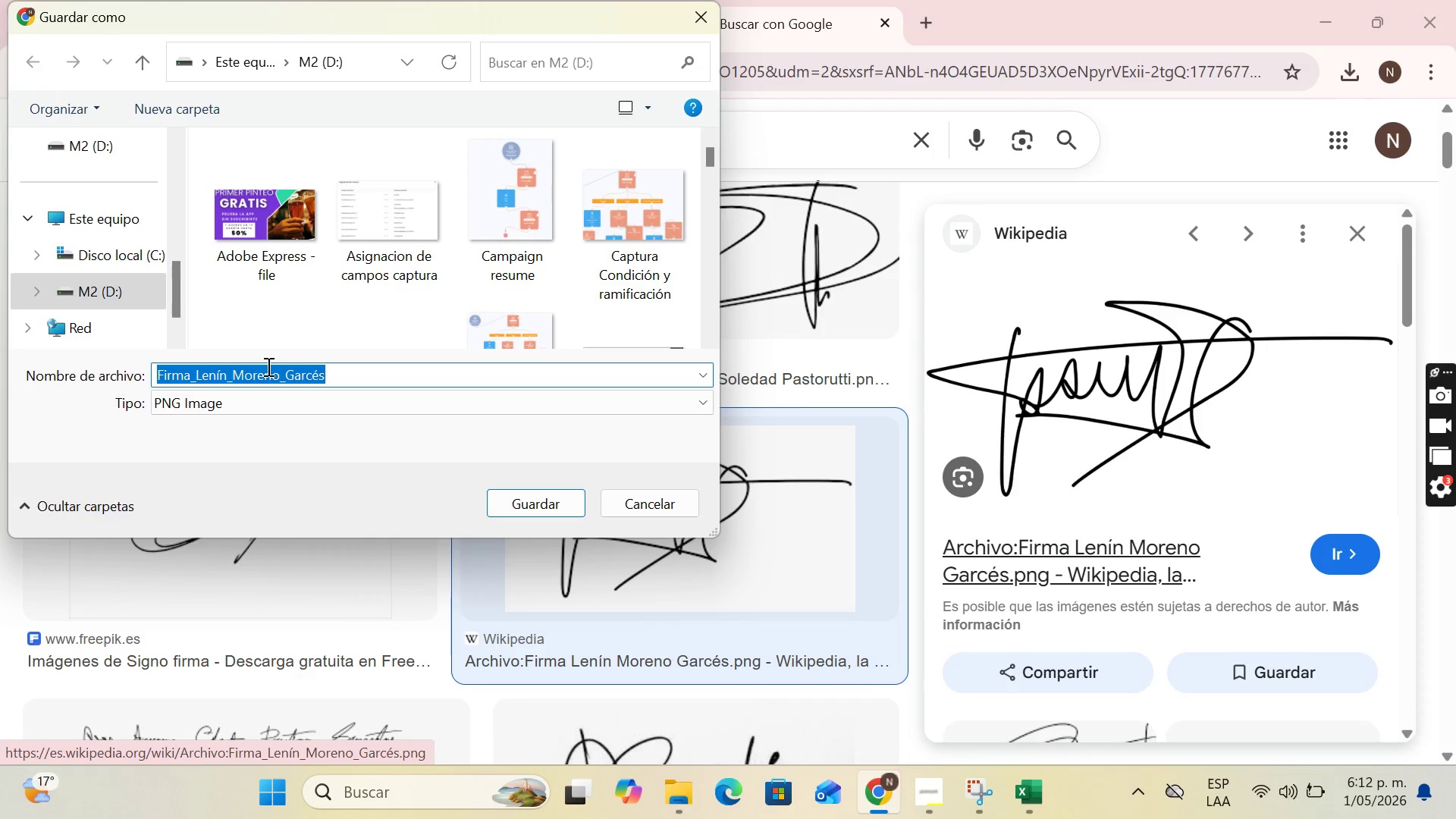 
type(Signature)
 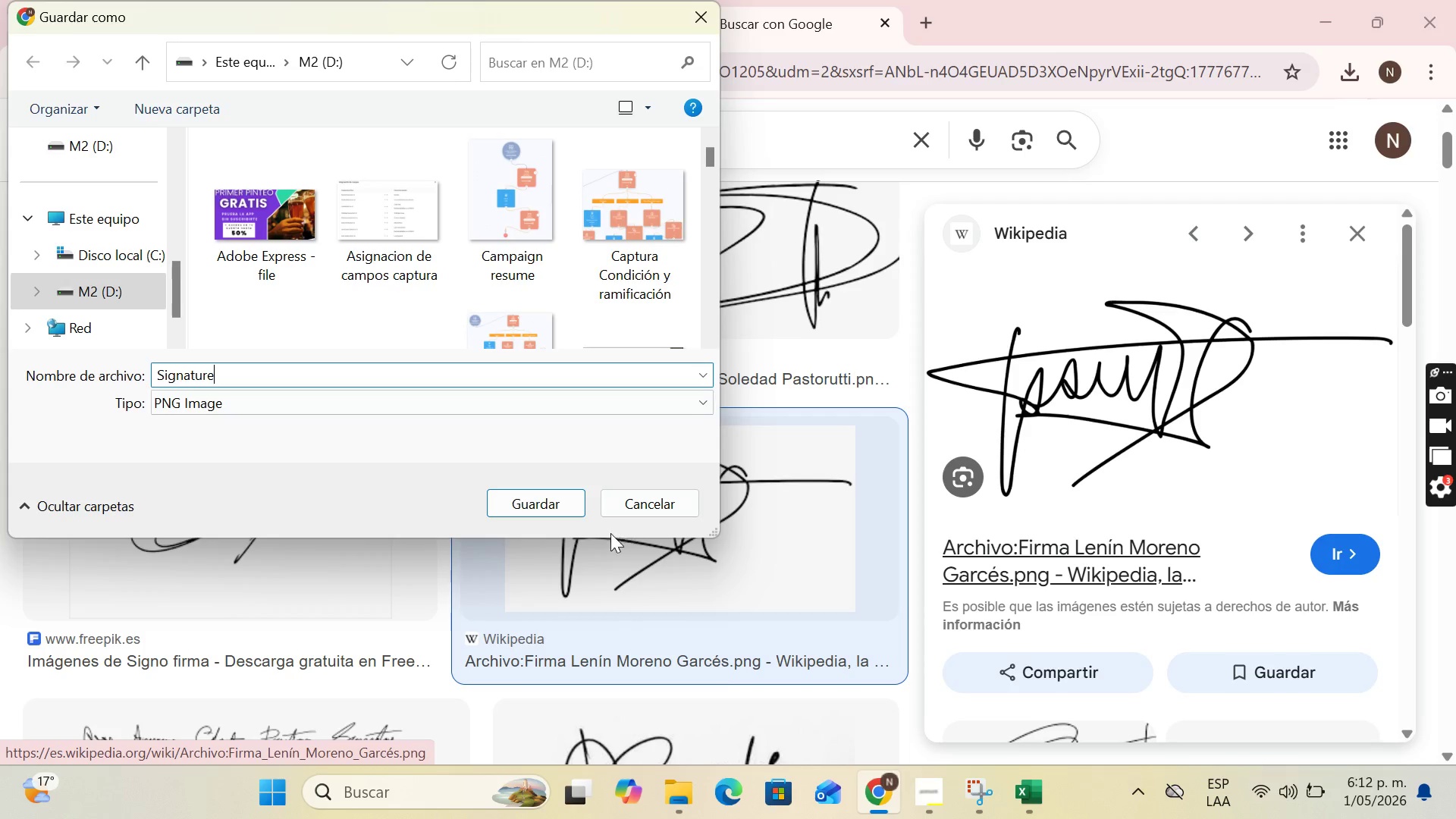 
left_click([561, 510])
 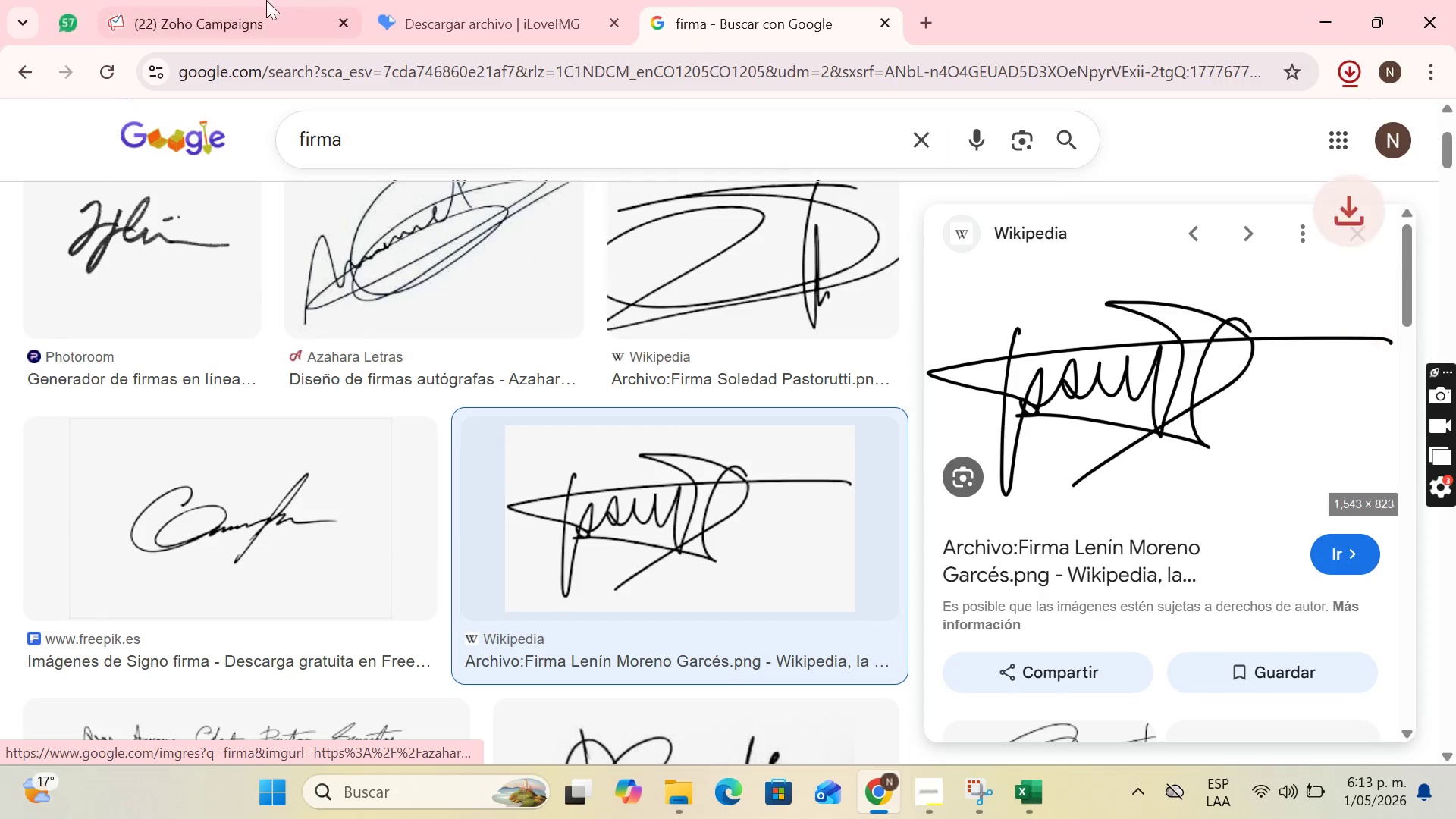 
left_click([148, 0])
 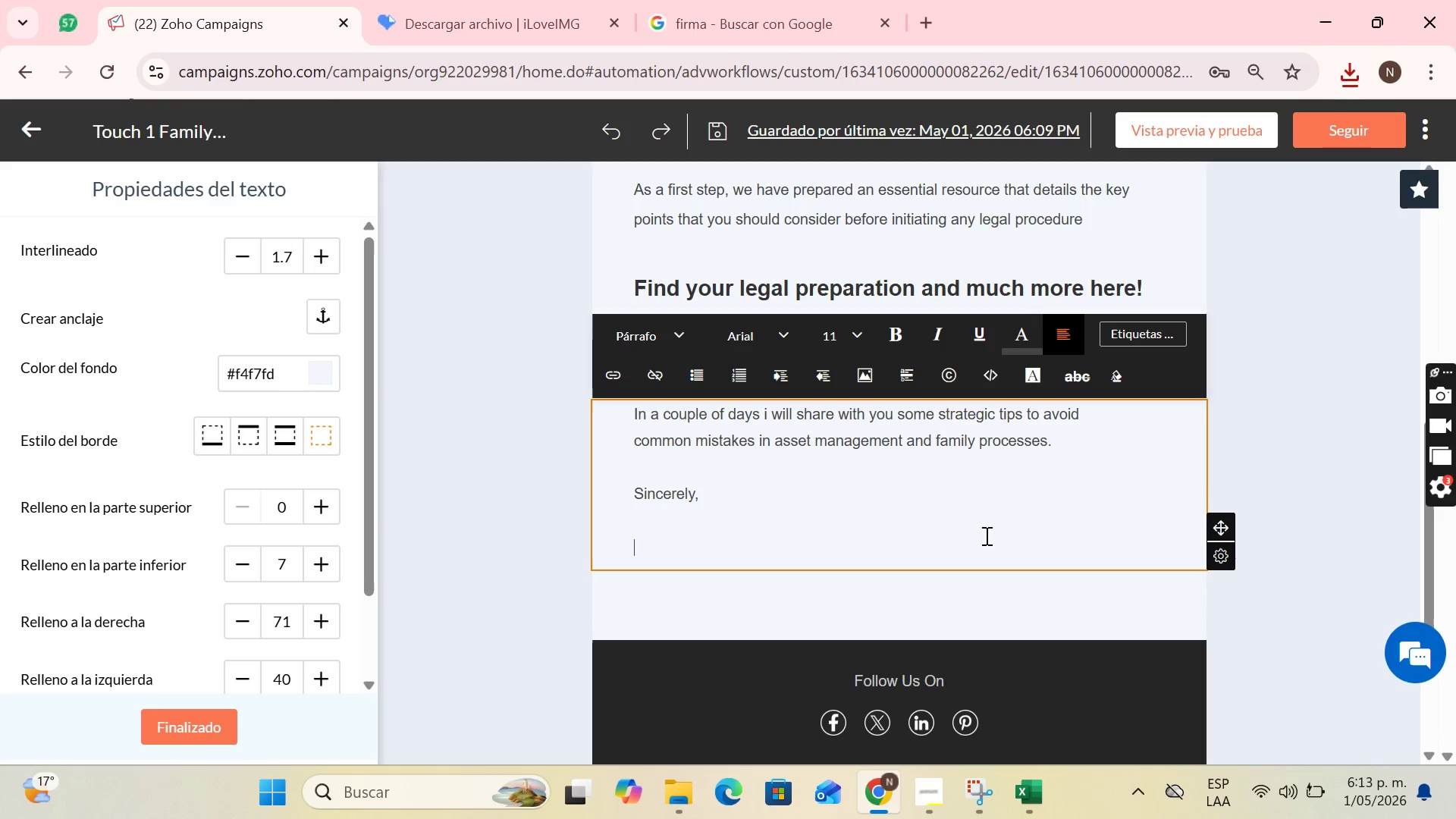 
key(Backspace)
 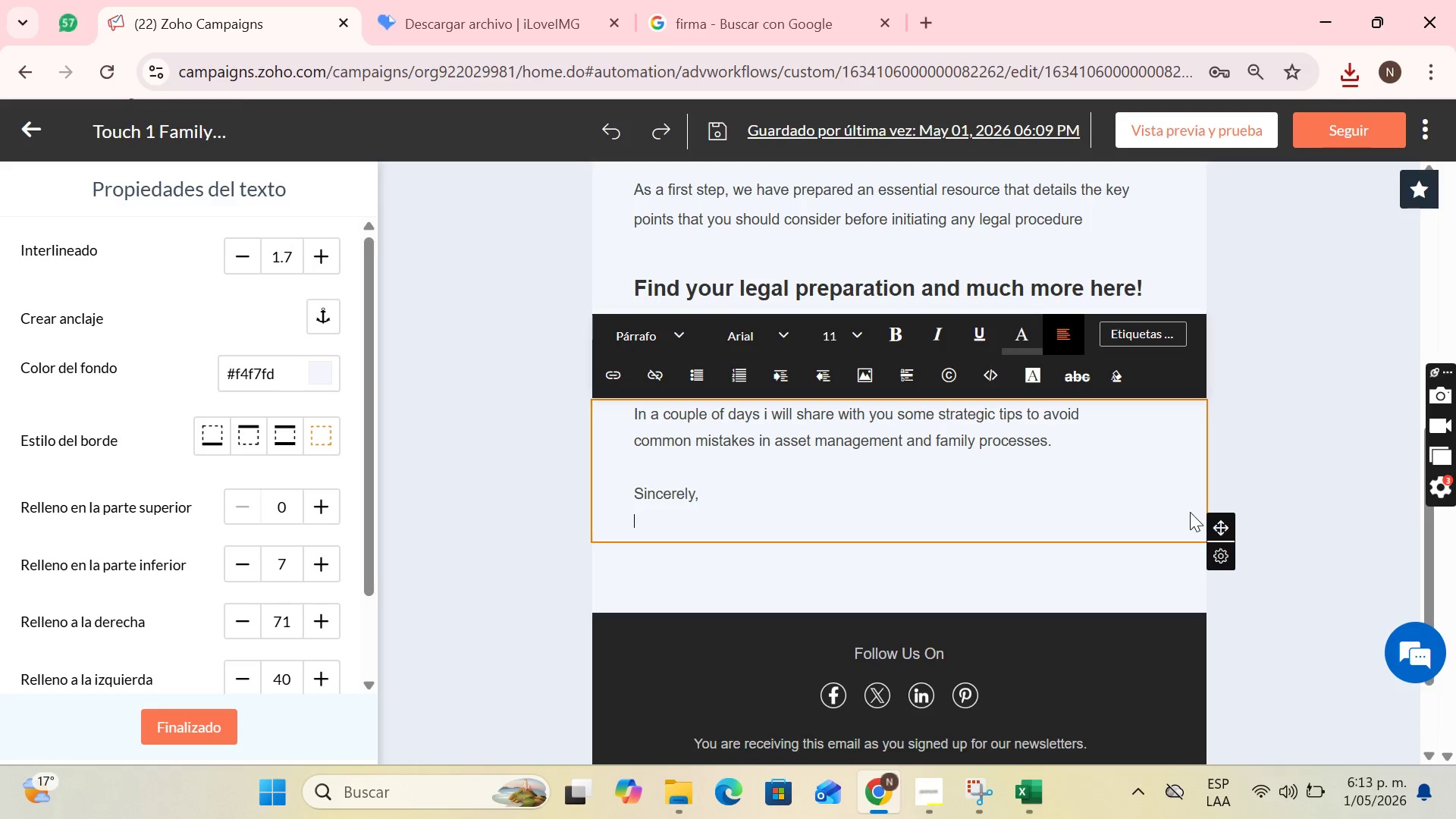 
key(Backspace)
 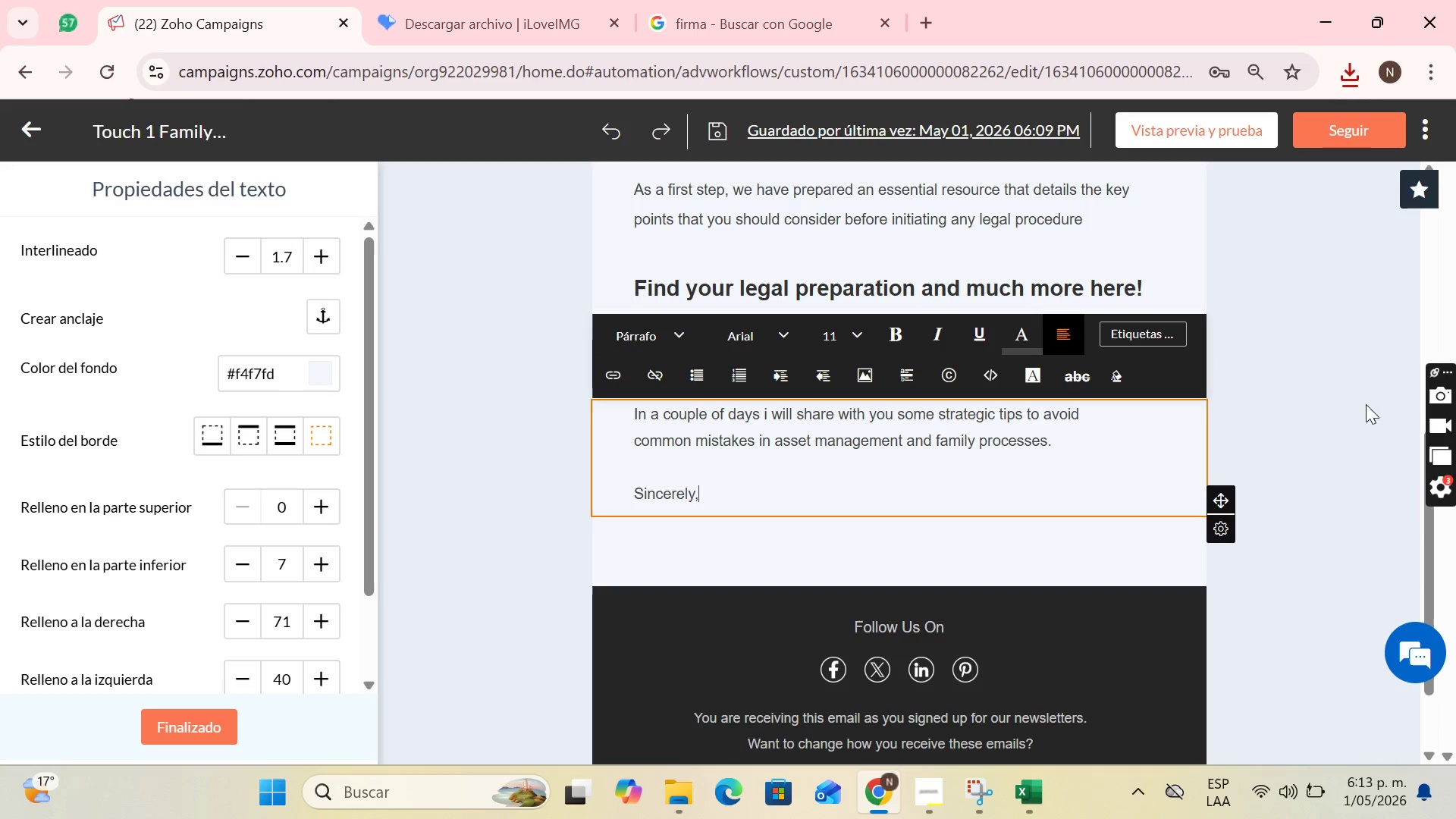 
left_click([1354, 463])
 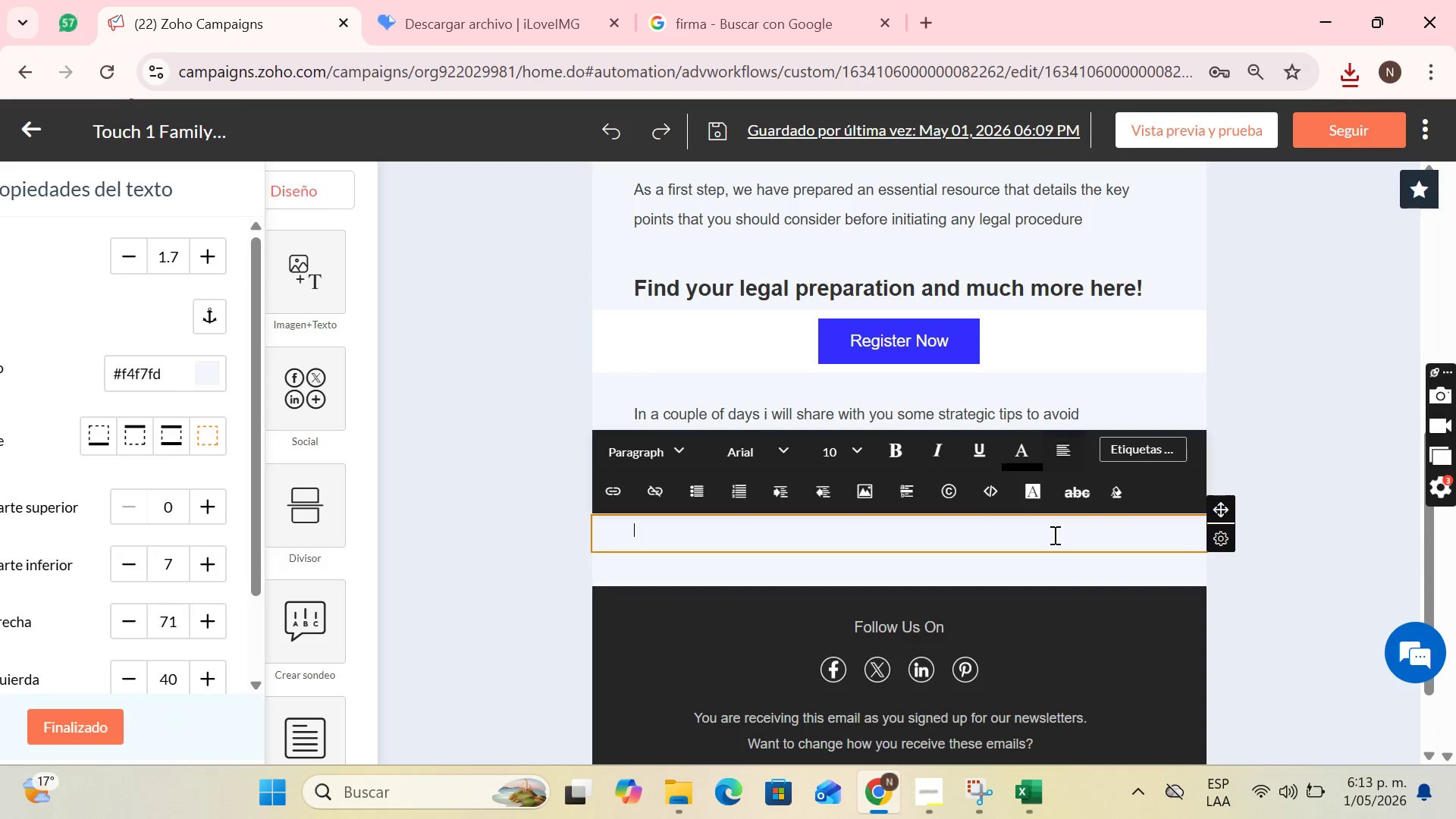 
left_click([1345, 501])
 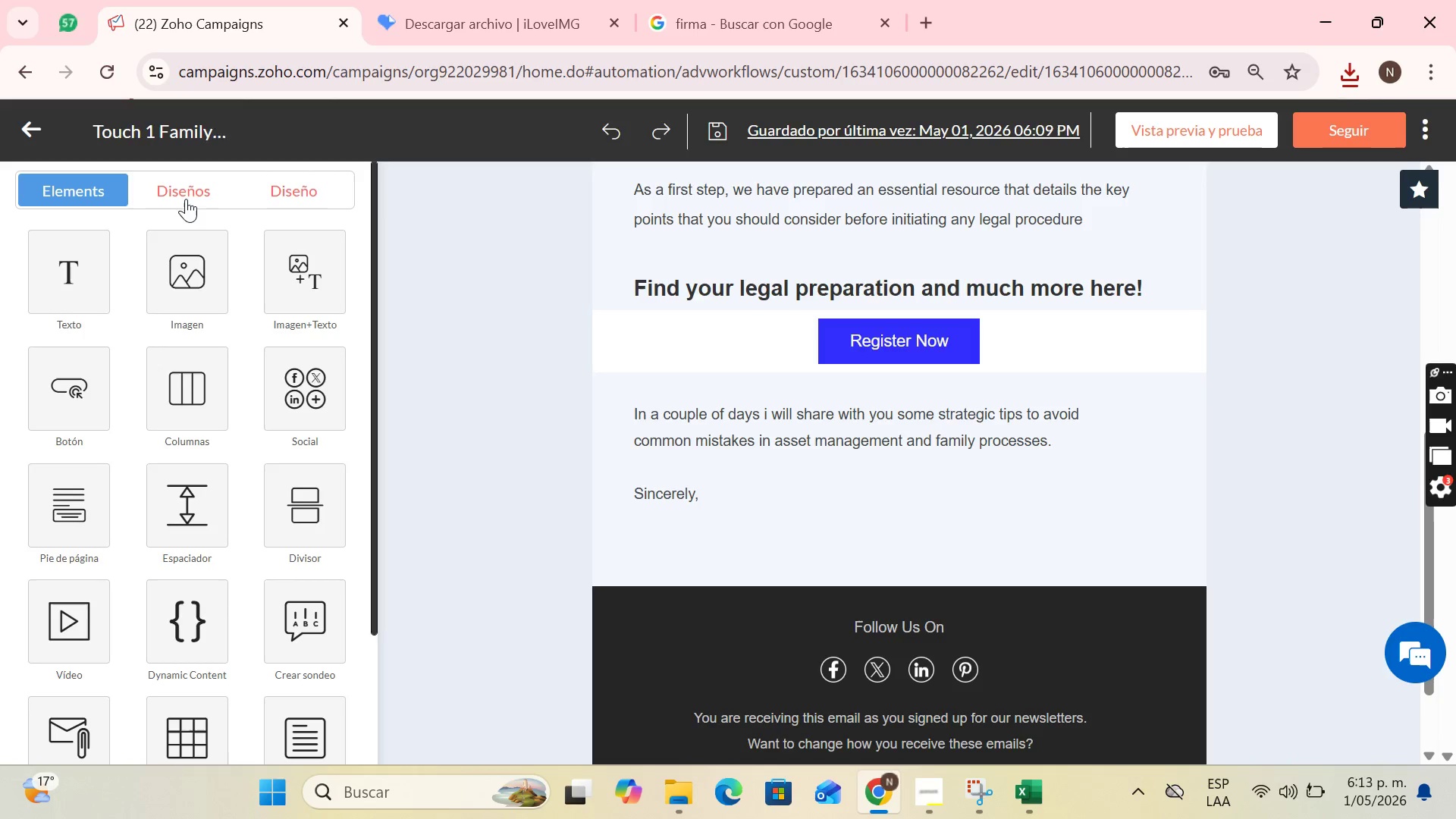 
scroll: coordinate [256, 276], scroll_direction: down, amount: 5.0
 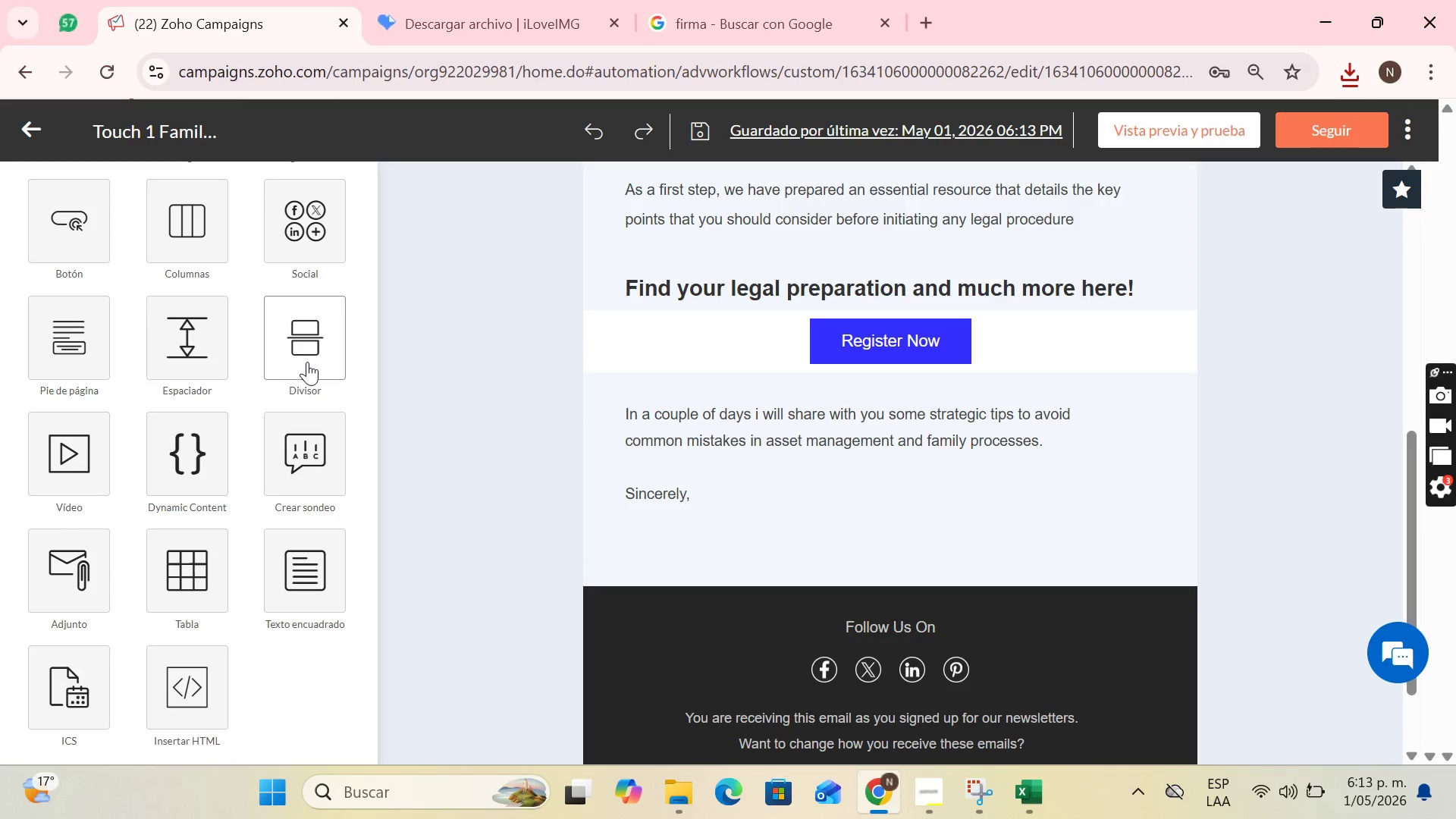 
scroll: coordinate [307, 363], scroll_direction: up, amount: 5.0
 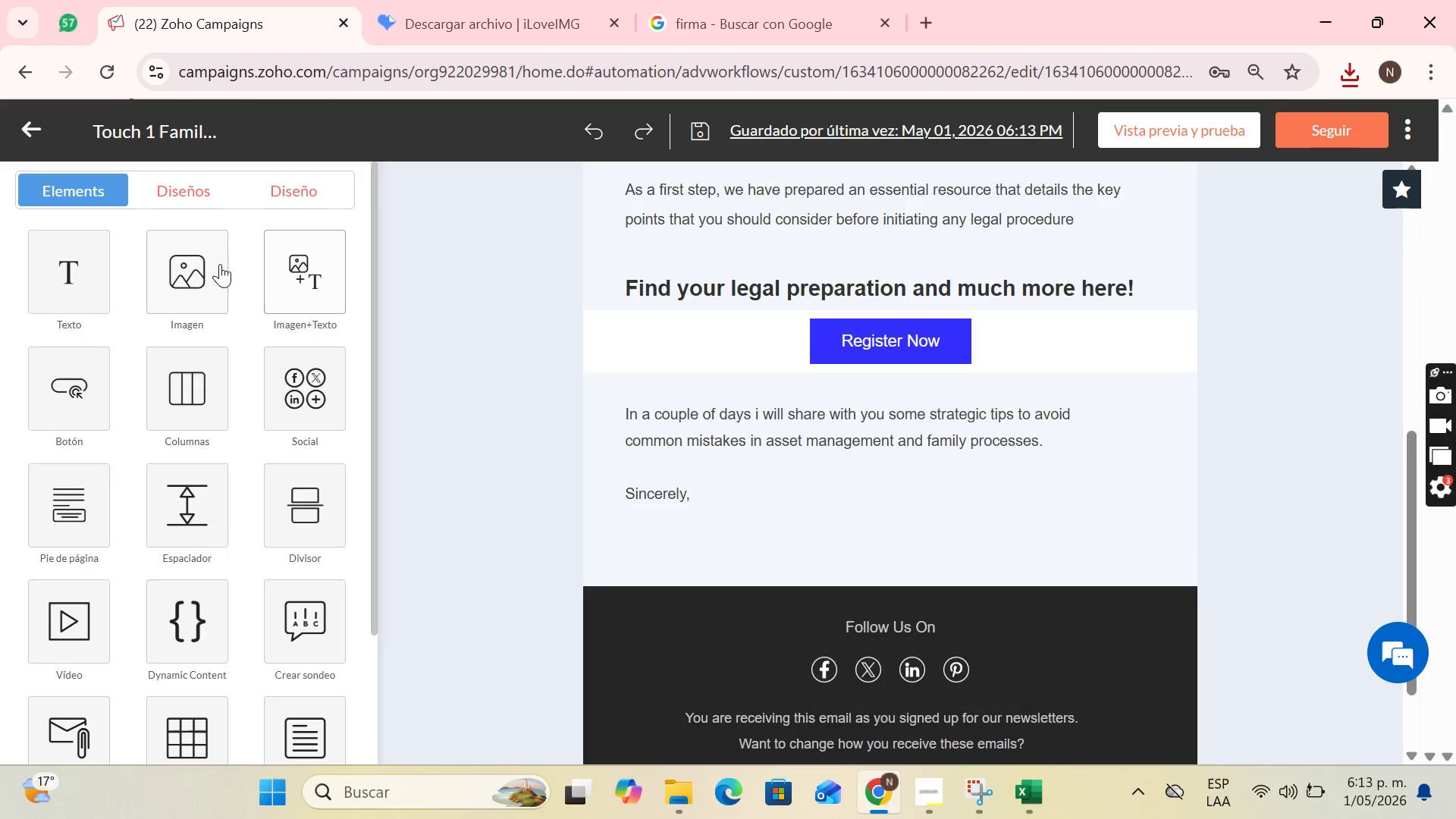 
left_click_drag(start_coordinate=[202, 272], to_coordinate=[438, 400])
 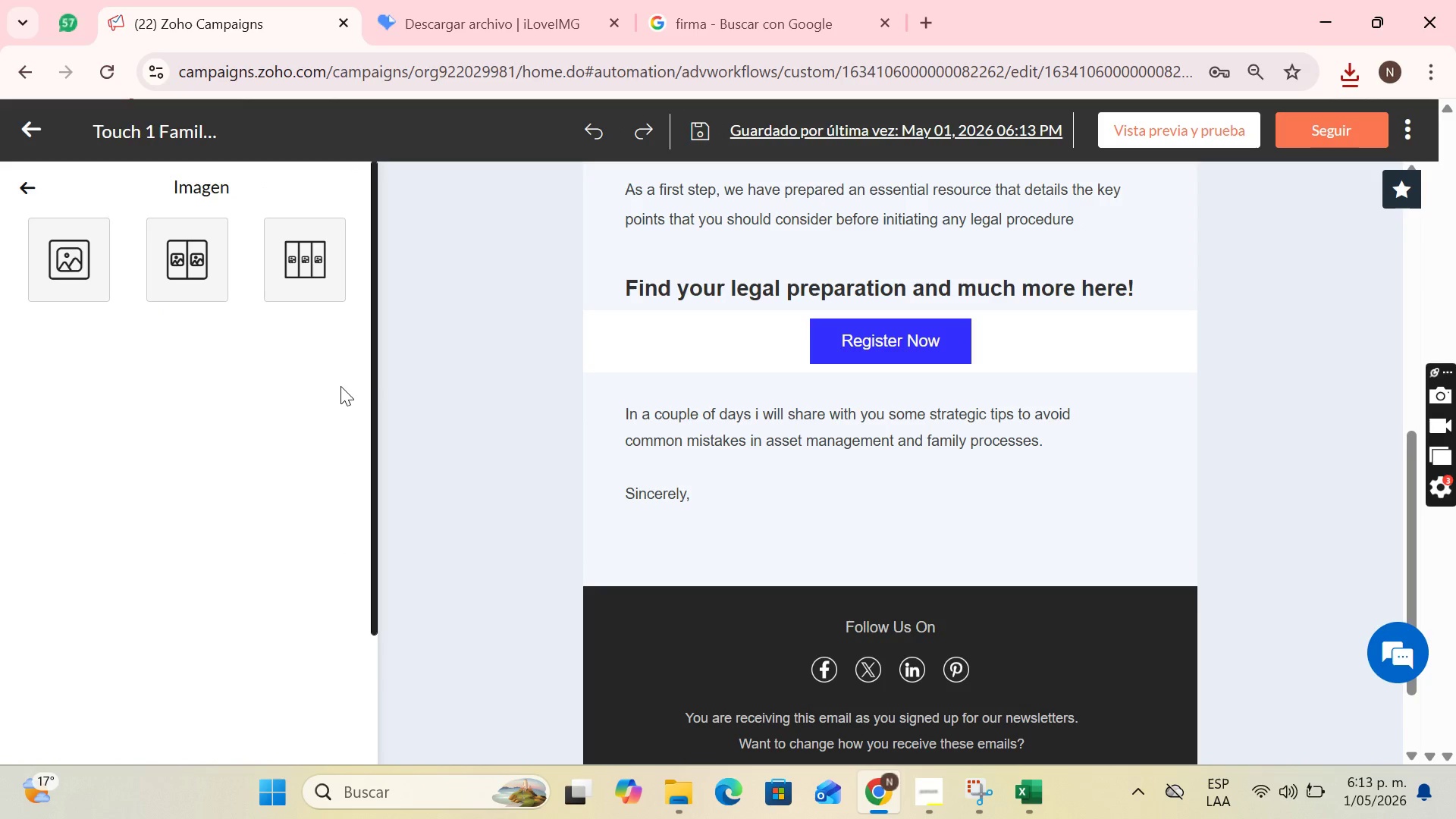 
left_click([340, 386])
 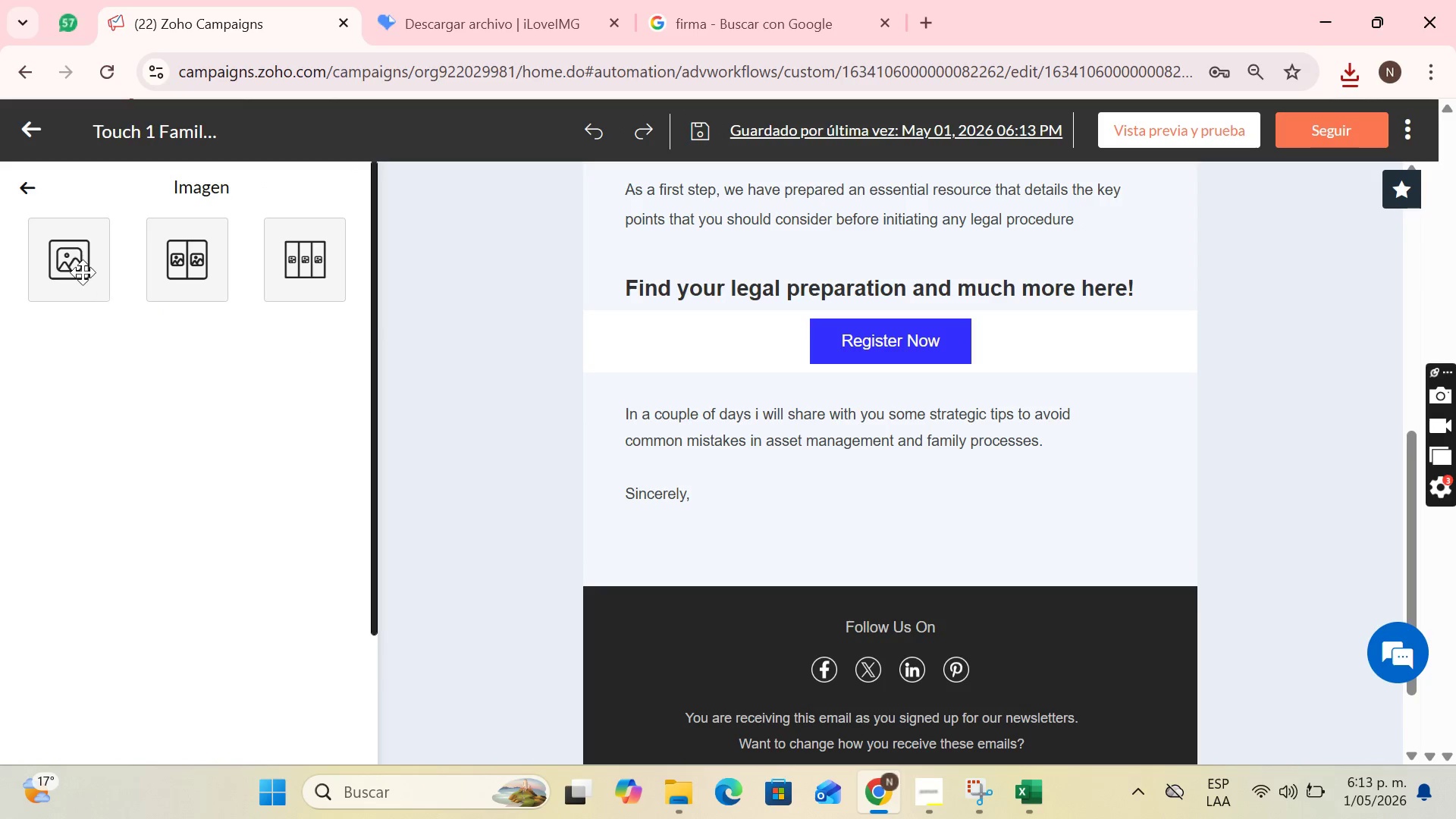 
left_click_drag(start_coordinate=[80, 271], to_coordinate=[642, 526])
 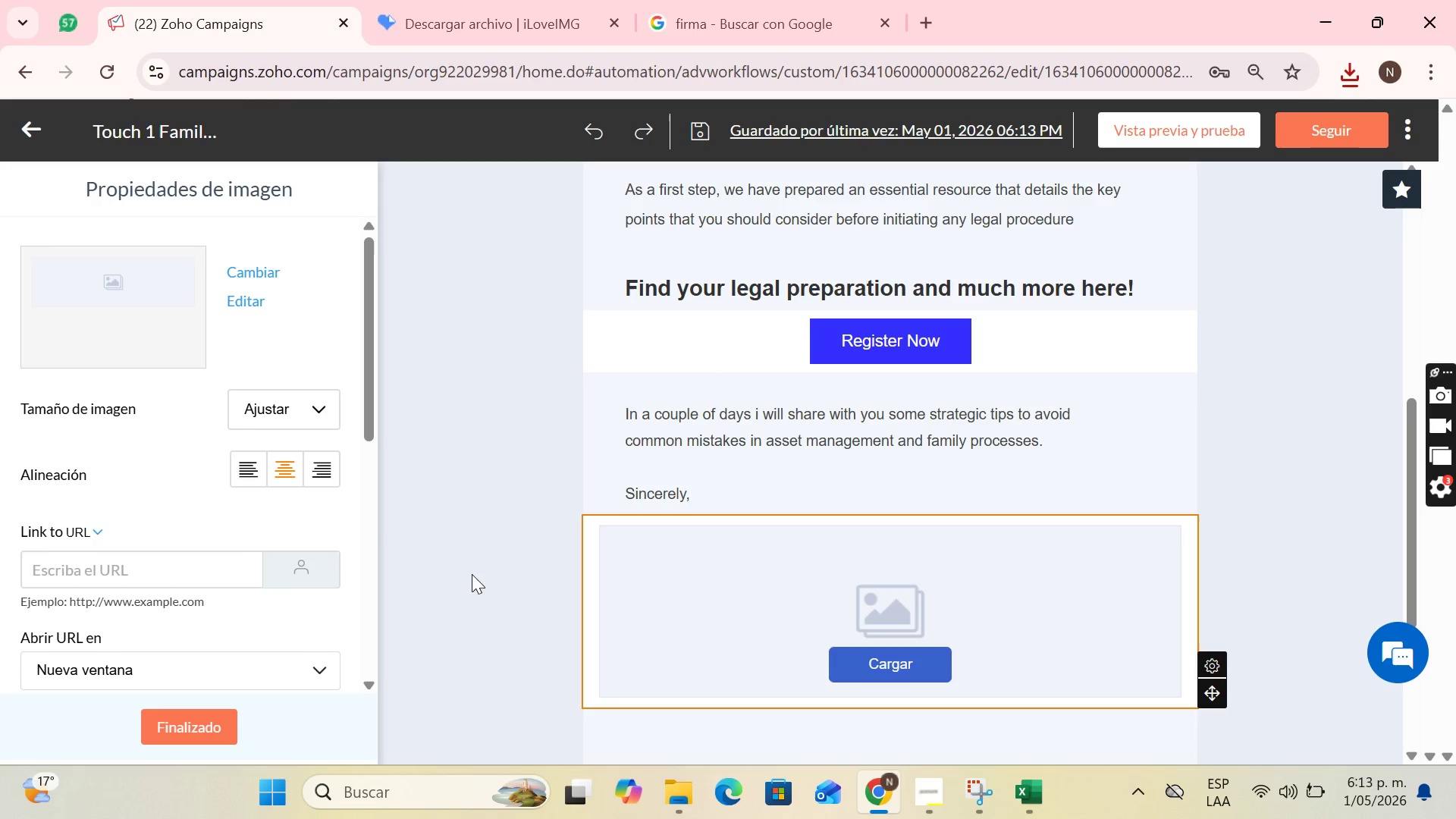 
left_click([292, 410])
 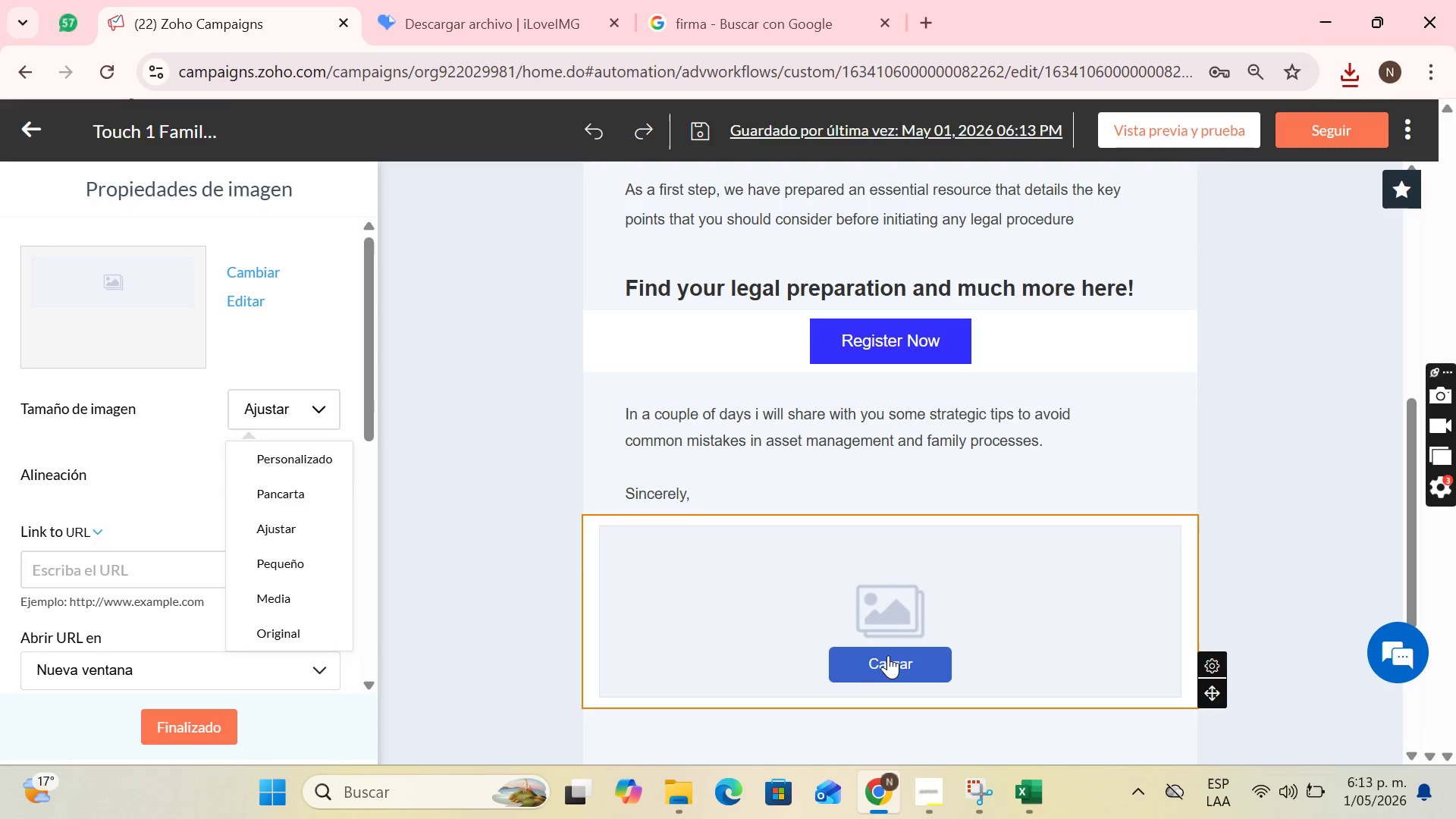 
wait(5.91)
 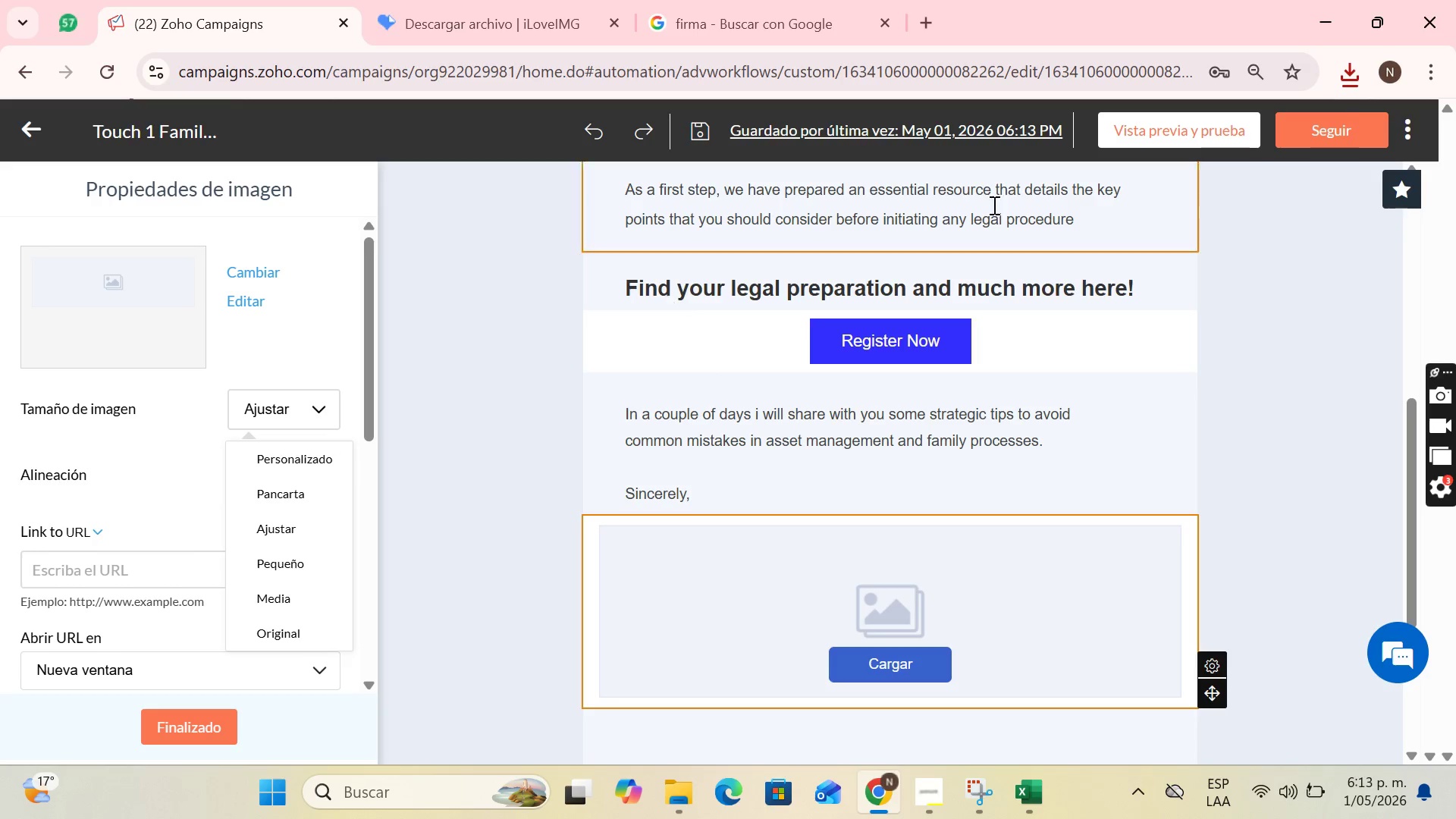 
left_click([1323, 285])
 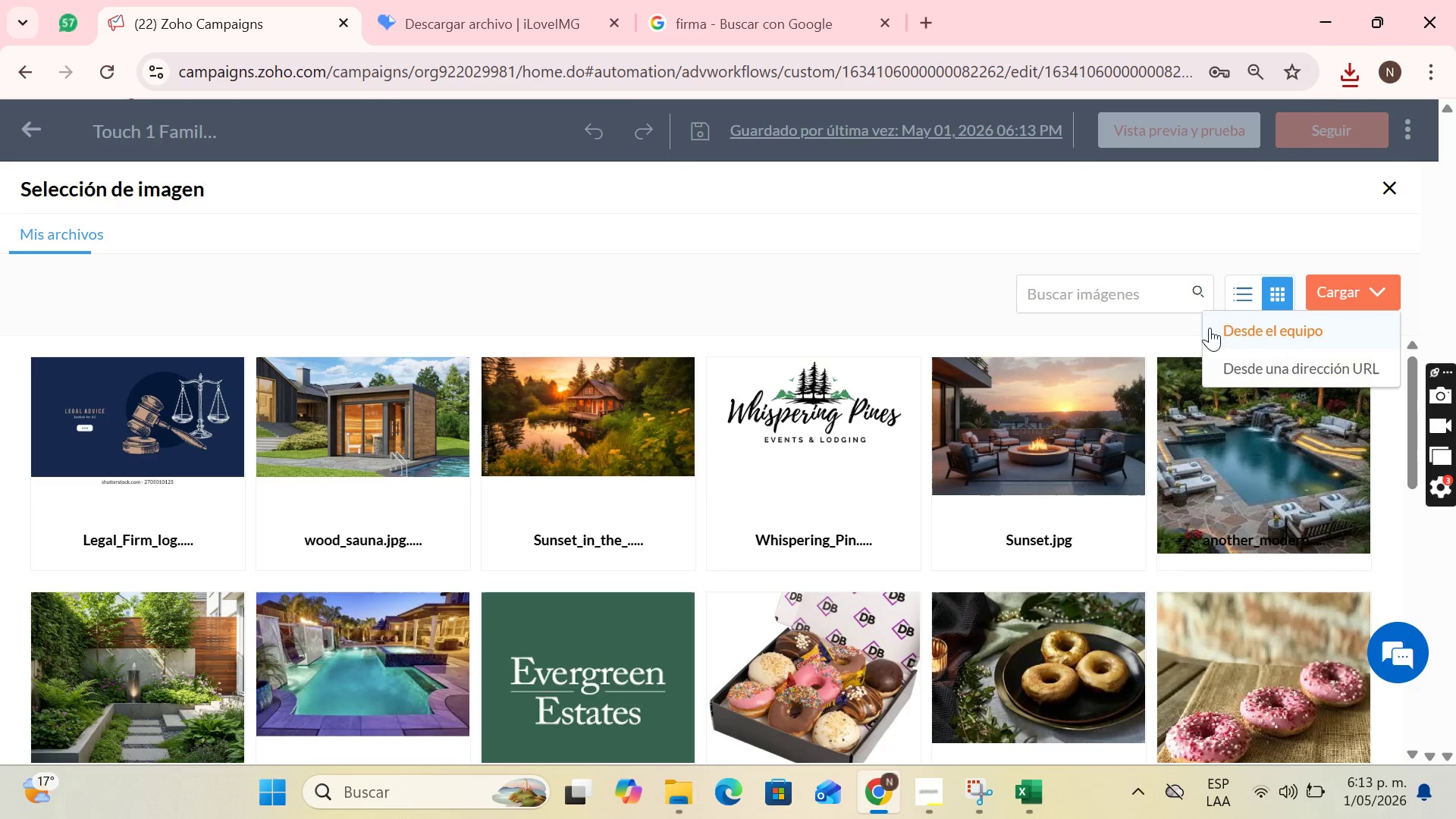 
left_click([1229, 325])
 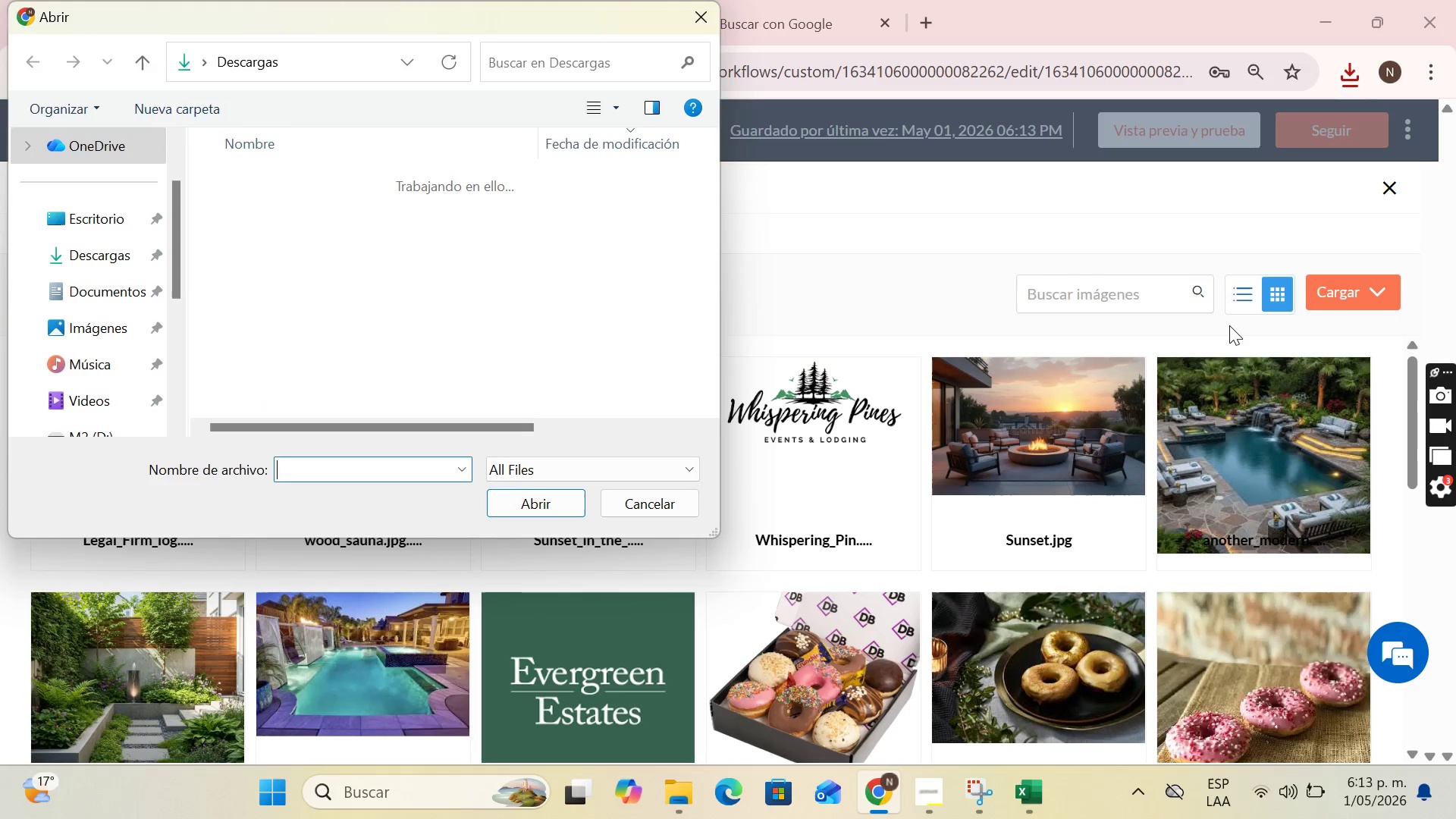 
type(Signa)
 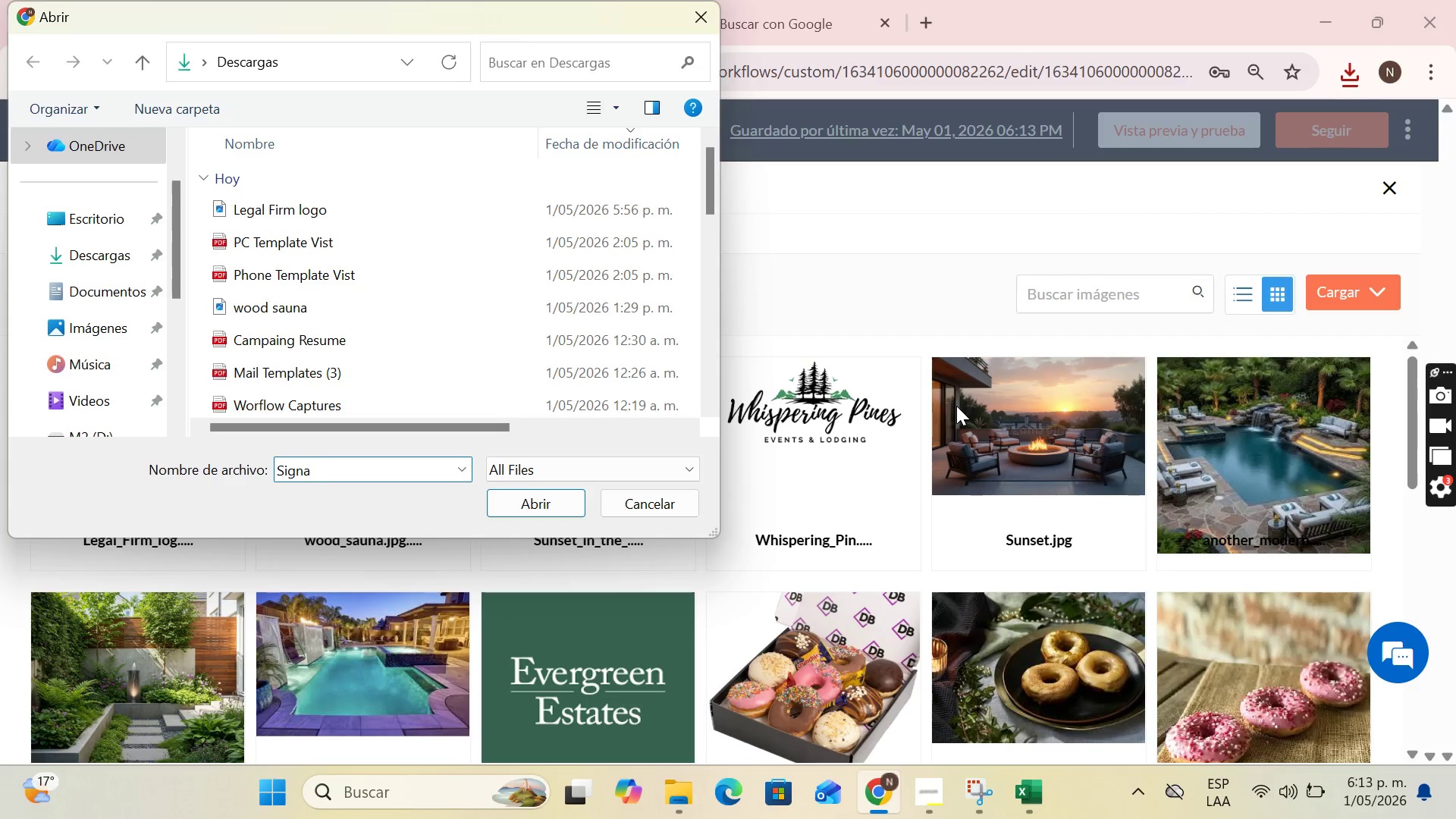 
type(ture)
 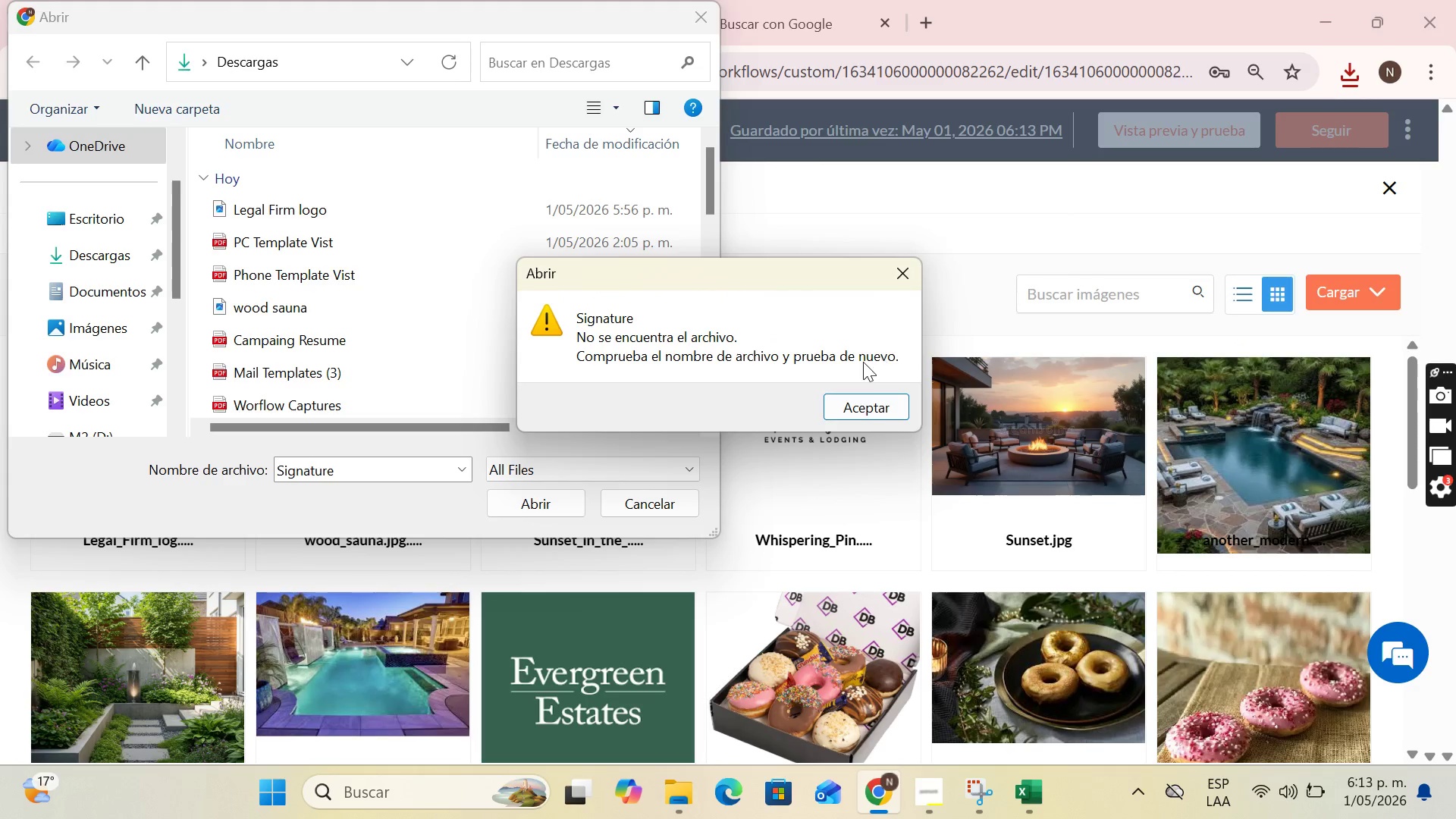 
left_click([859, 408])
 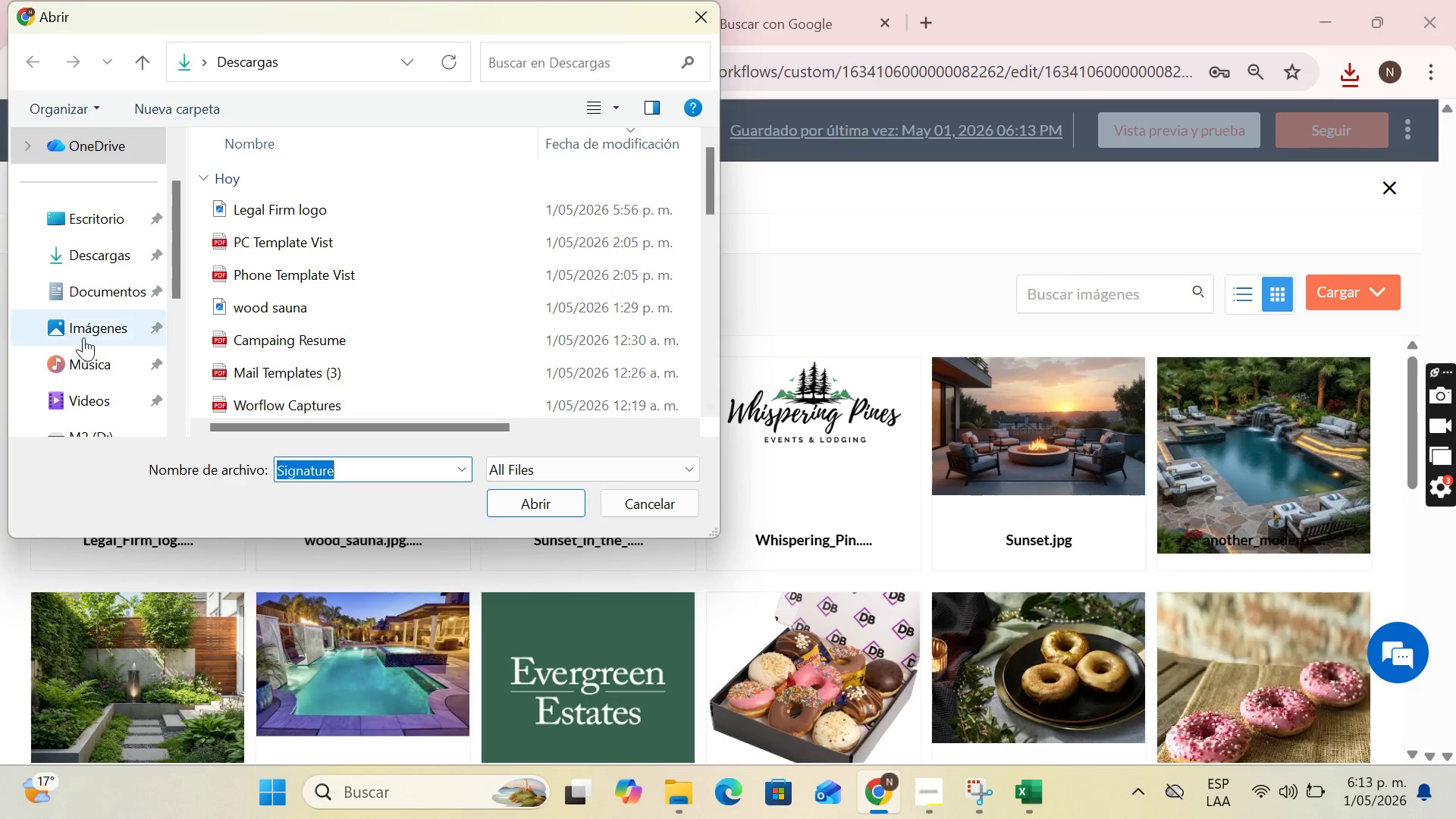 
scroll: coordinate [82, 338], scroll_direction: down, amount: 2.0
 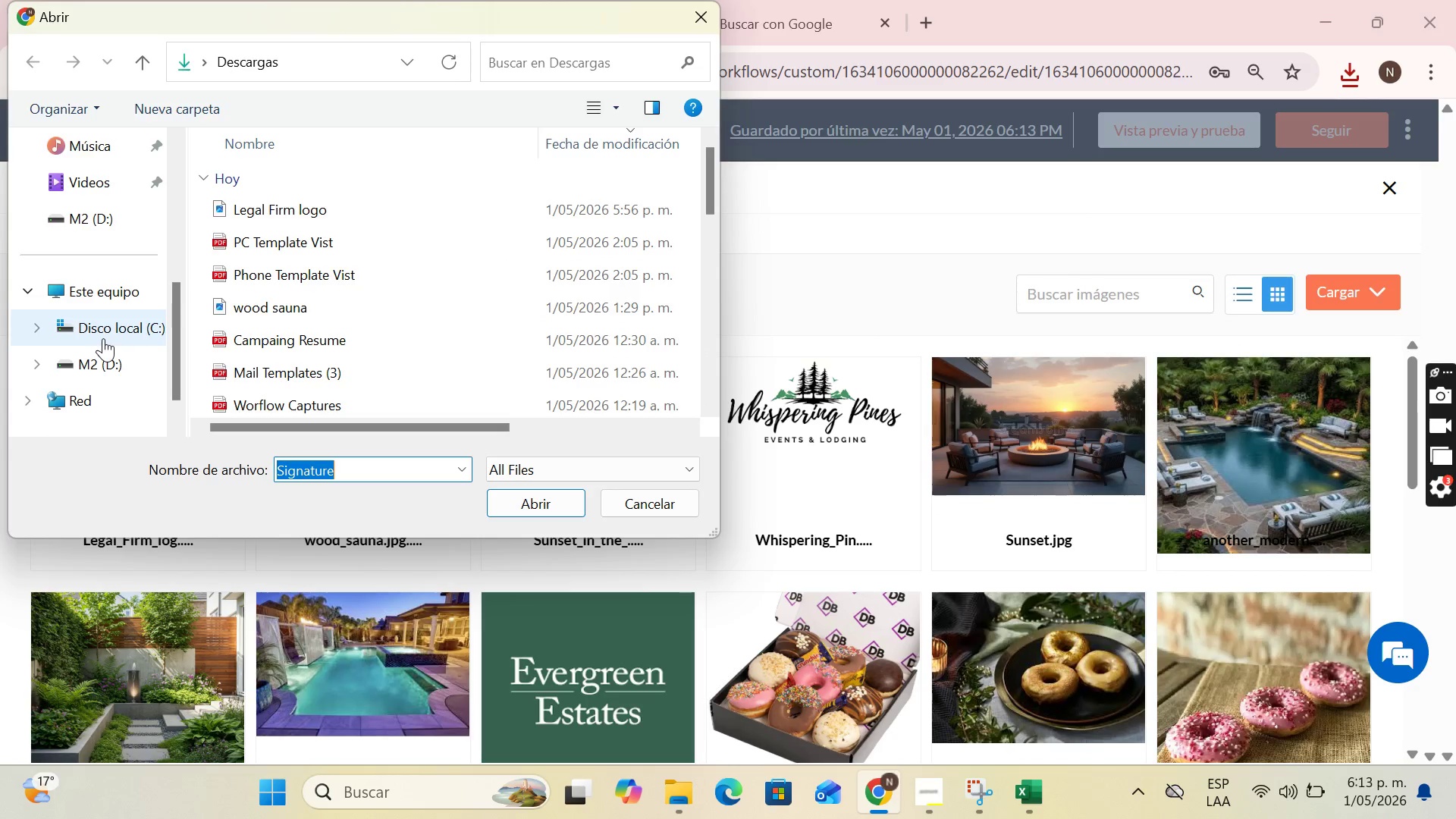 
left_click([105, 364])
 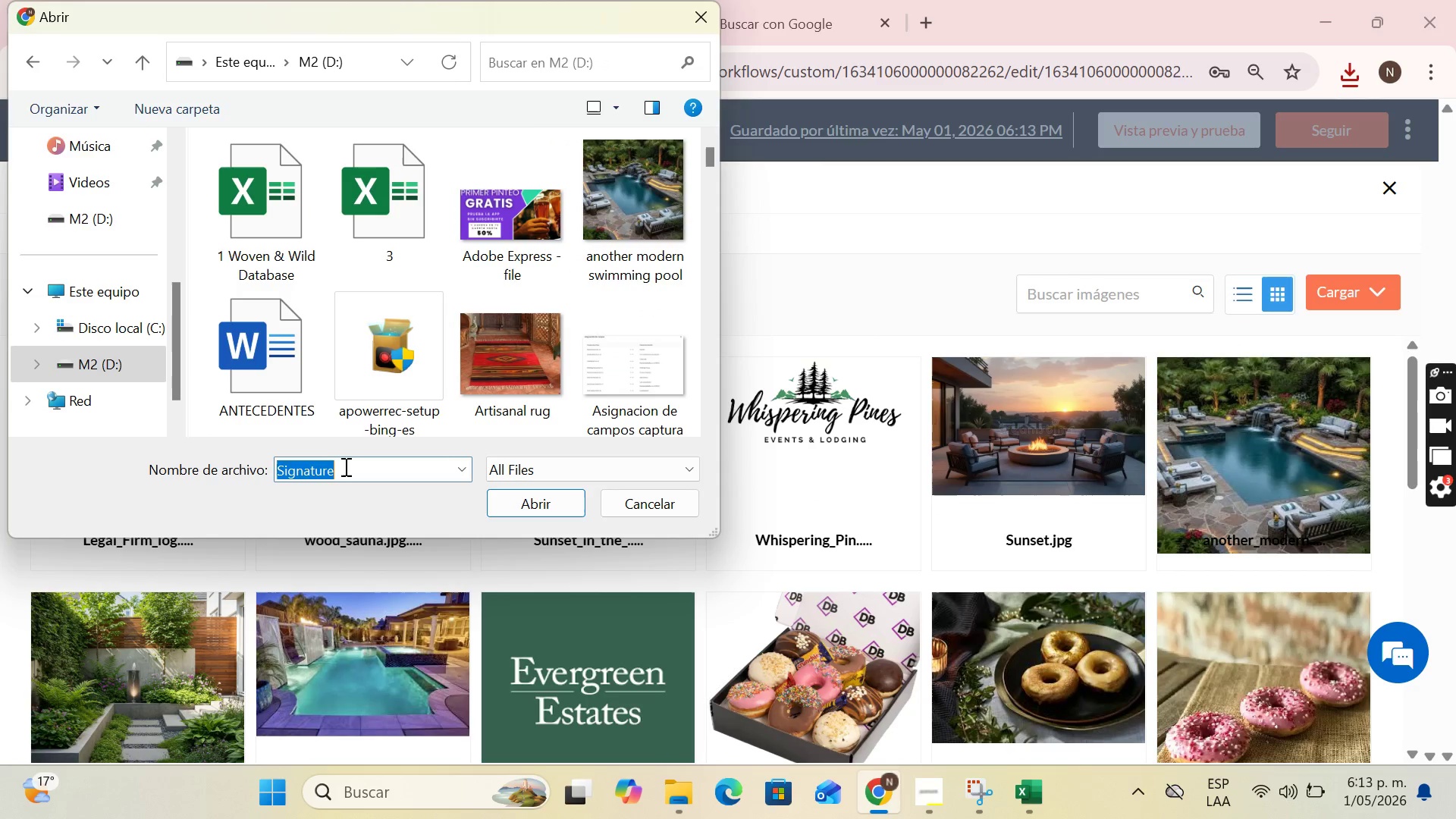 
double_click([344, 466])
 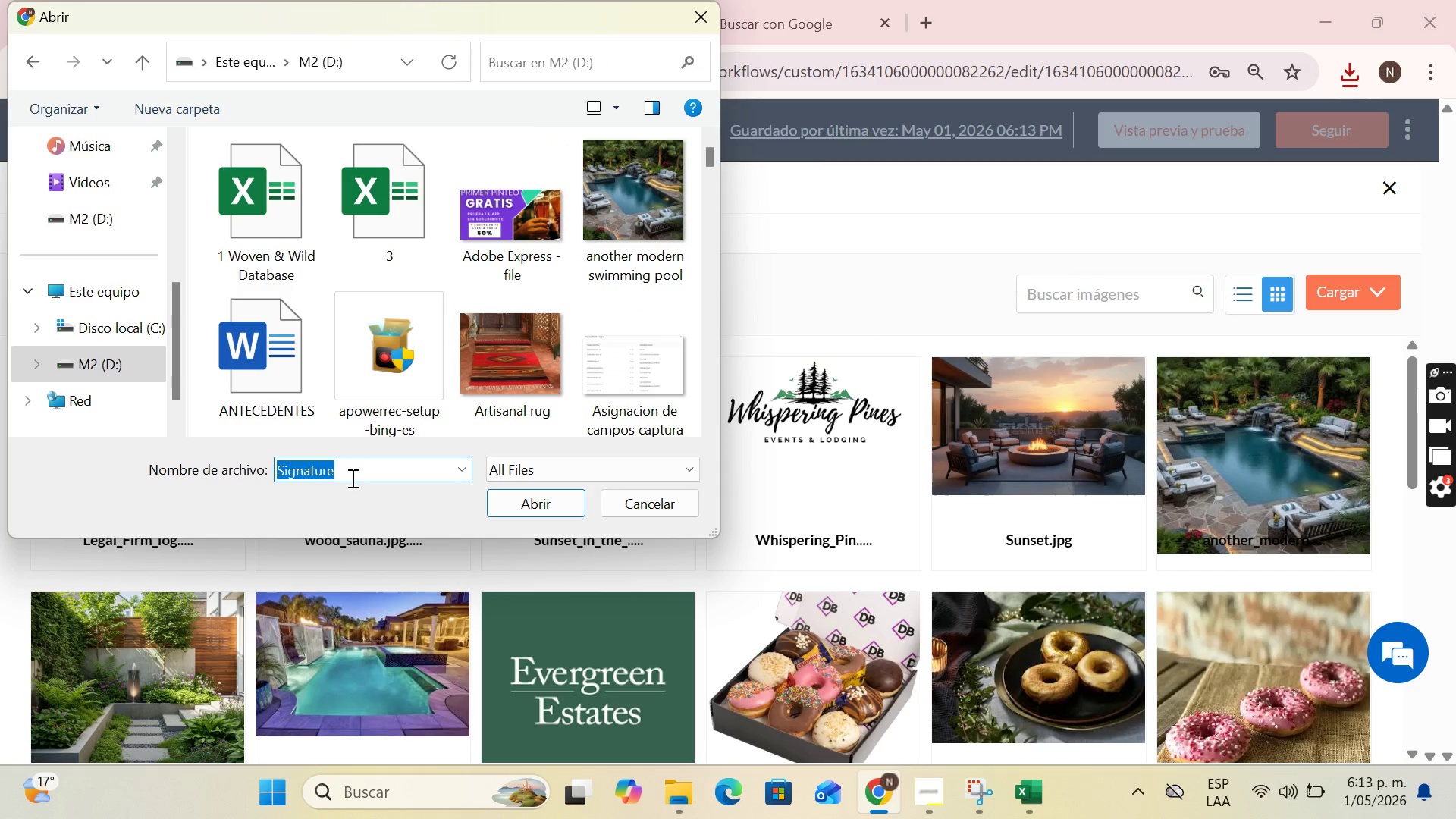 
key(Backspace)
type(sig)
 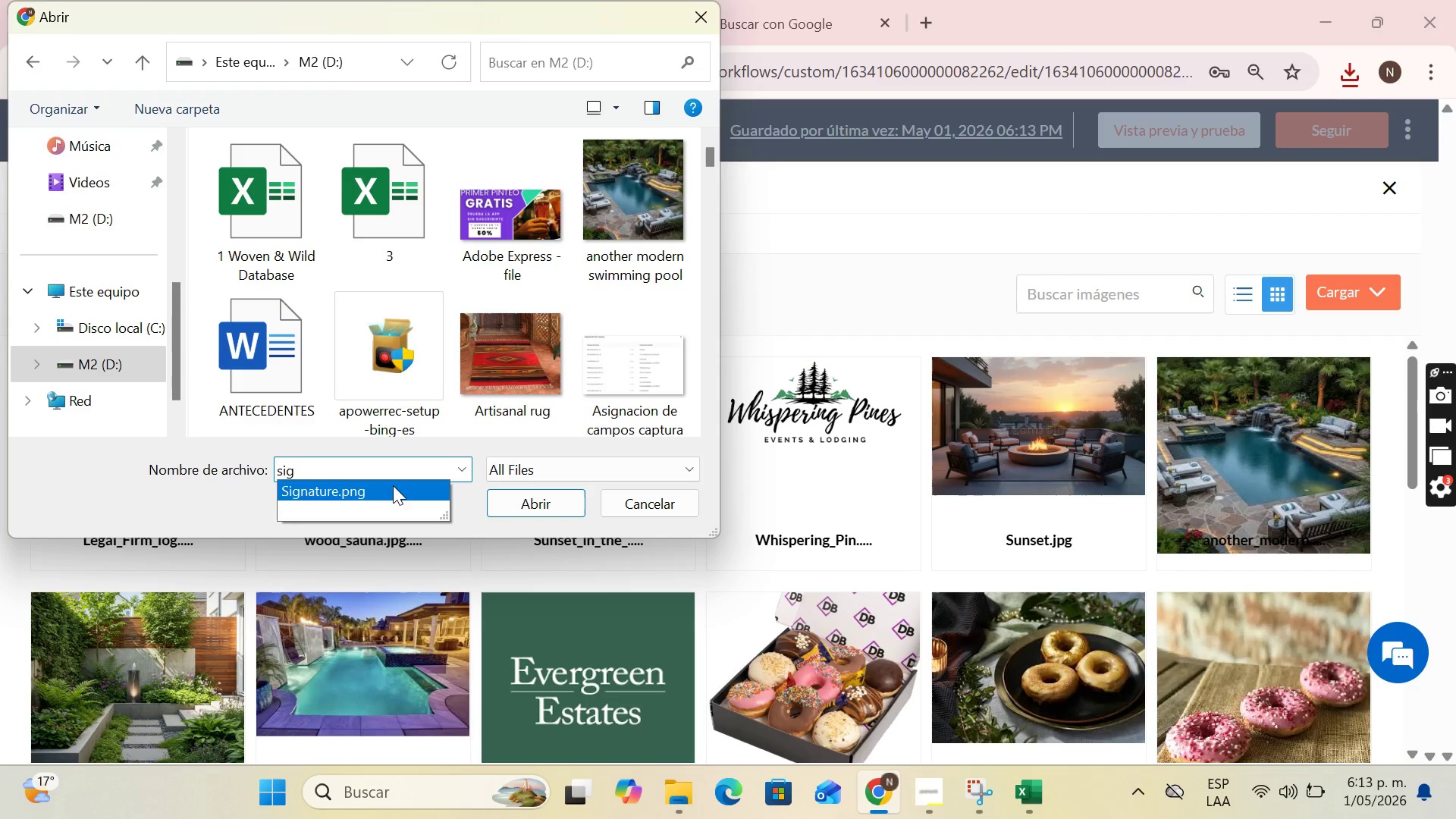 
double_click([393, 485])
 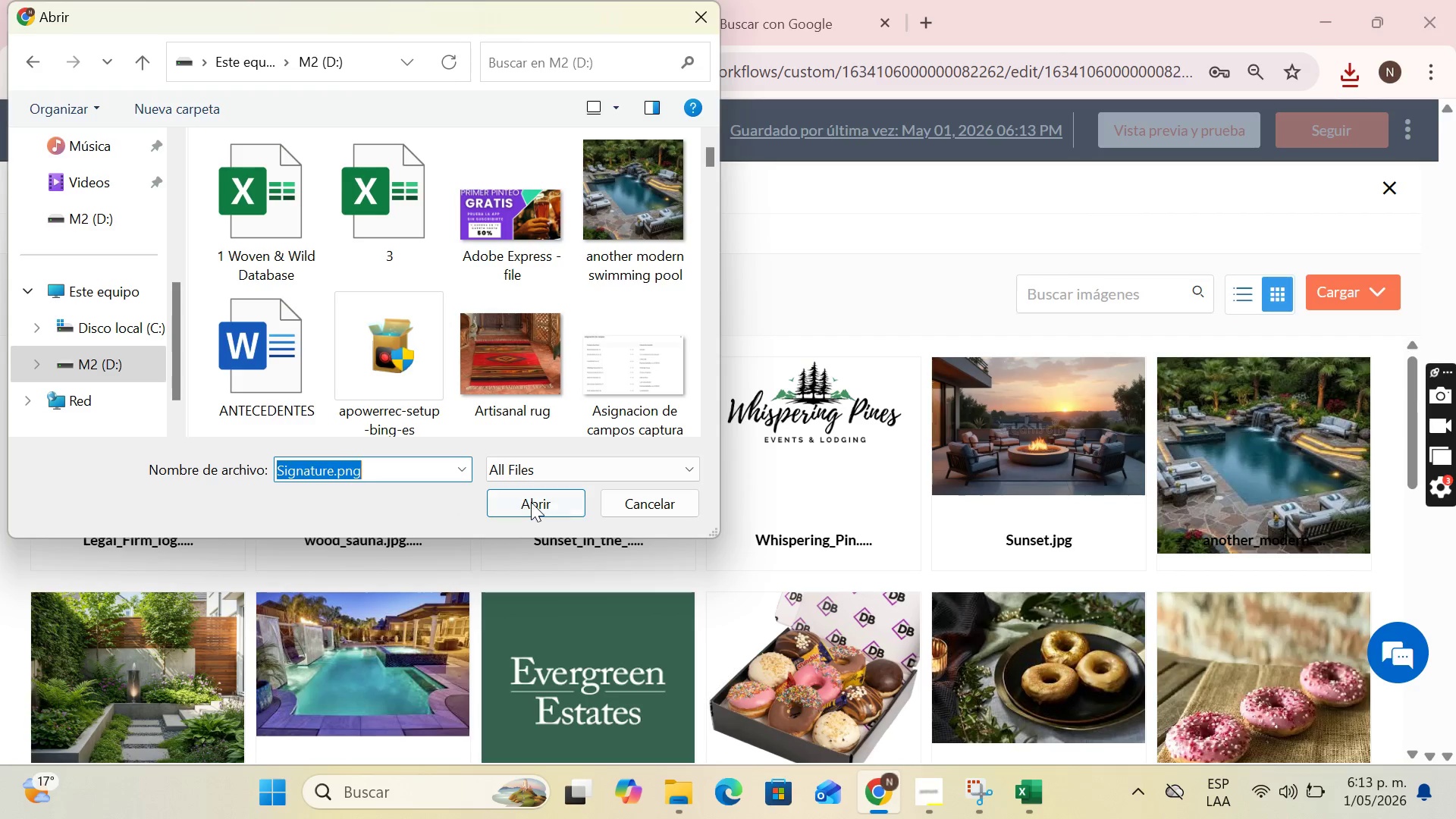 
triple_click([531, 502])
 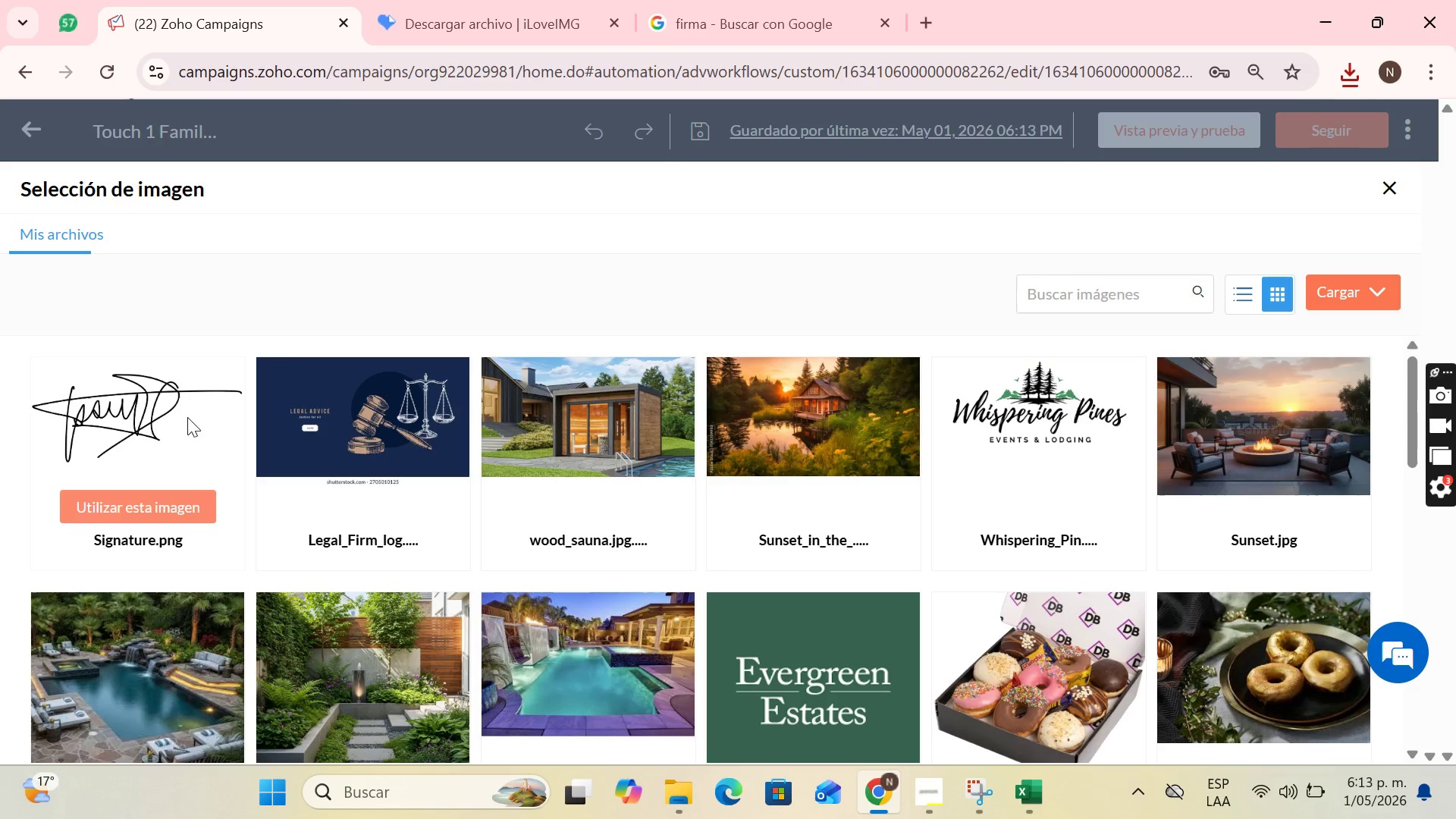 
left_click([209, 495])
 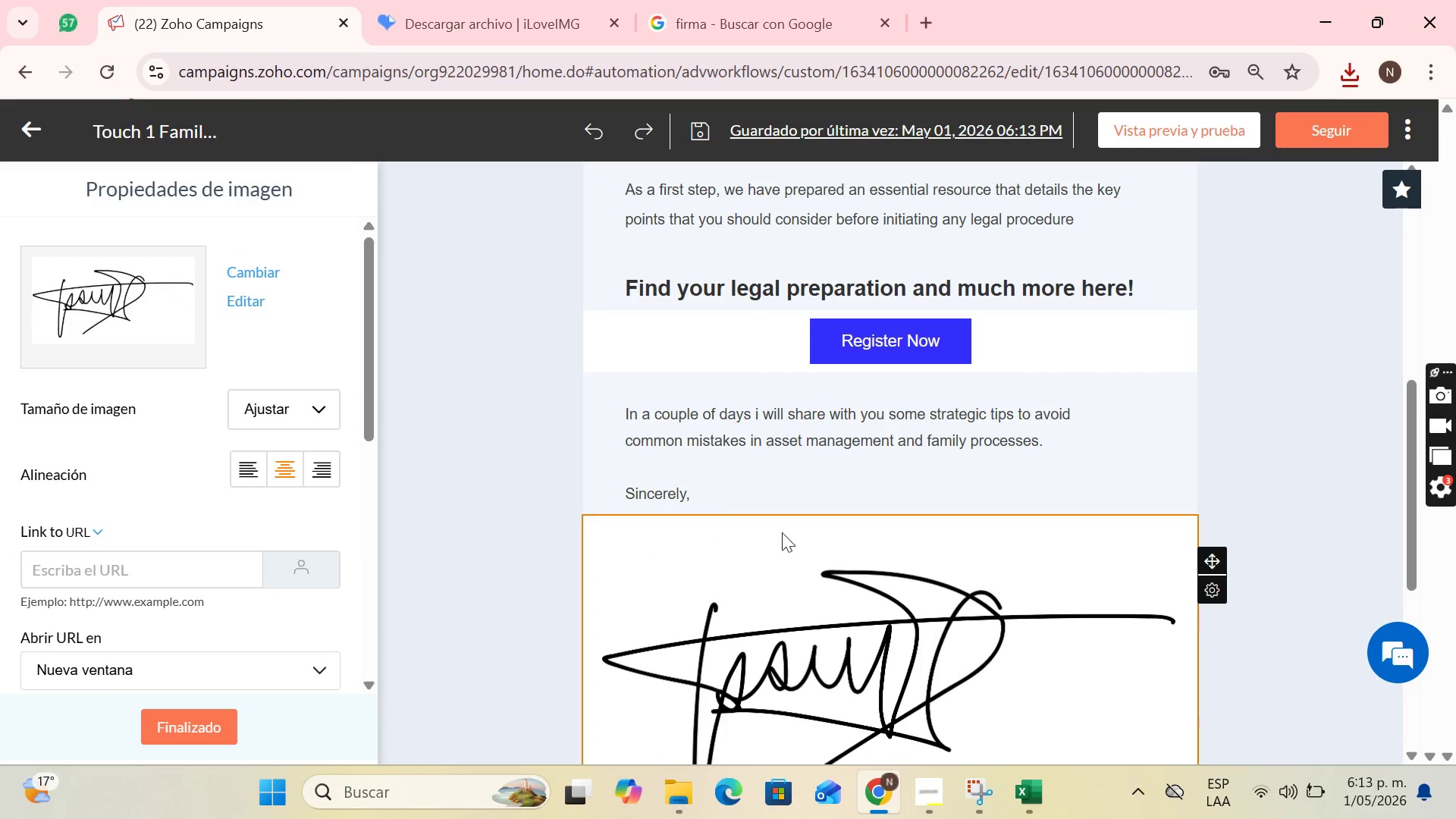 
scroll: coordinate [799, 542], scroll_direction: down, amount: 2.0
 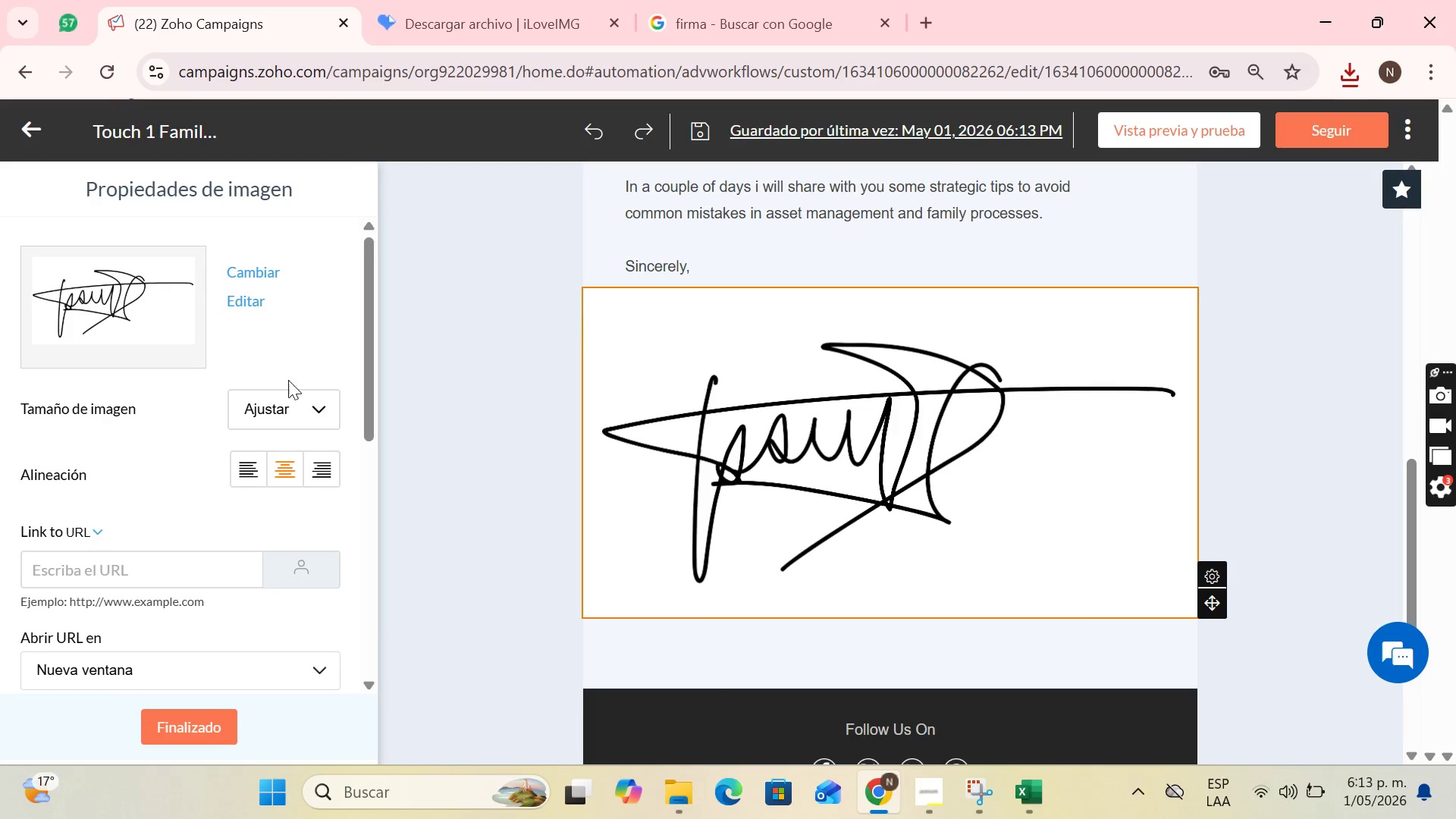 
left_click([299, 395])
 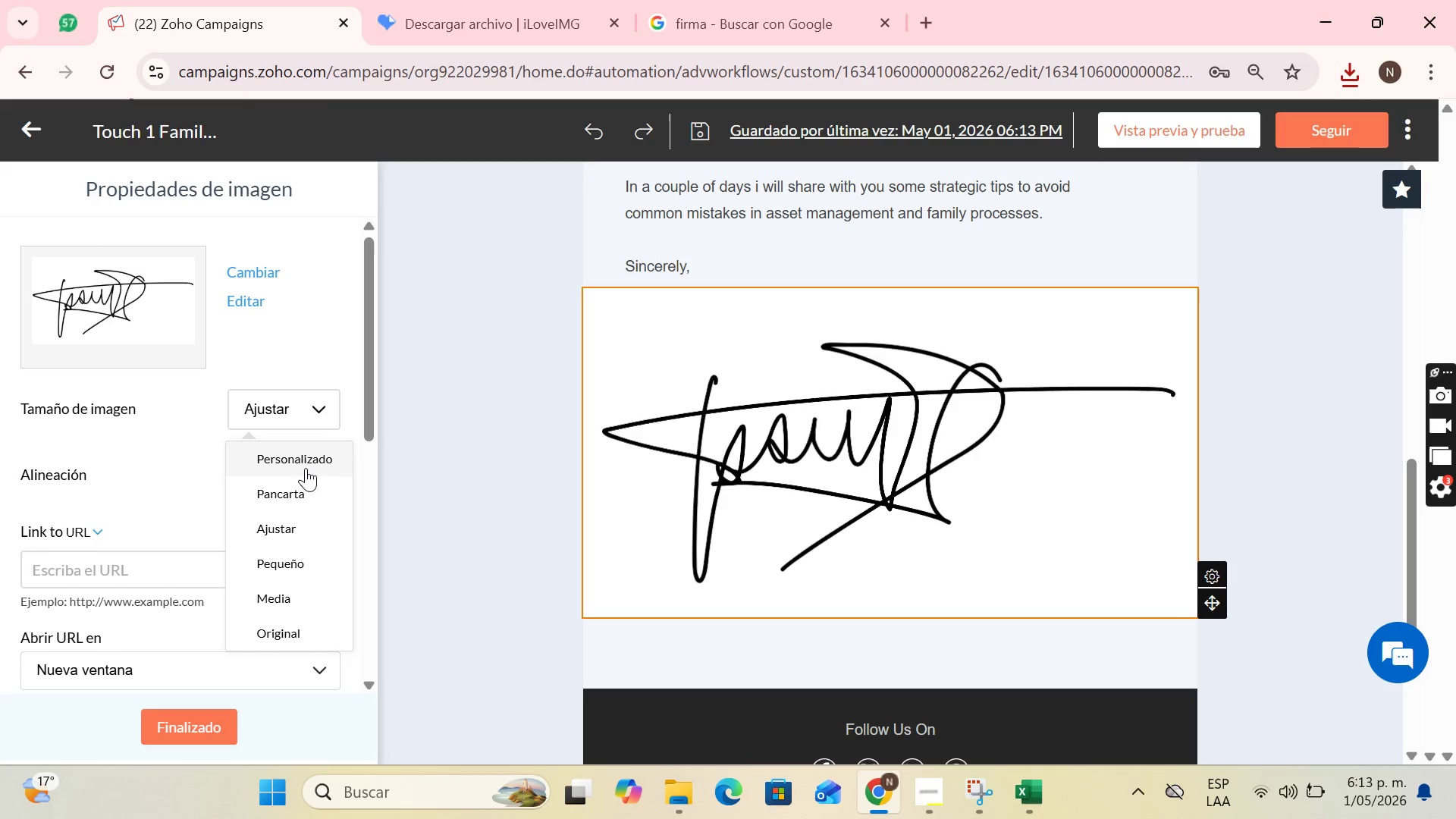 
left_click([306, 463])
 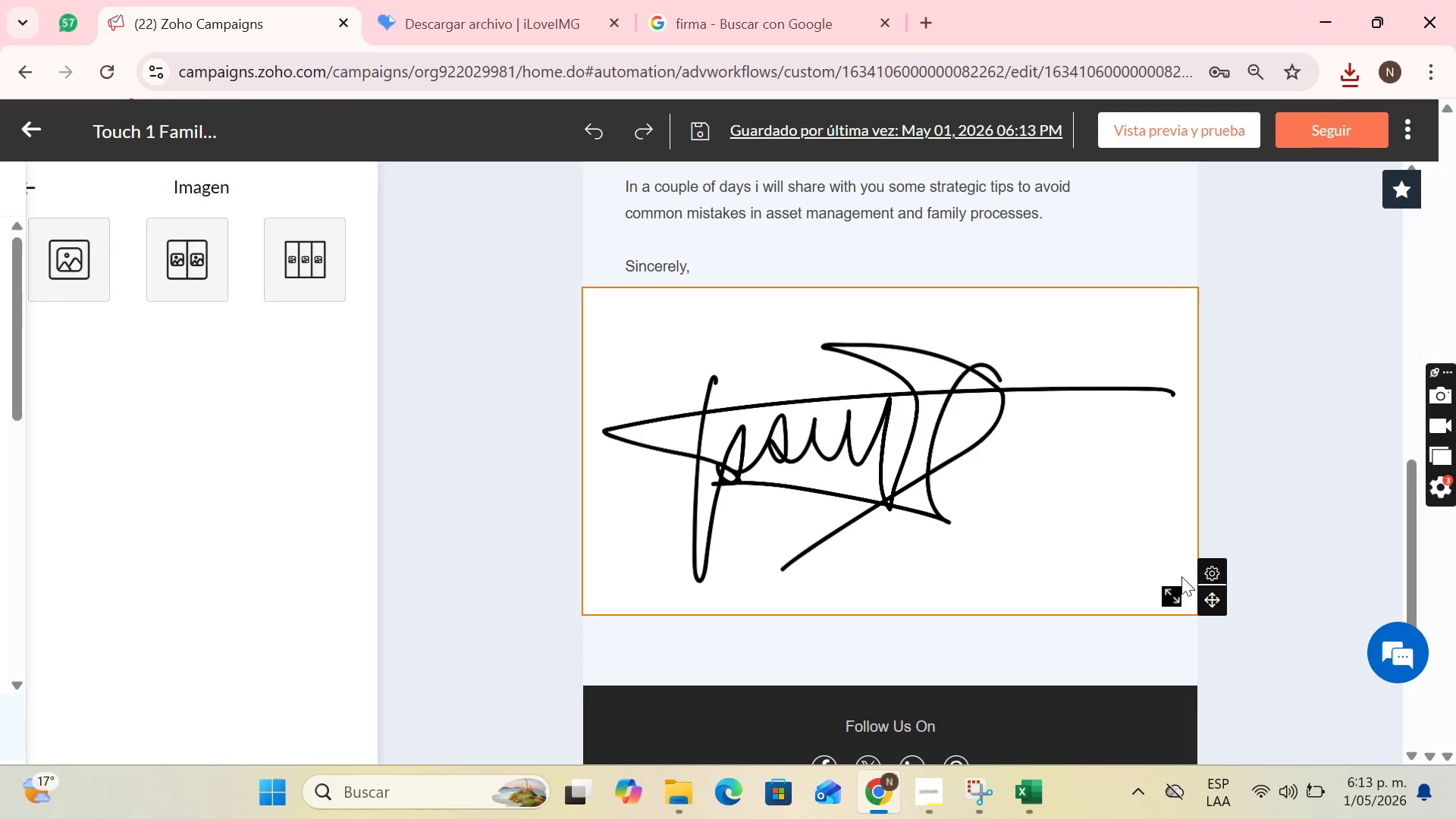 
left_click_drag(start_coordinate=[1171, 587], to_coordinate=[1164, 588])
 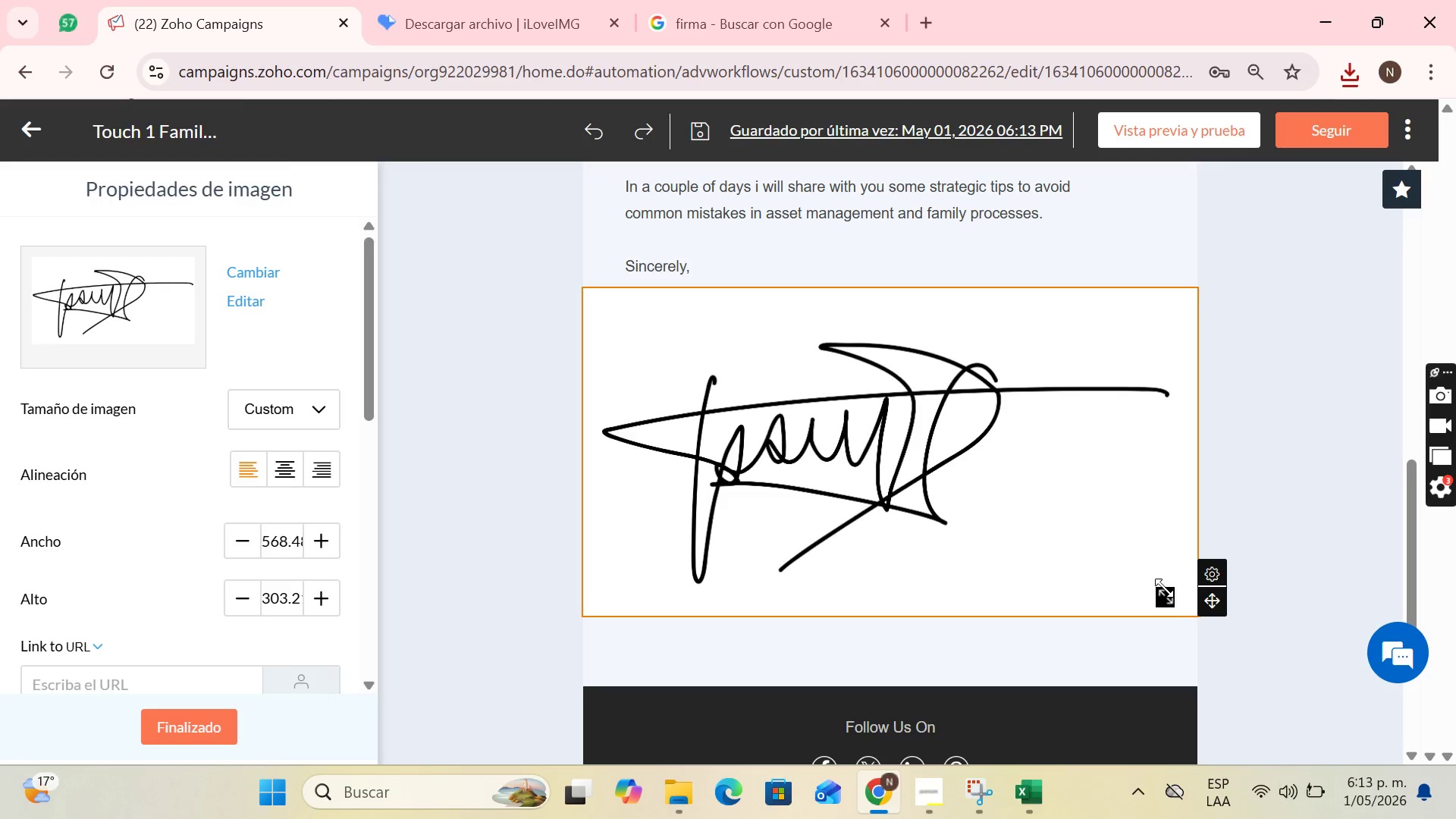 
double_click([1164, 588])
 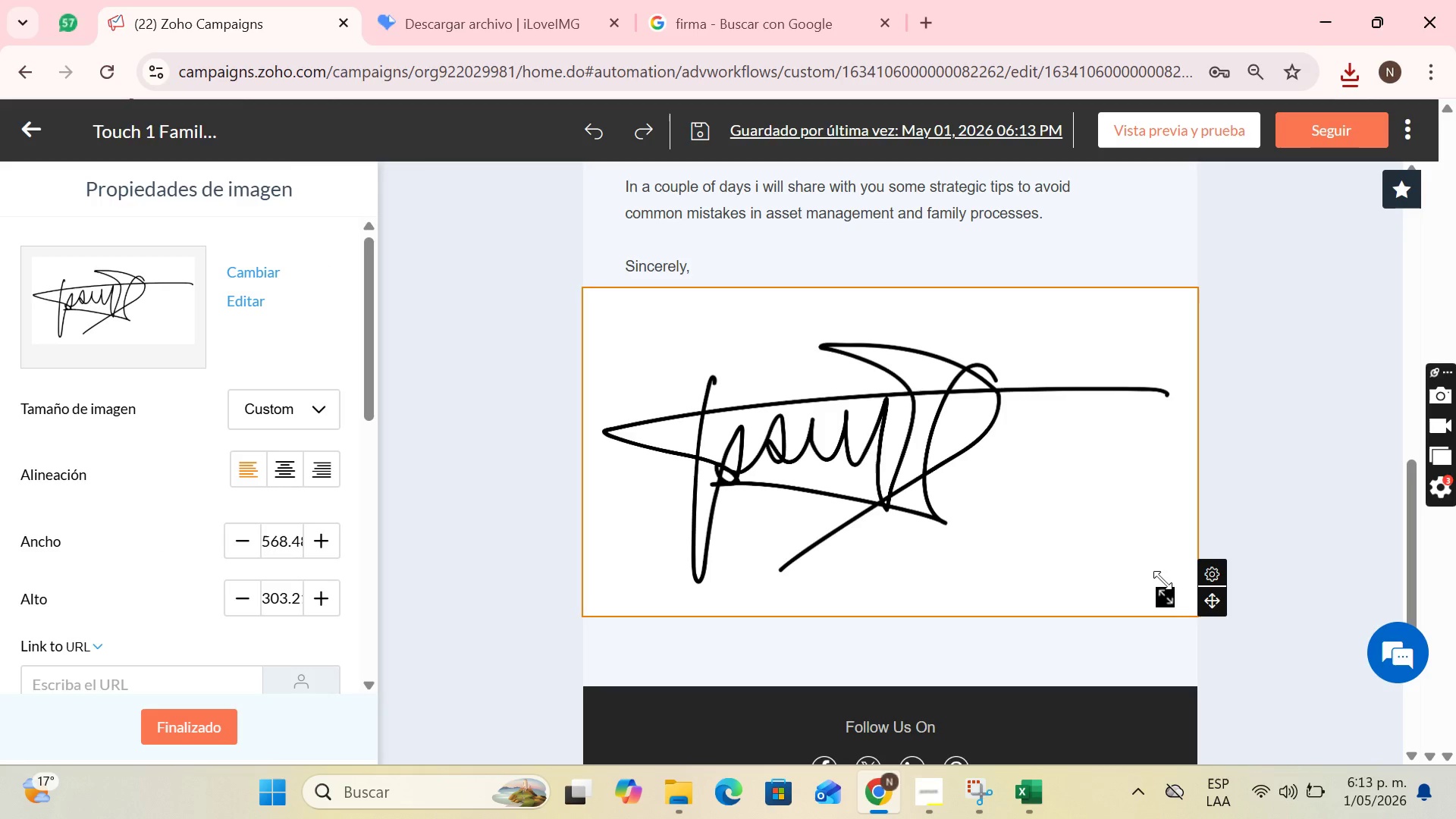 
left_click_drag(start_coordinate=[1164, 588], to_coordinate=[752, 332])
 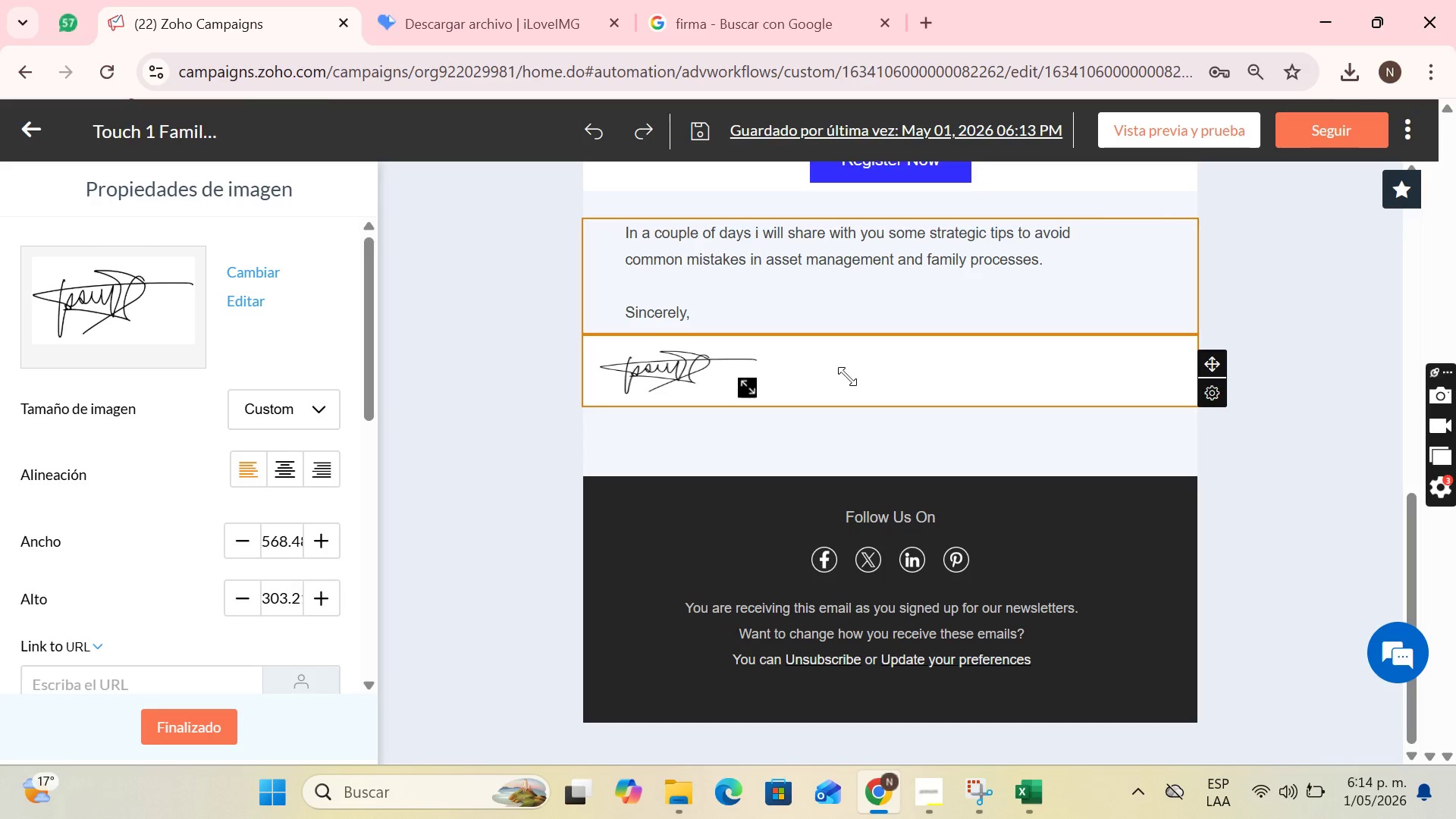 
left_click([847, 377])
 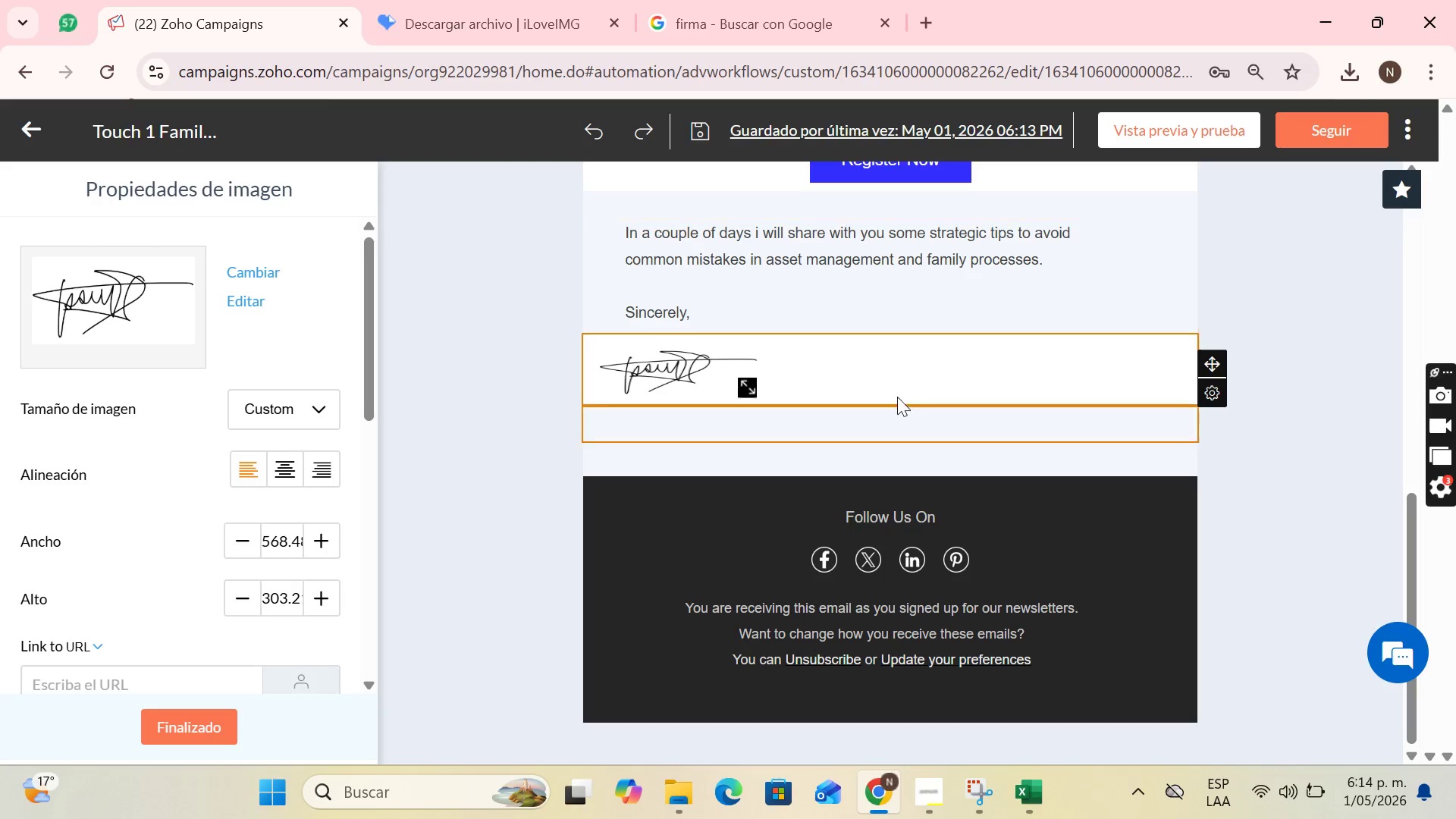 
scroll: coordinate [207, 505], scroll_direction: down, amount: 4.0
 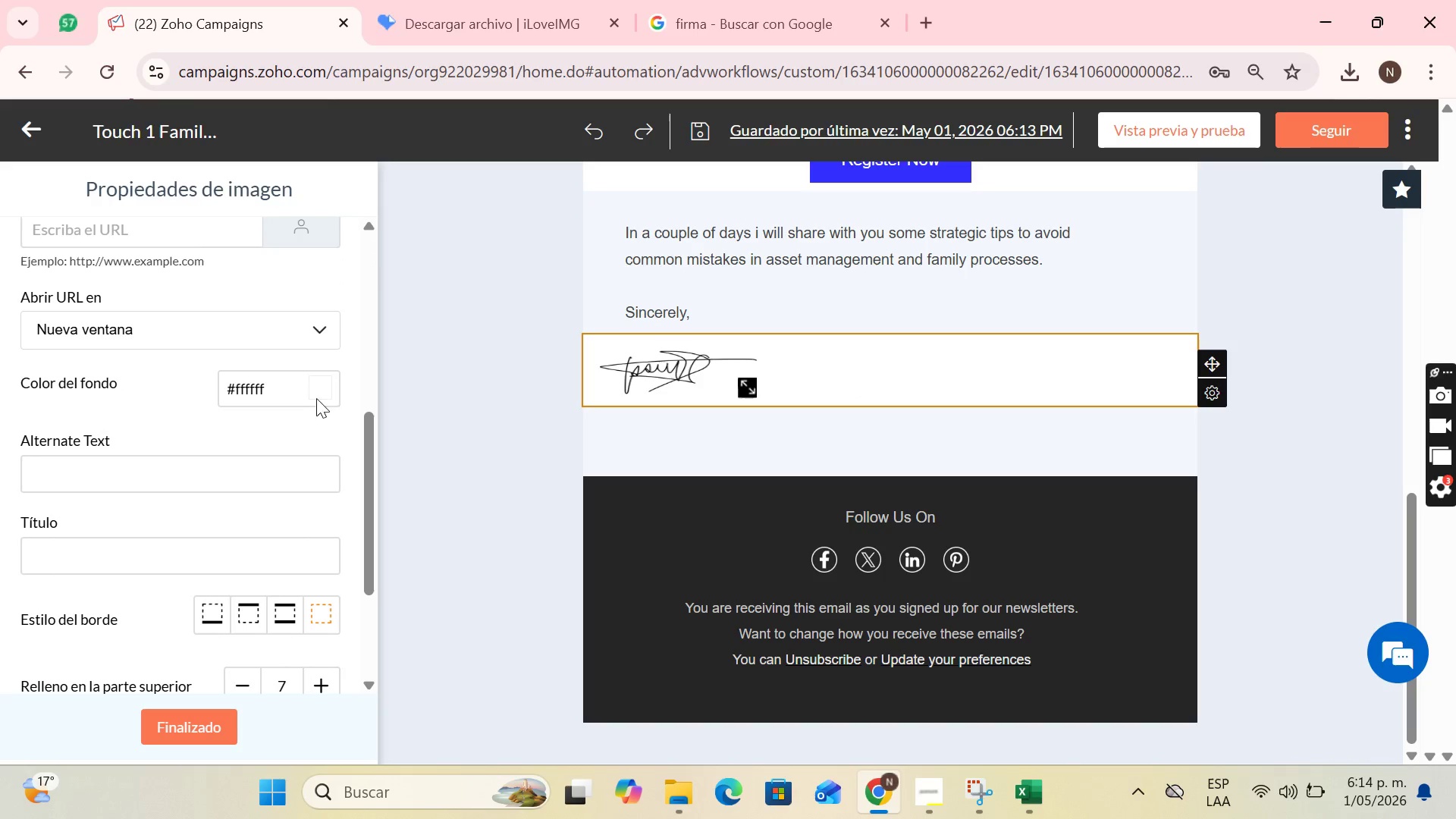 
left_click([316, 391])
 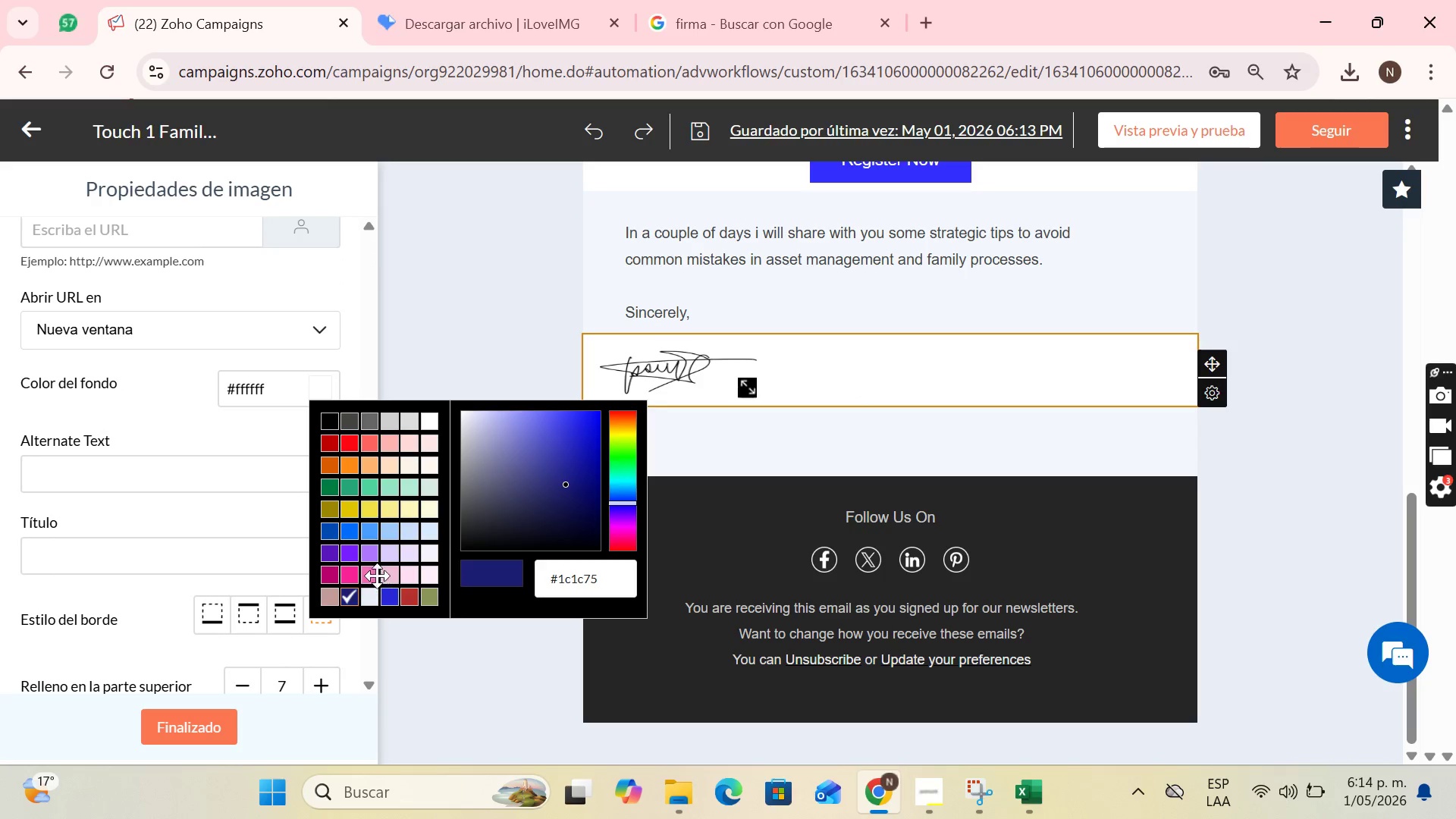 
left_click([369, 594])
 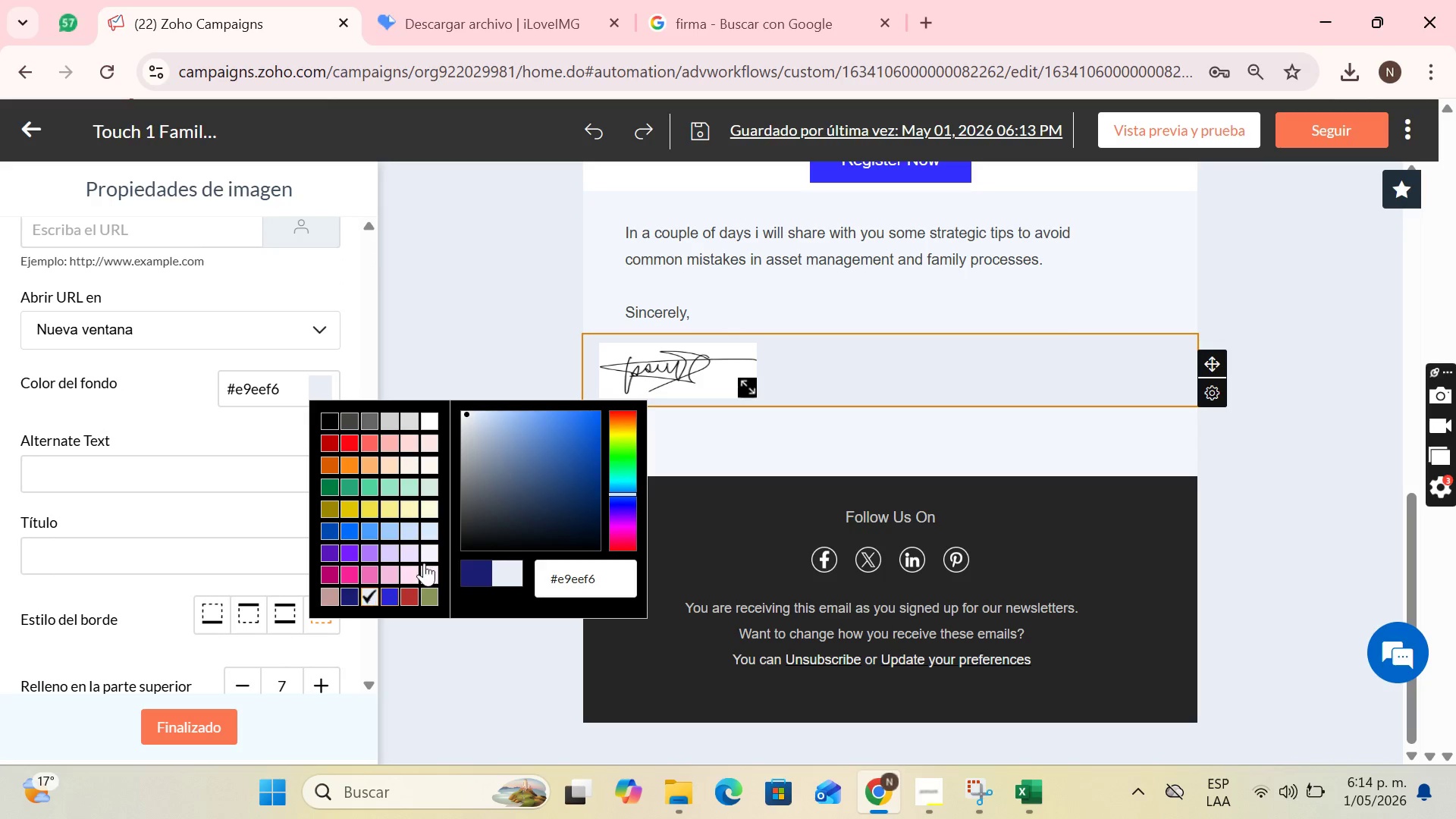 
left_click([990, 431])
 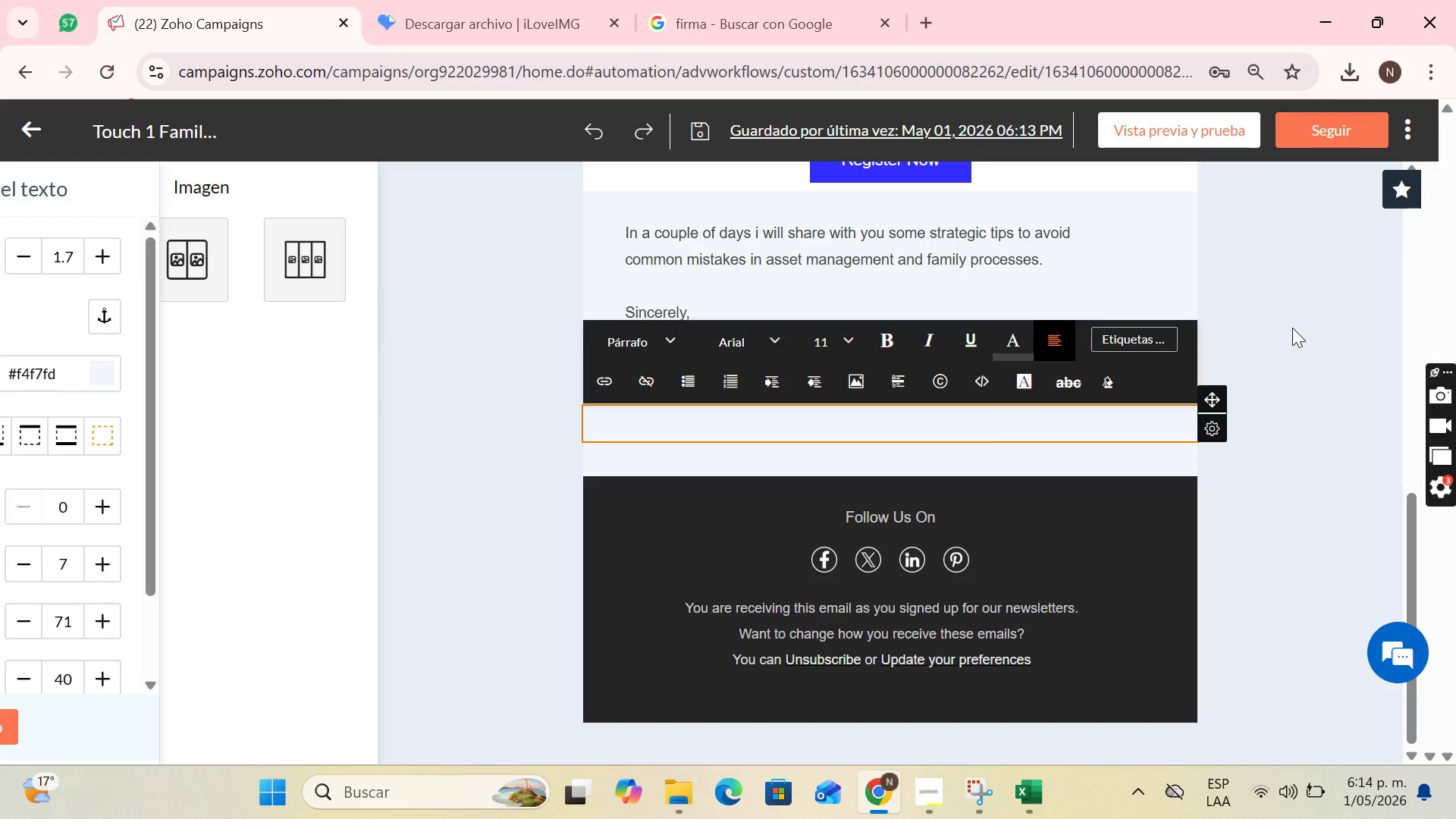 
left_click([1257, 332])
 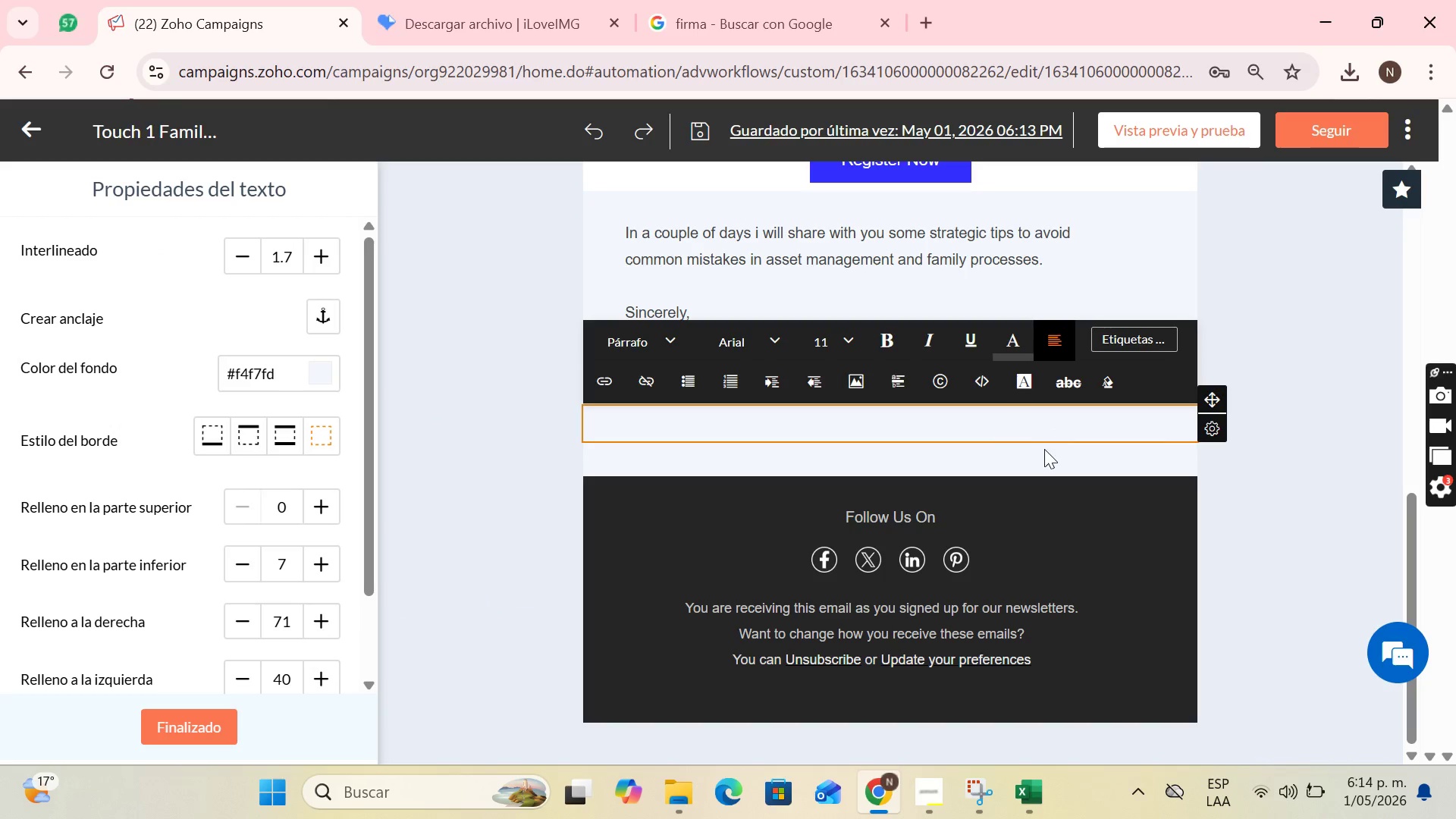 
left_click([1043, 450])
 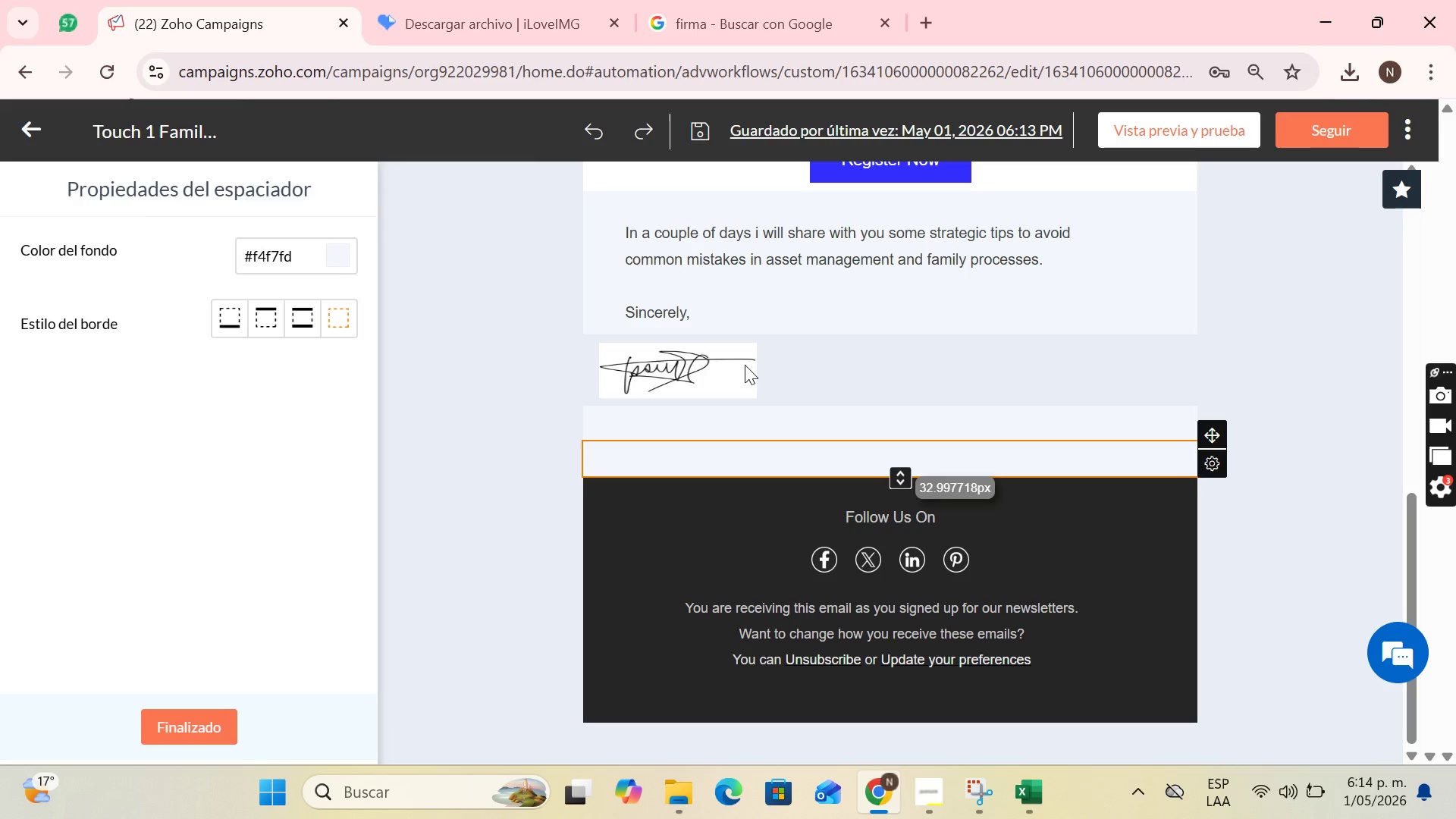 
scroll: coordinate [806, 353], scroll_direction: up, amount: 1.0
 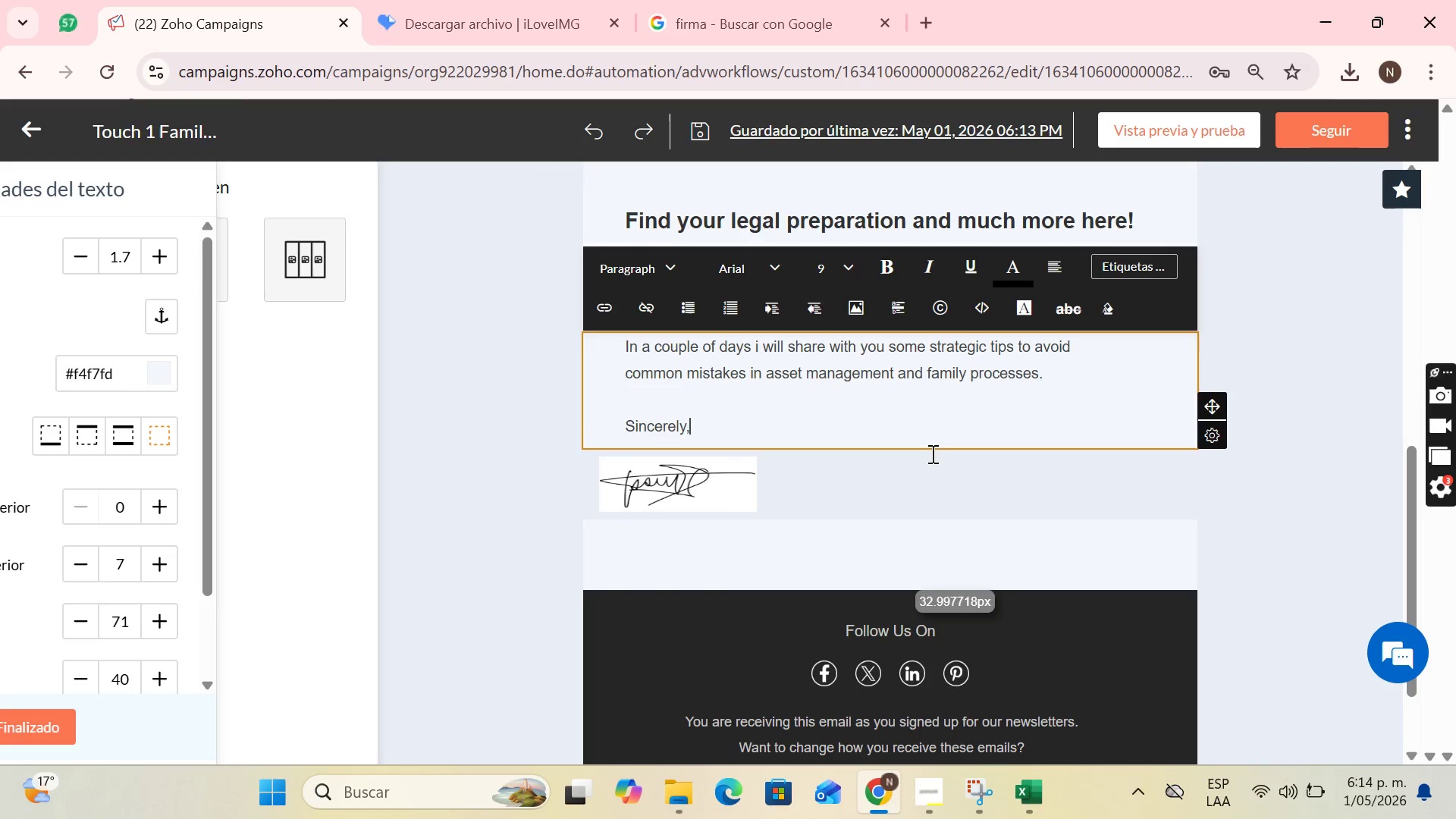 
double_click([921, 479])
 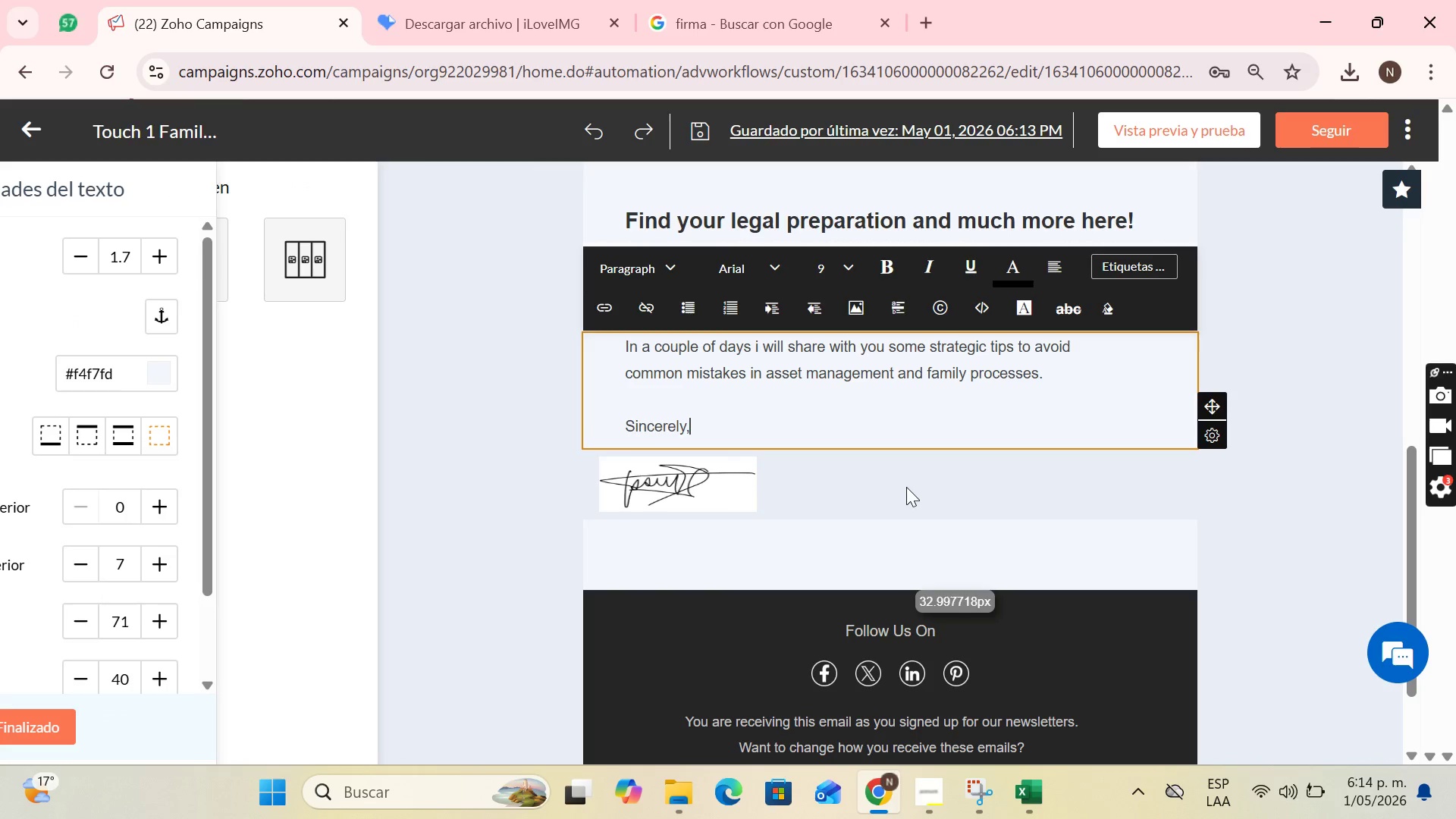 
left_click_drag(start_coordinate=[906, 487], to_coordinate=[902, 489])
 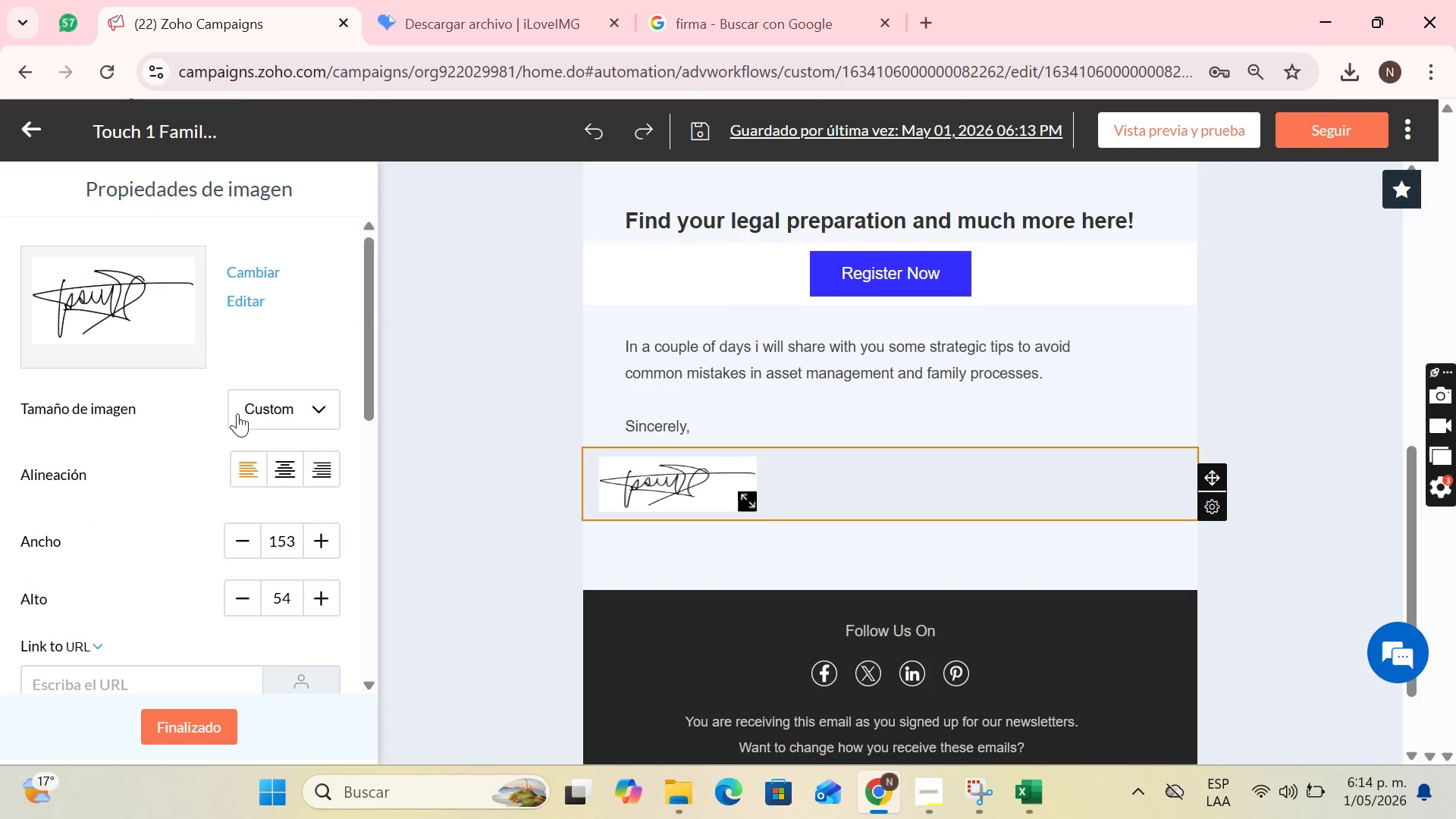 
scroll: coordinate [269, 498], scroll_direction: down, amount: 4.0
 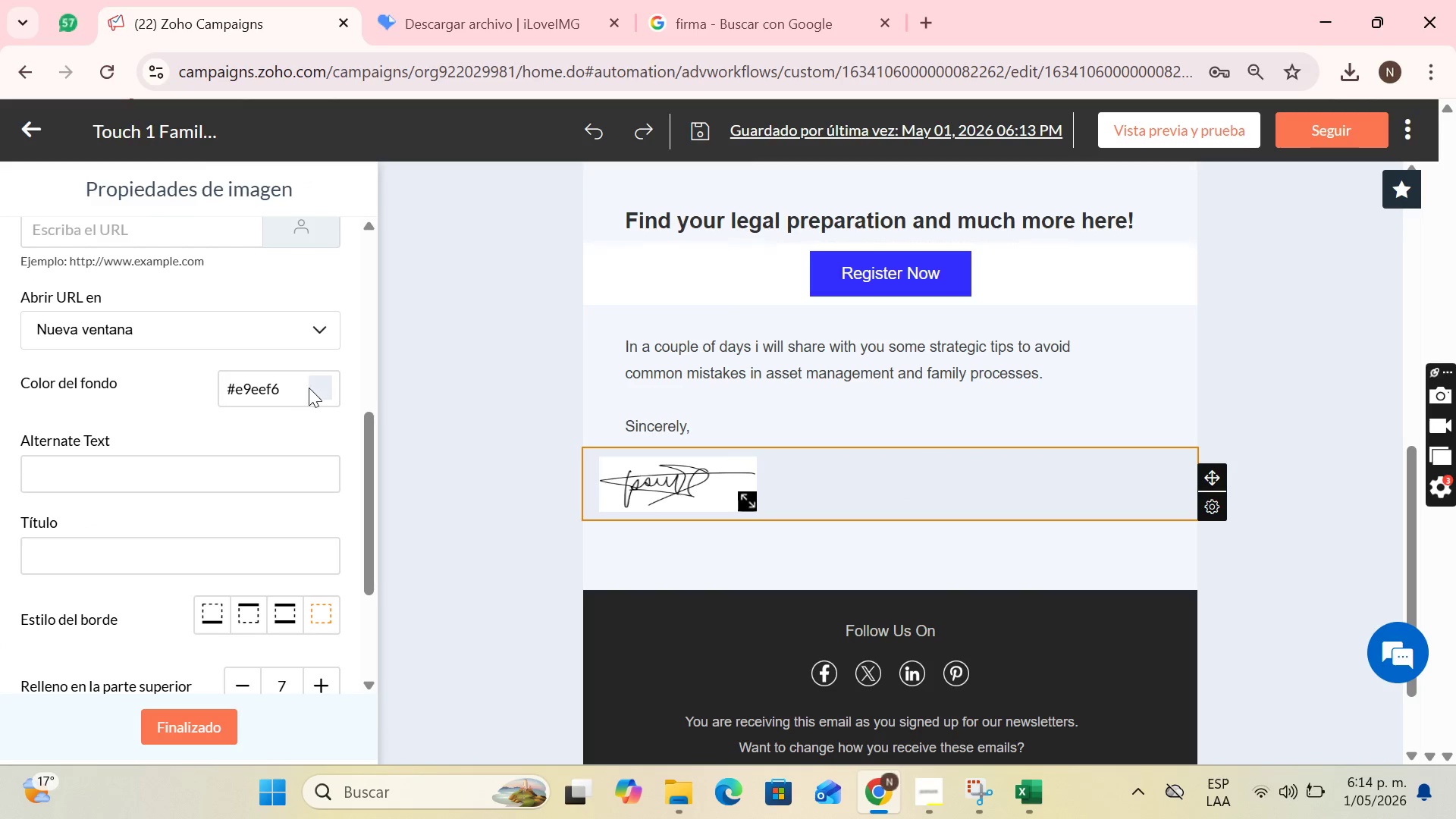 
left_click([313, 372])
 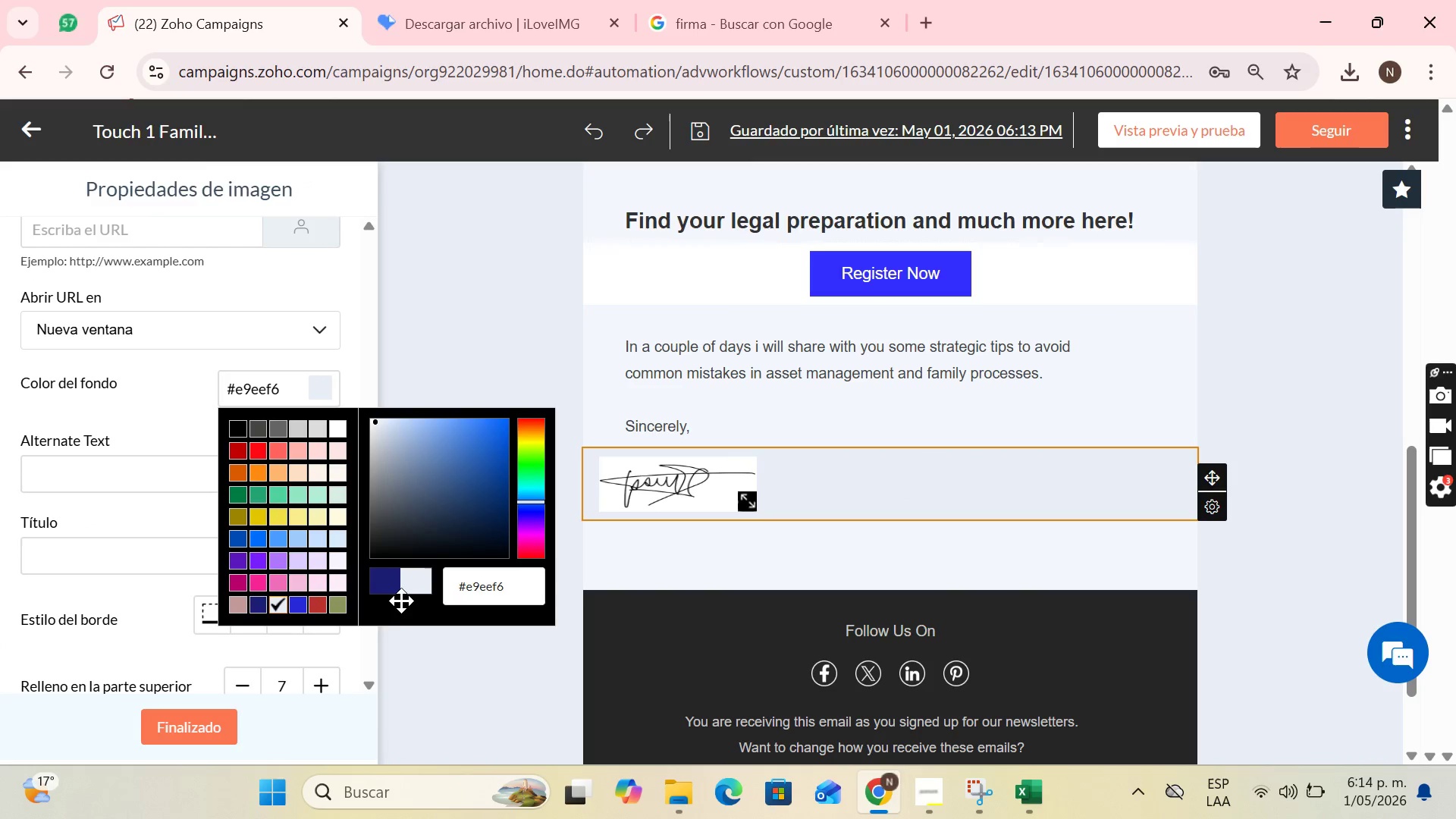 
left_click([409, 586])
 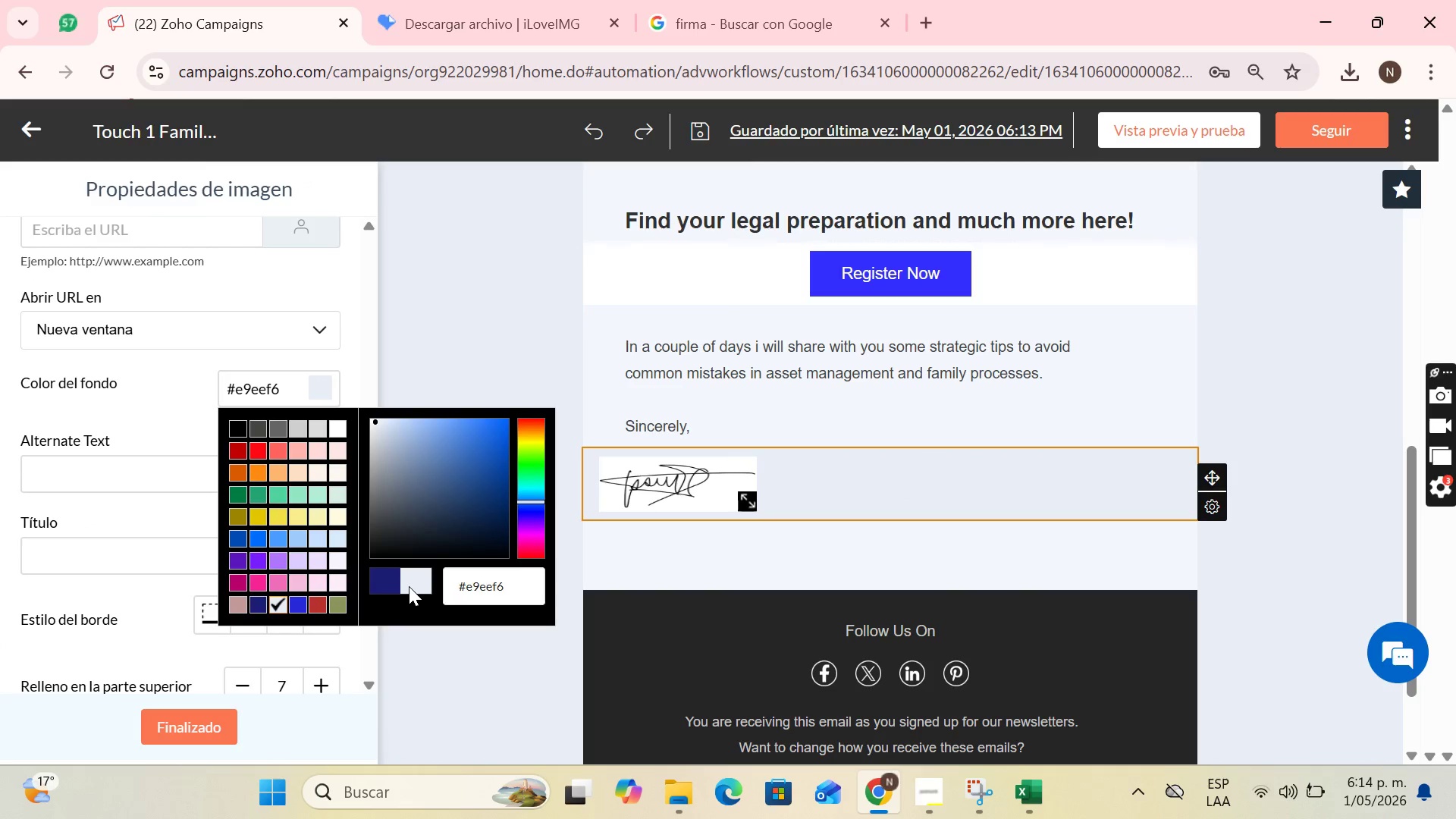 
left_click([412, 584])
 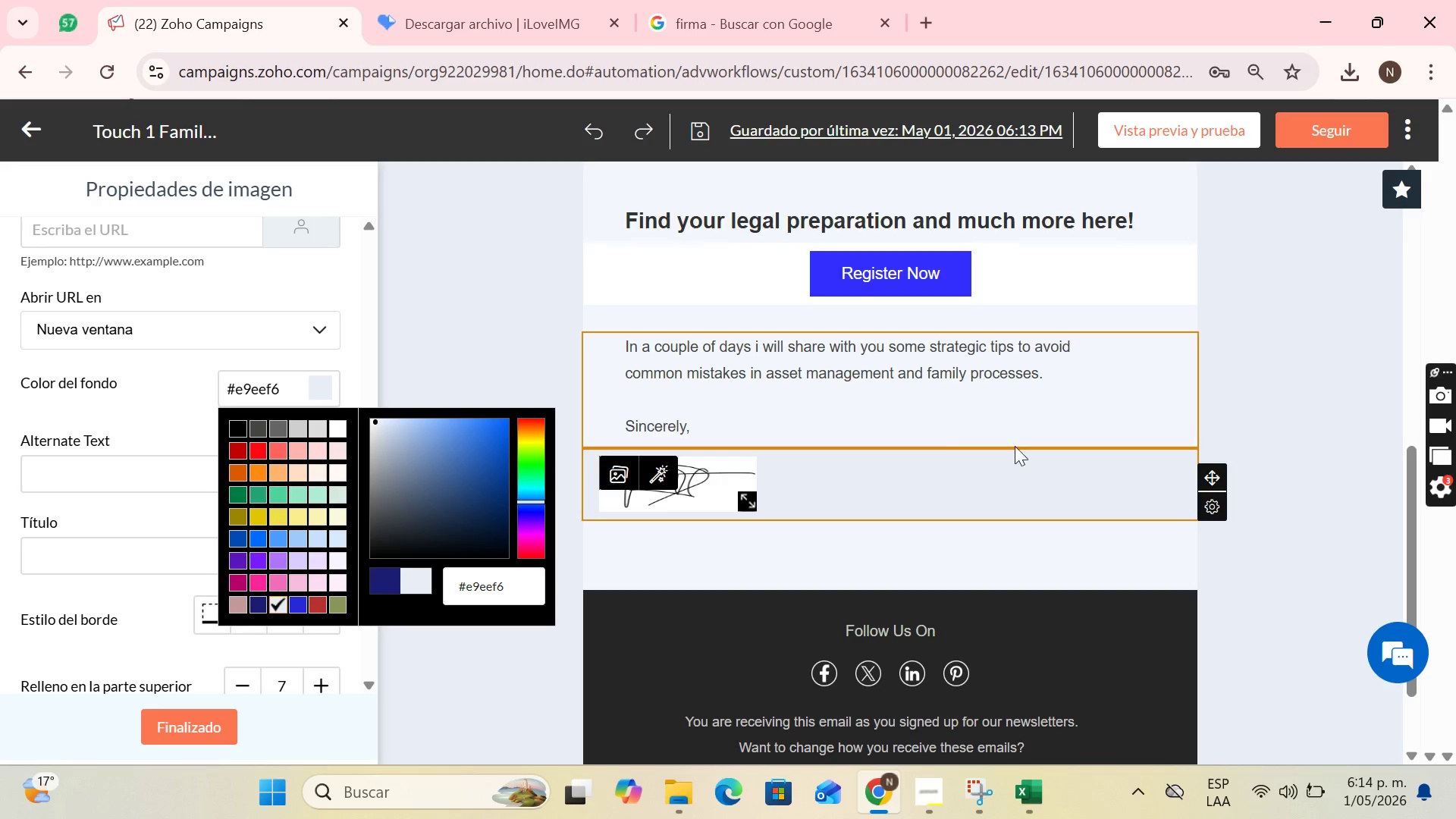 
left_click([1199, 529])
 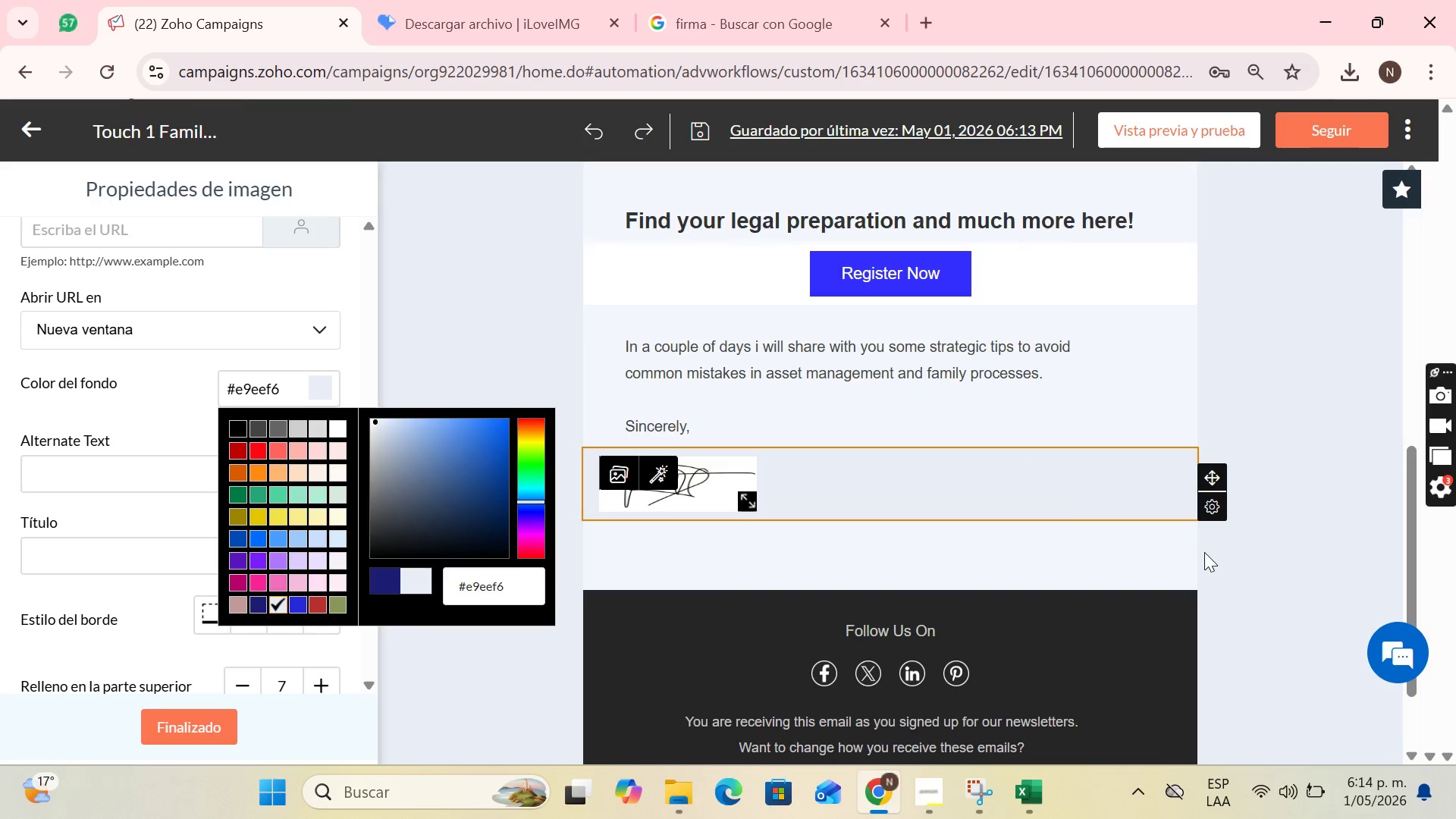 
left_click([1204, 552])
 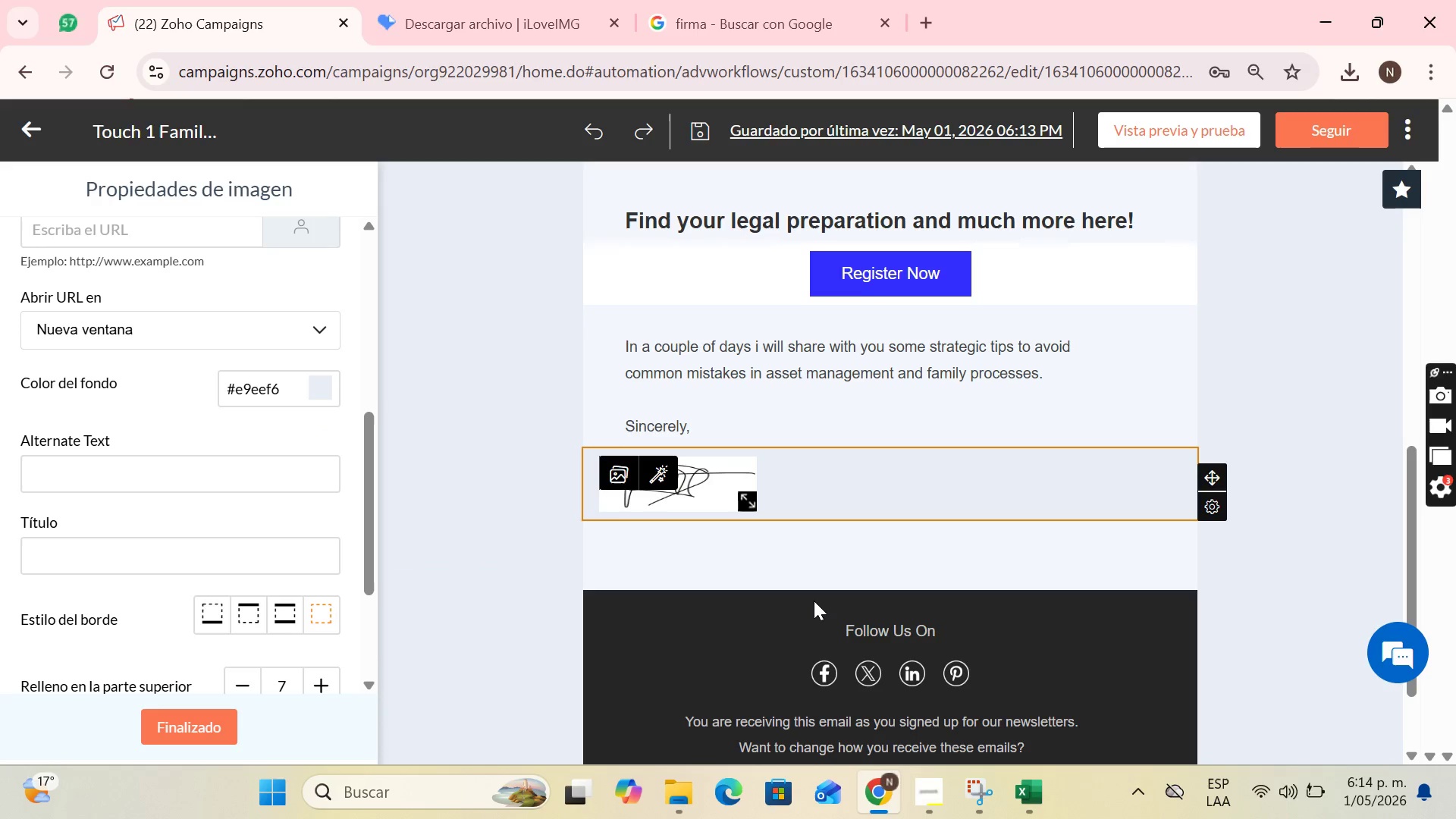 
scroll: coordinate [773, 551], scroll_direction: down, amount: 3.0
 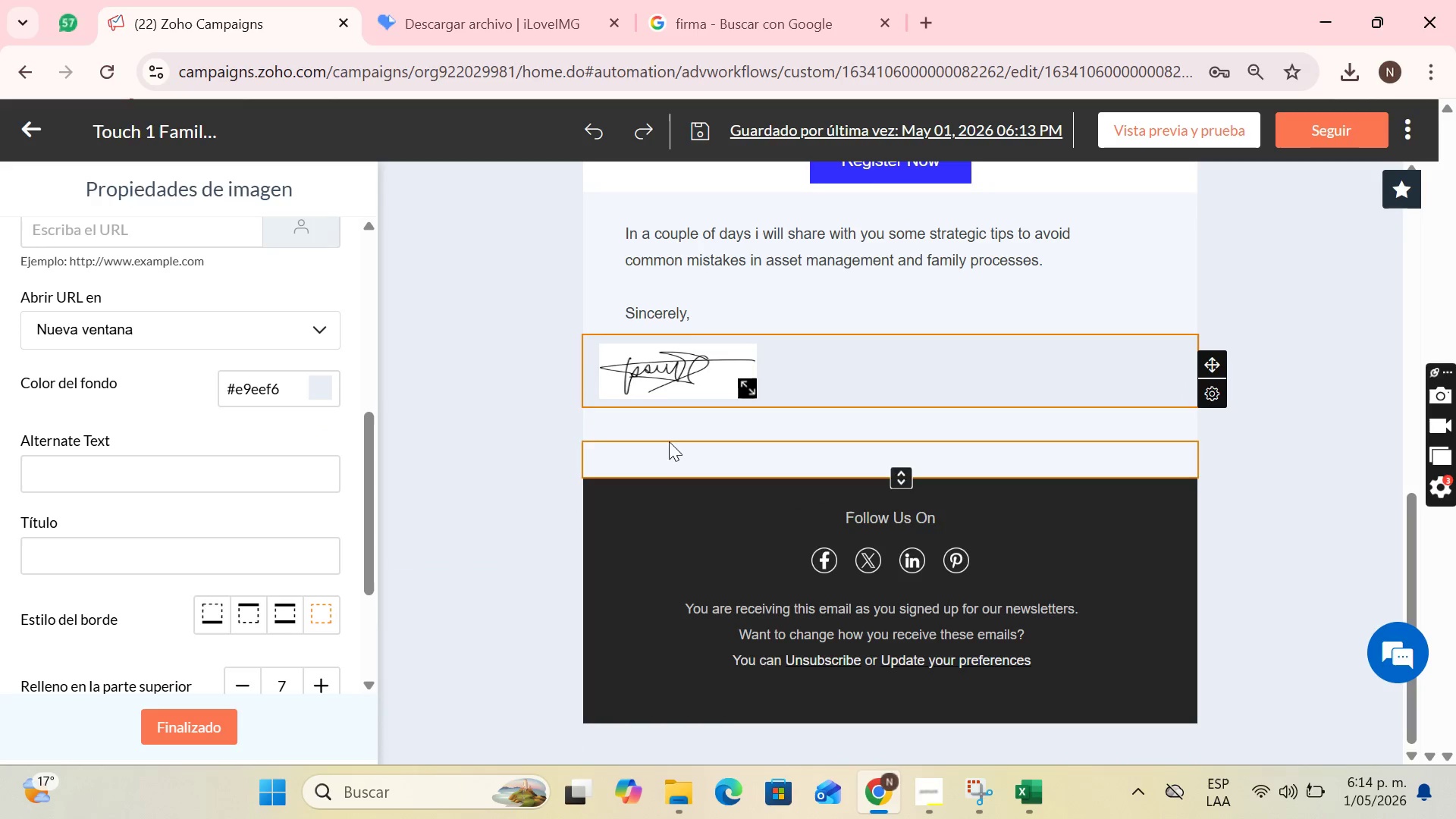 
scroll: coordinate [616, 414], scroll_direction: up, amount: 3.0
 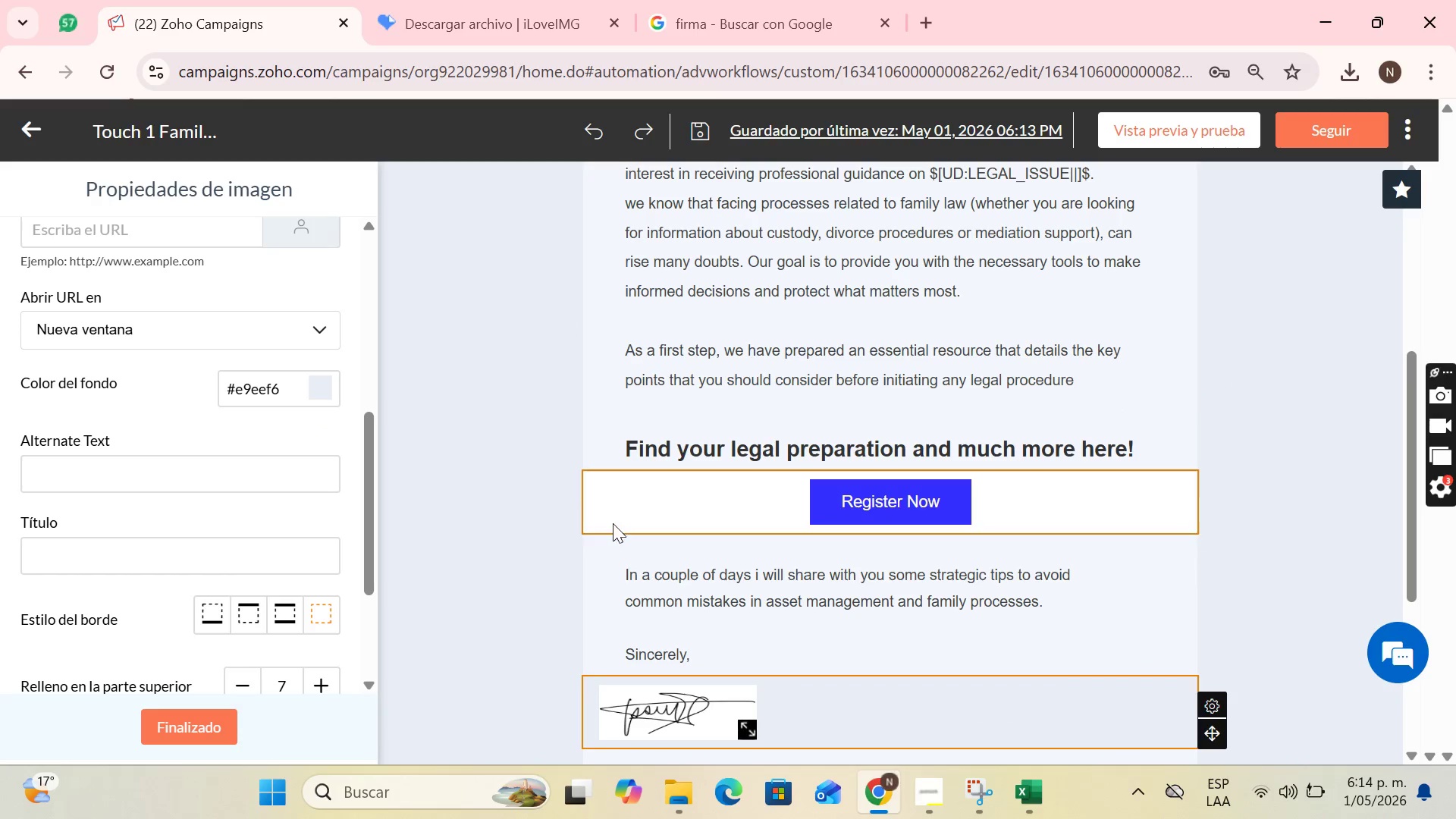 
left_click([613, 523])
 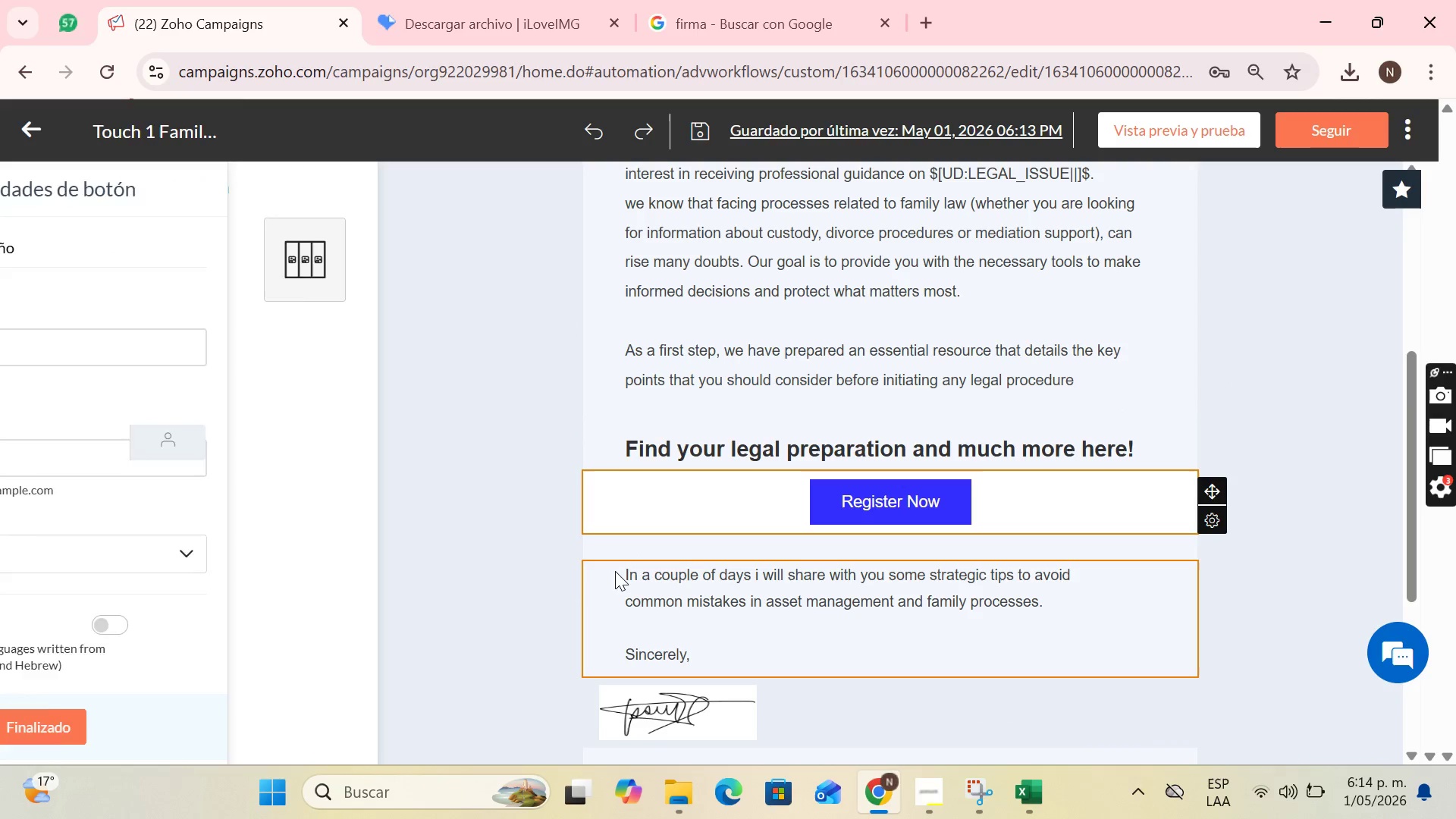 
left_click([615, 571])
 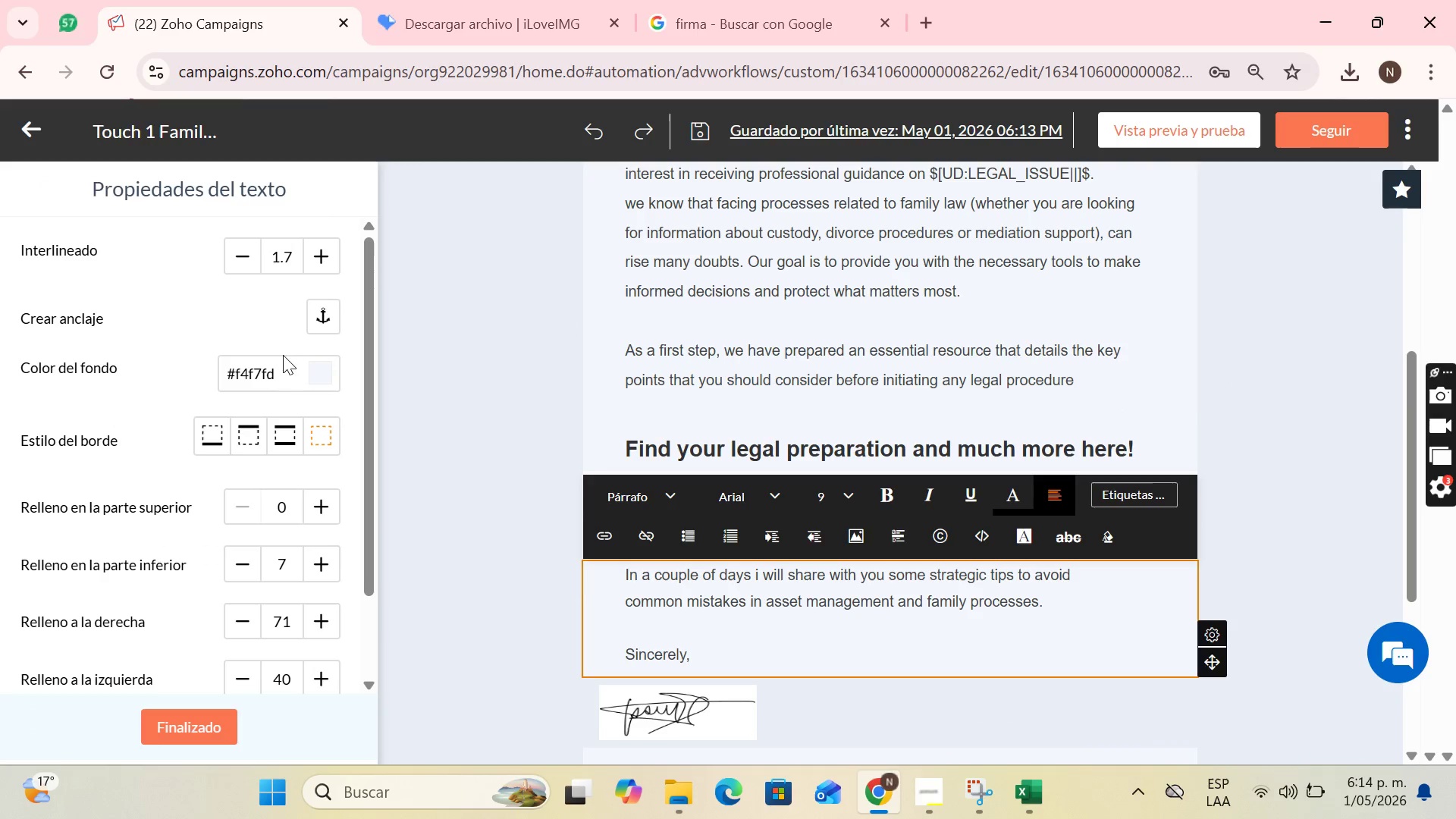 
left_click([318, 373])
 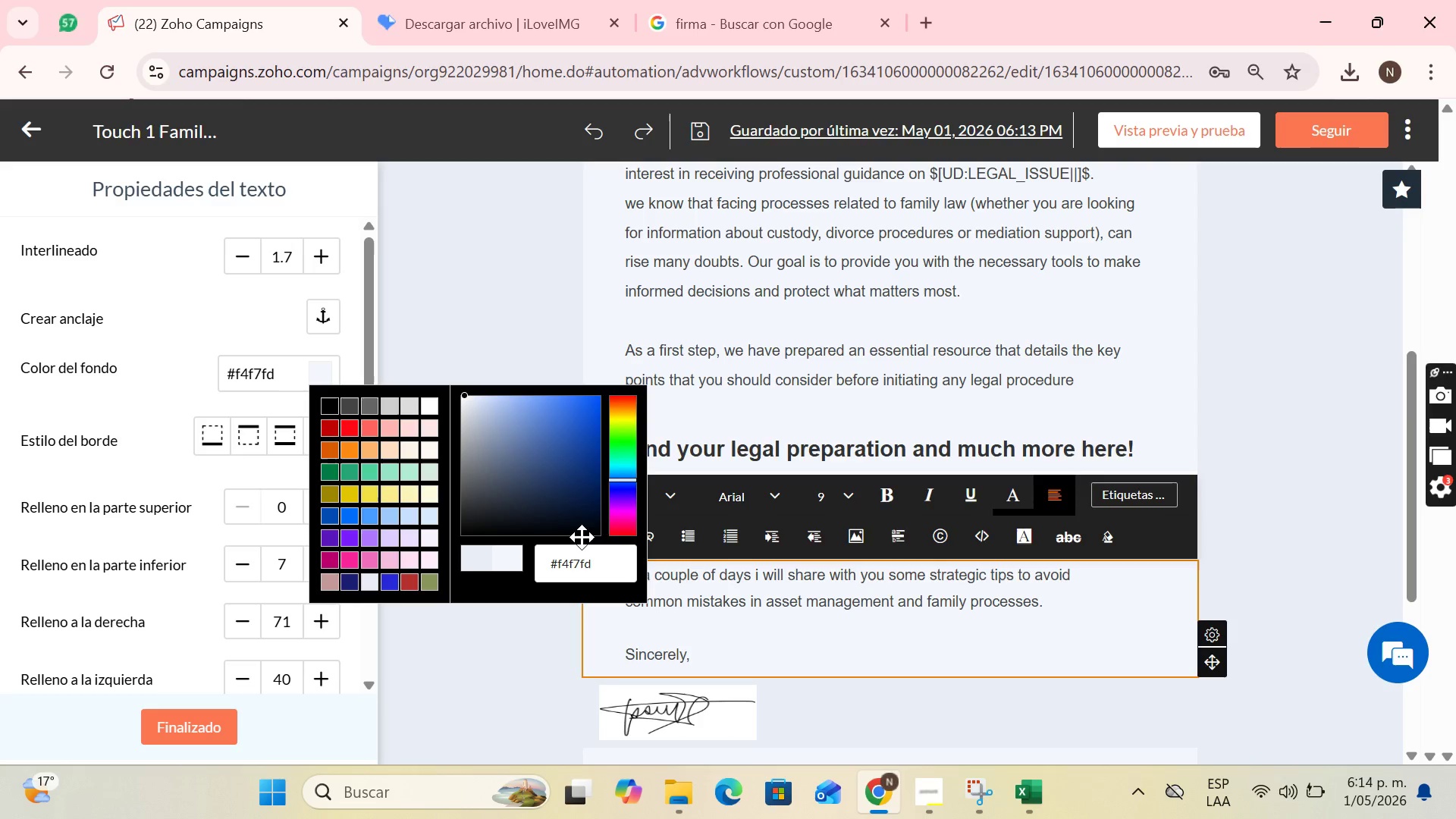 
left_click_drag(start_coordinate=[598, 557], to_coordinate=[548, 557])
 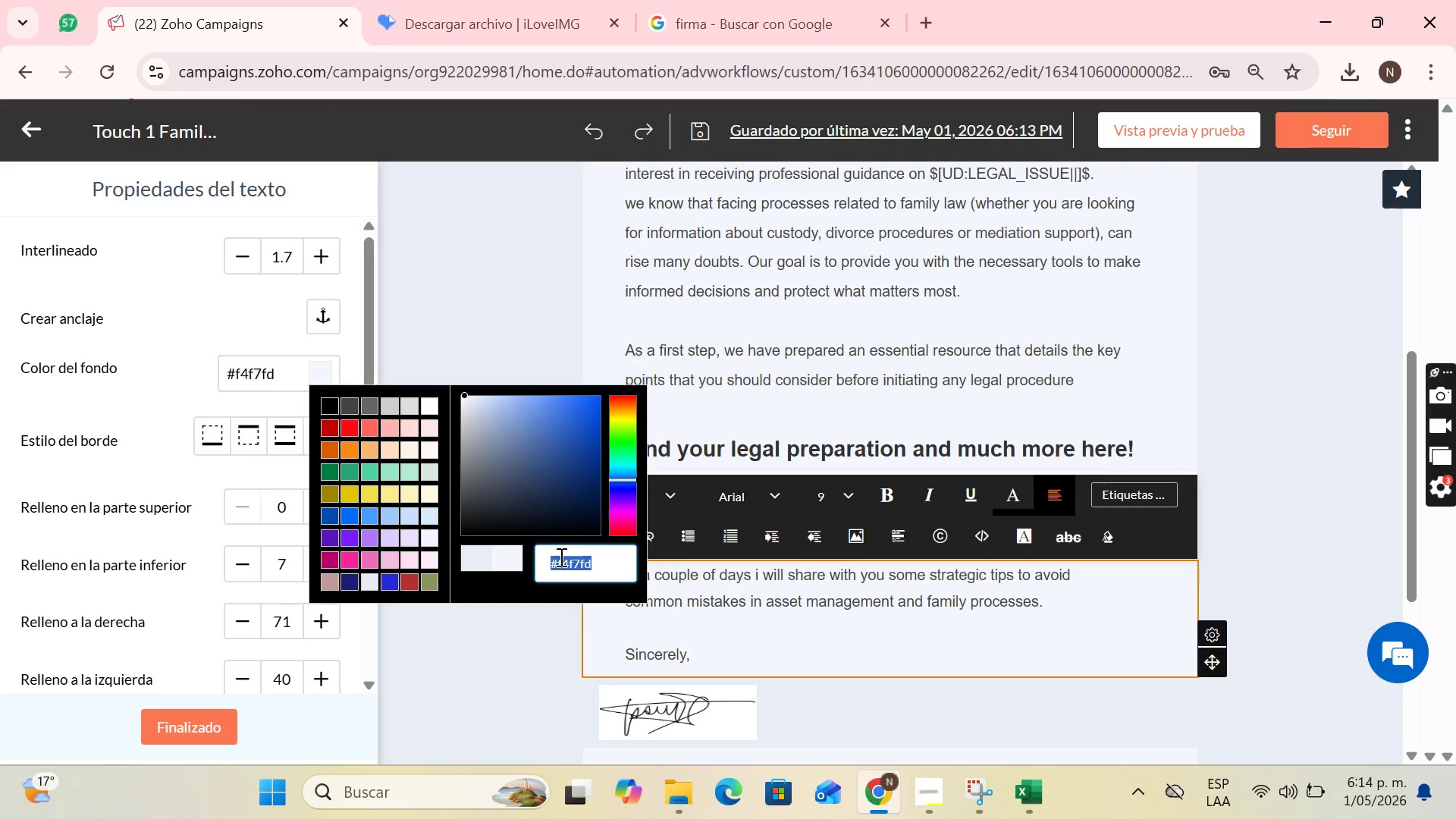 
key(Control+C)
 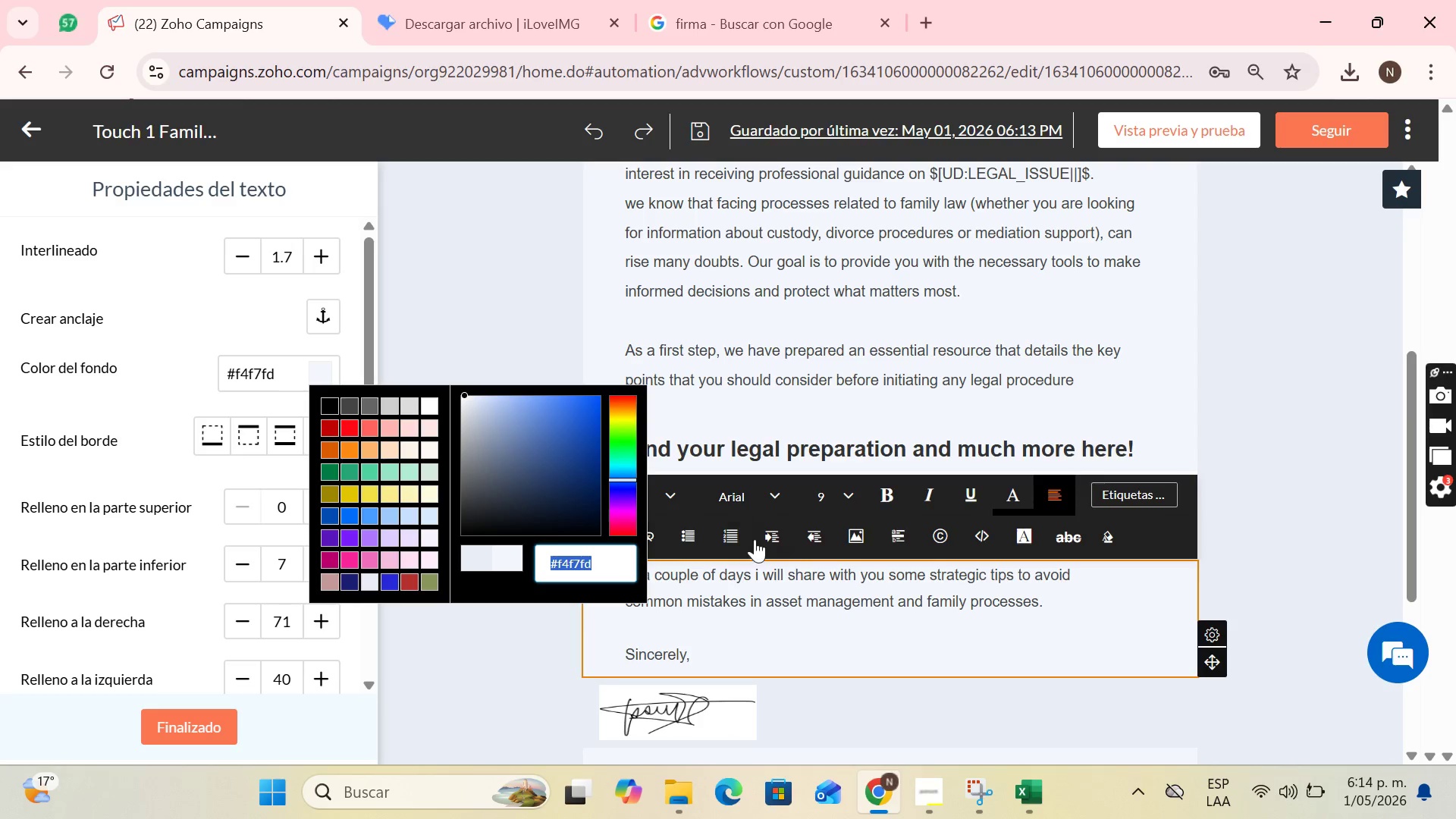 
scroll: coordinate [755, 539], scroll_direction: down, amount: 3.0
 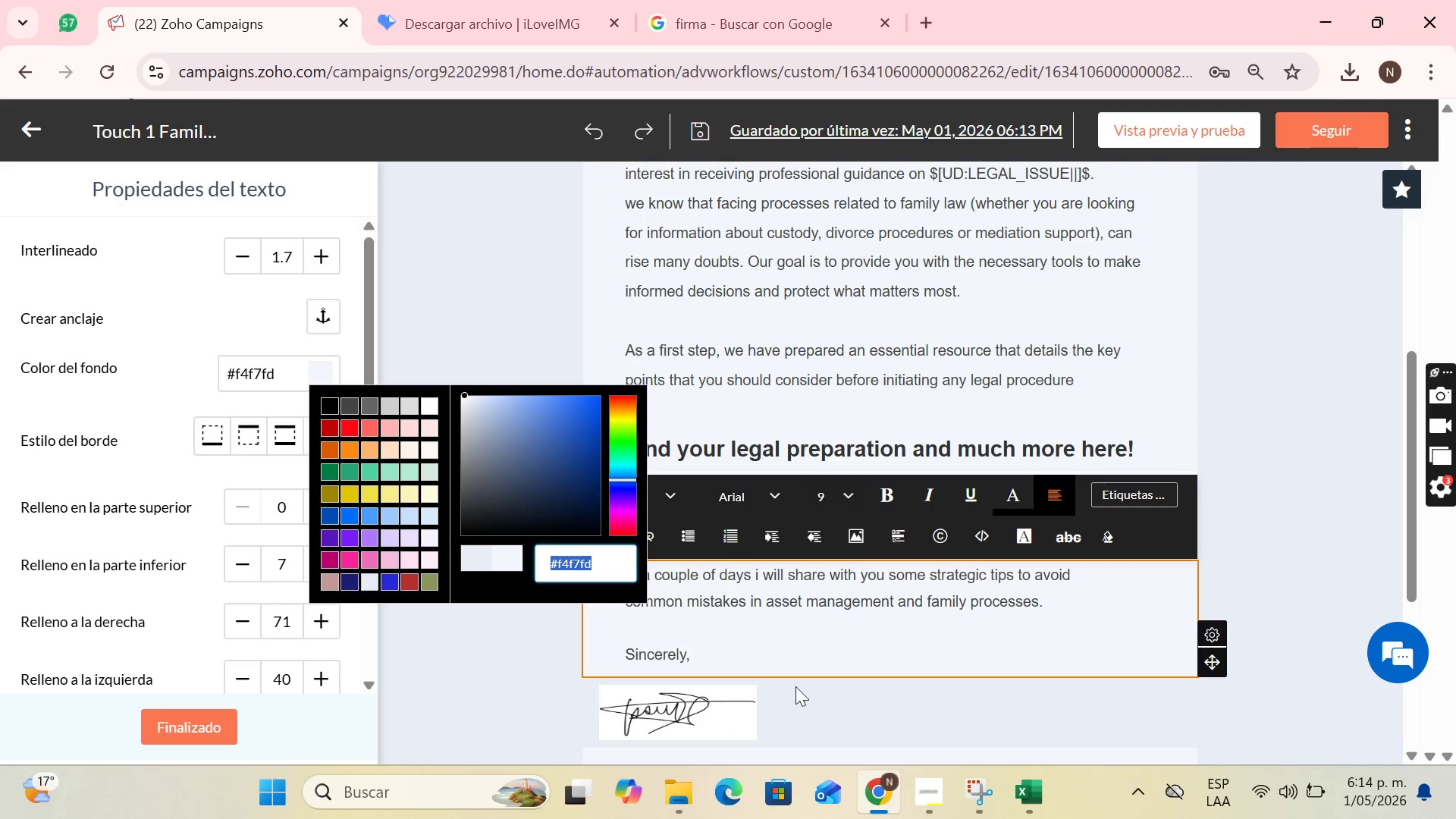 
left_click([800, 708])
 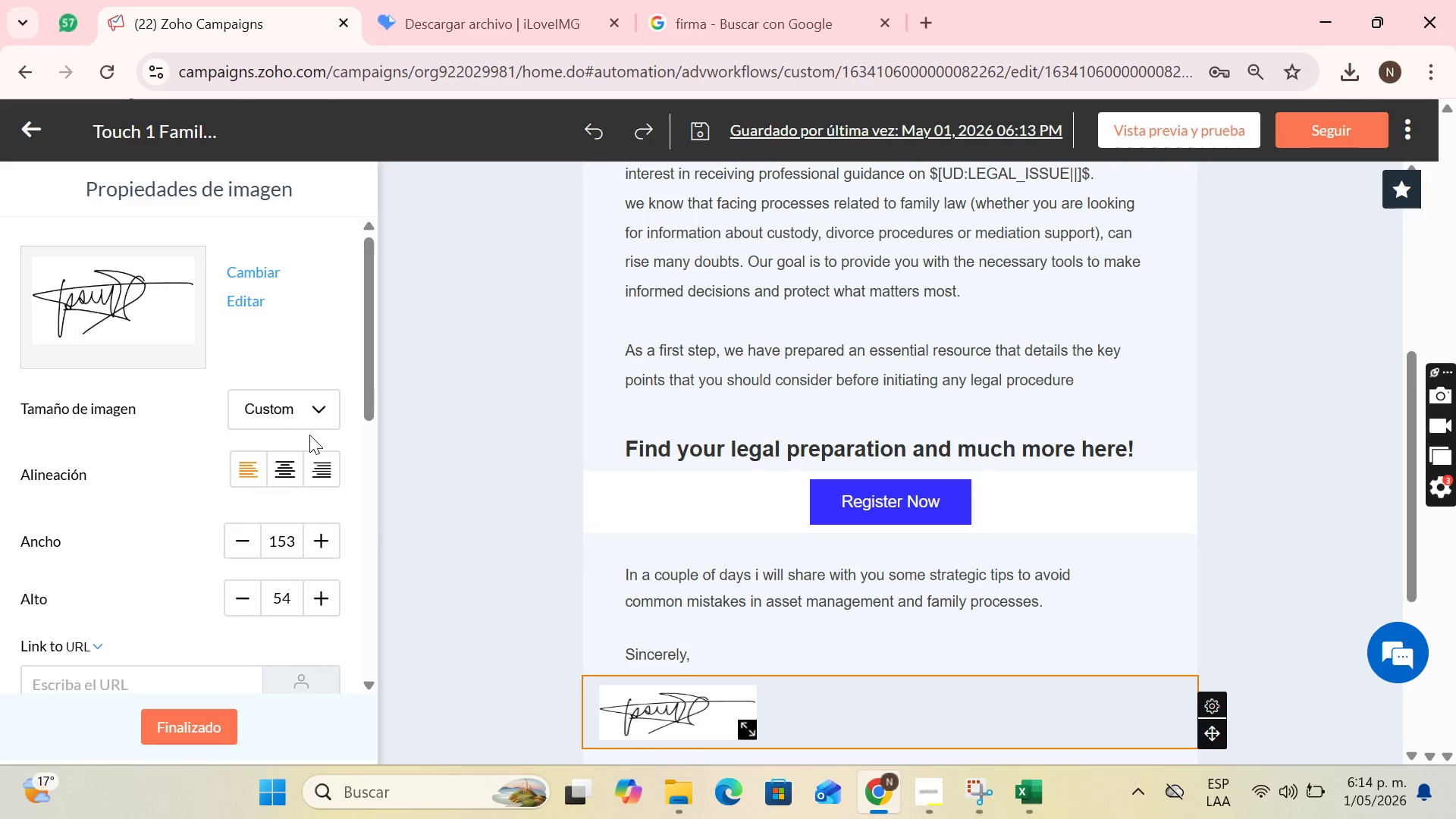 
scroll: coordinate [313, 475], scroll_direction: down, amount: 5.0
 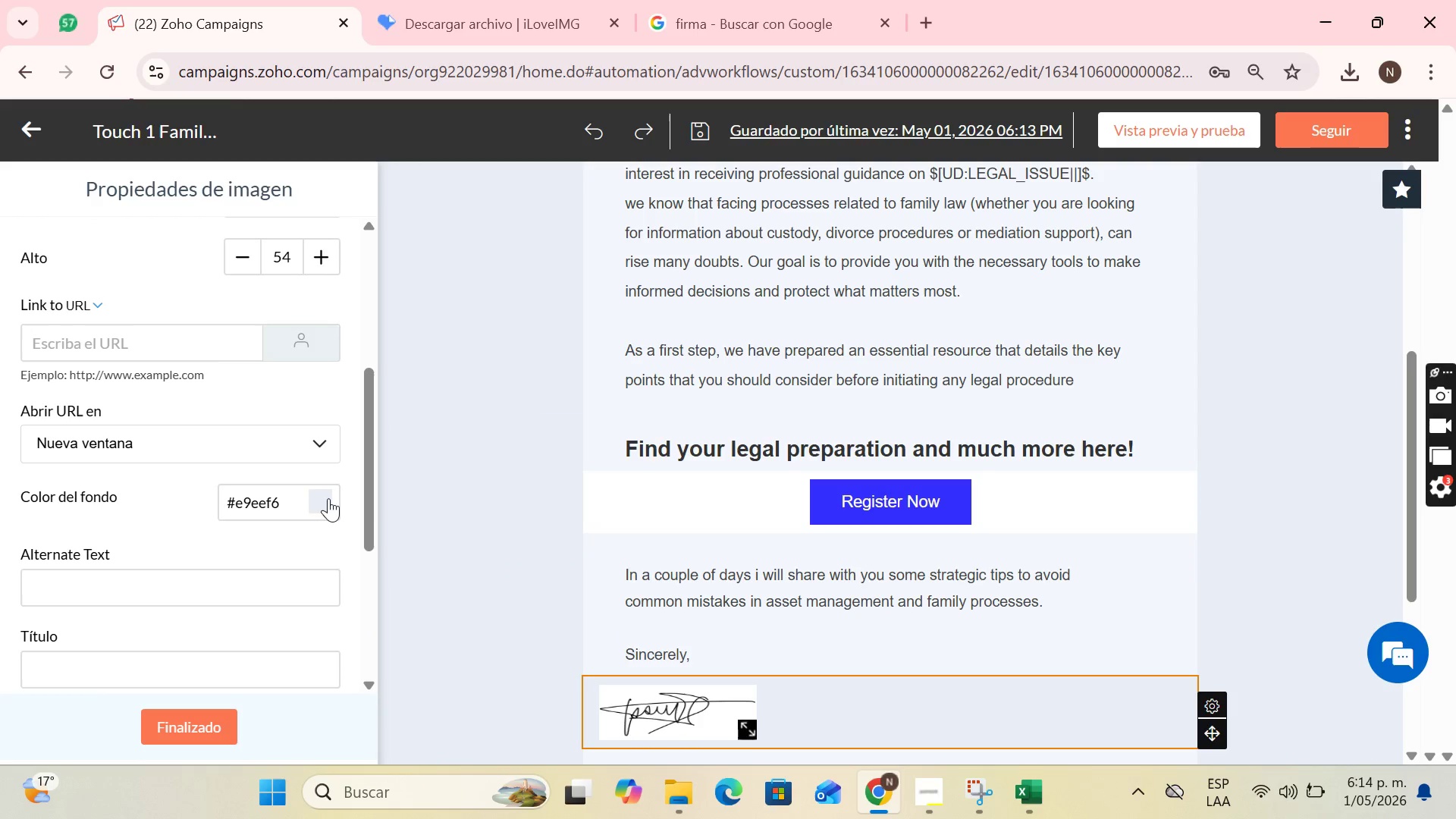 
left_click([330, 503])
 